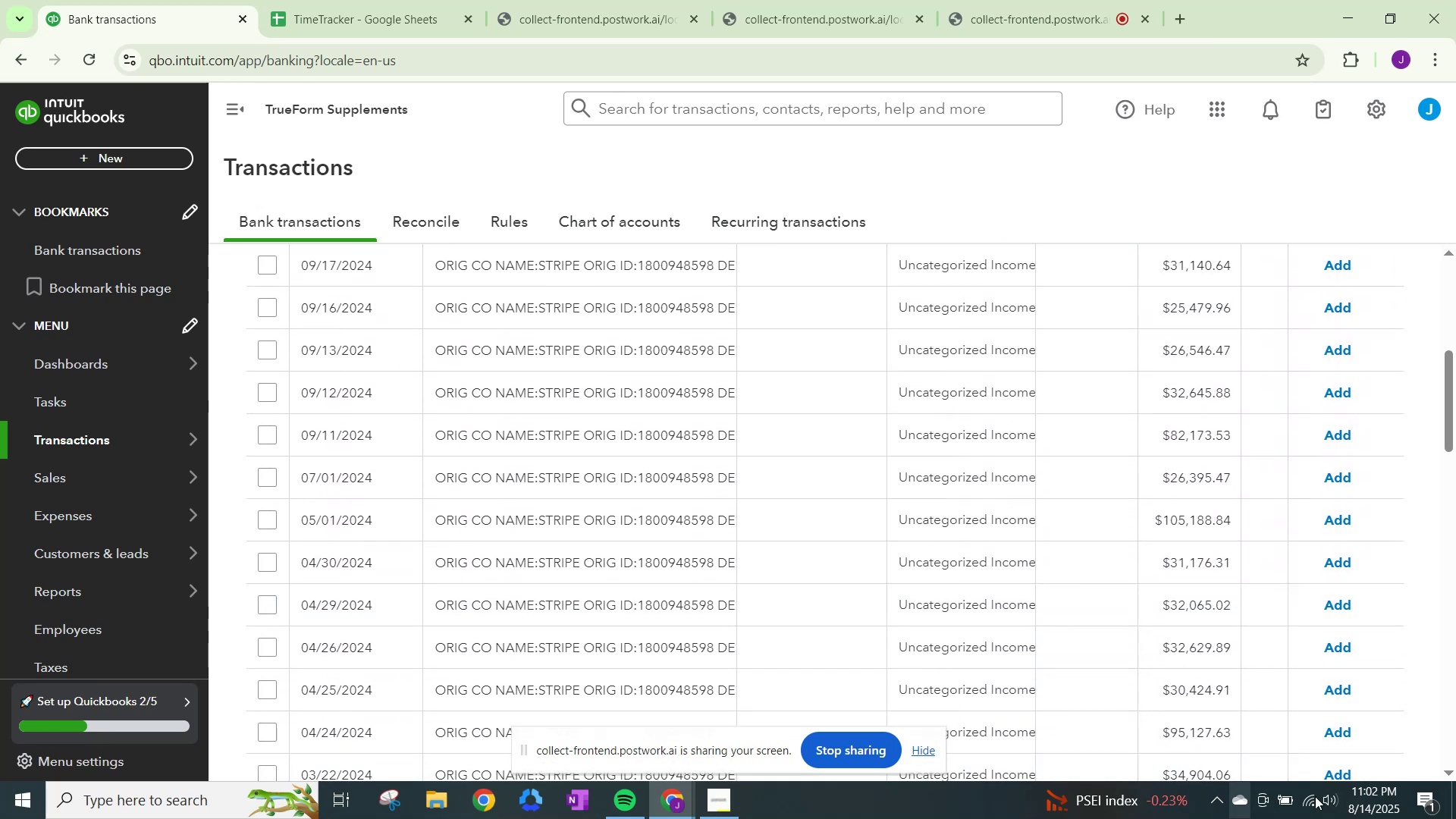 
scroll: coordinate [1240, 571], scroll_direction: up, amount: 4.0
 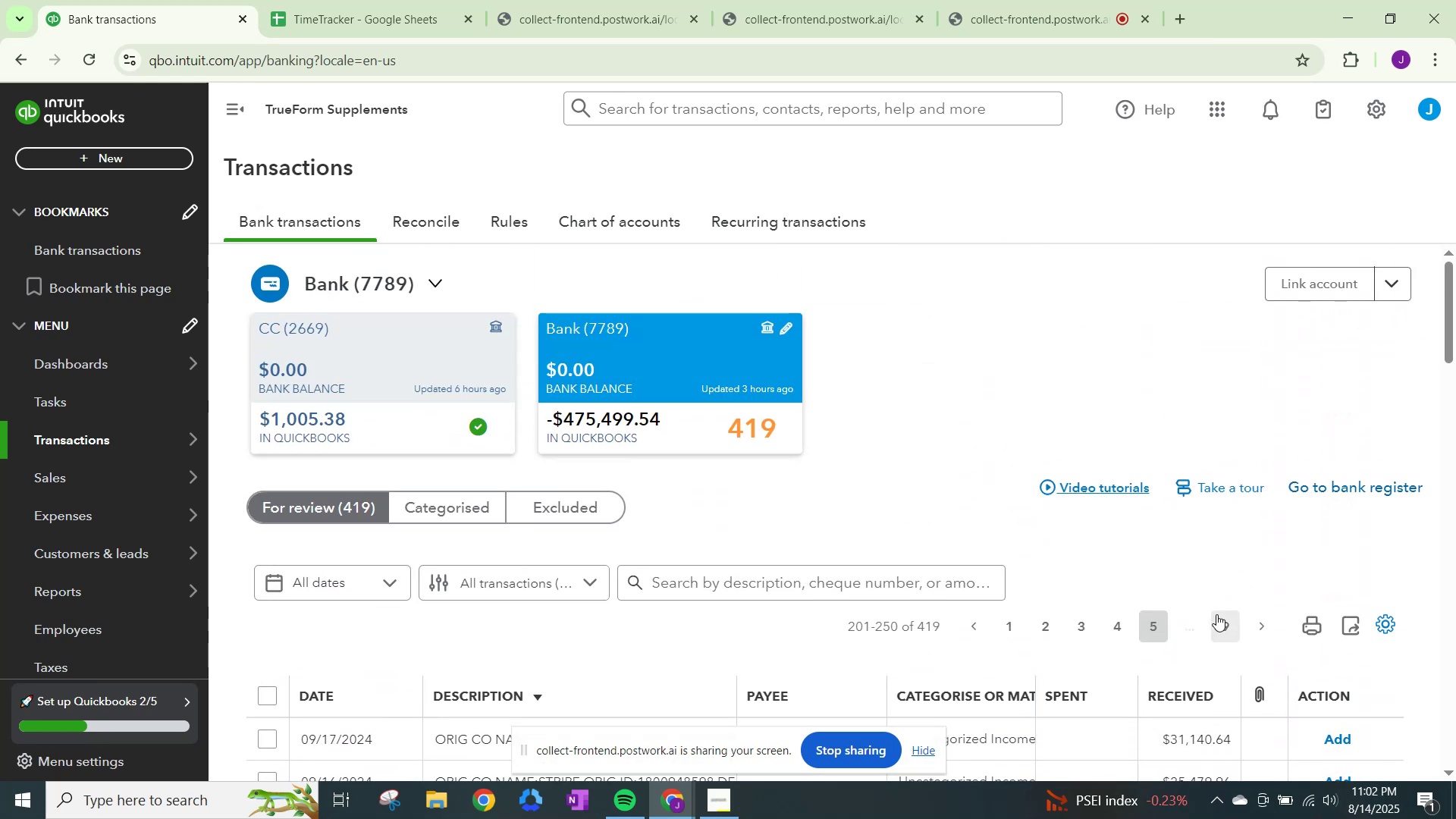 
left_click([1219, 617])
 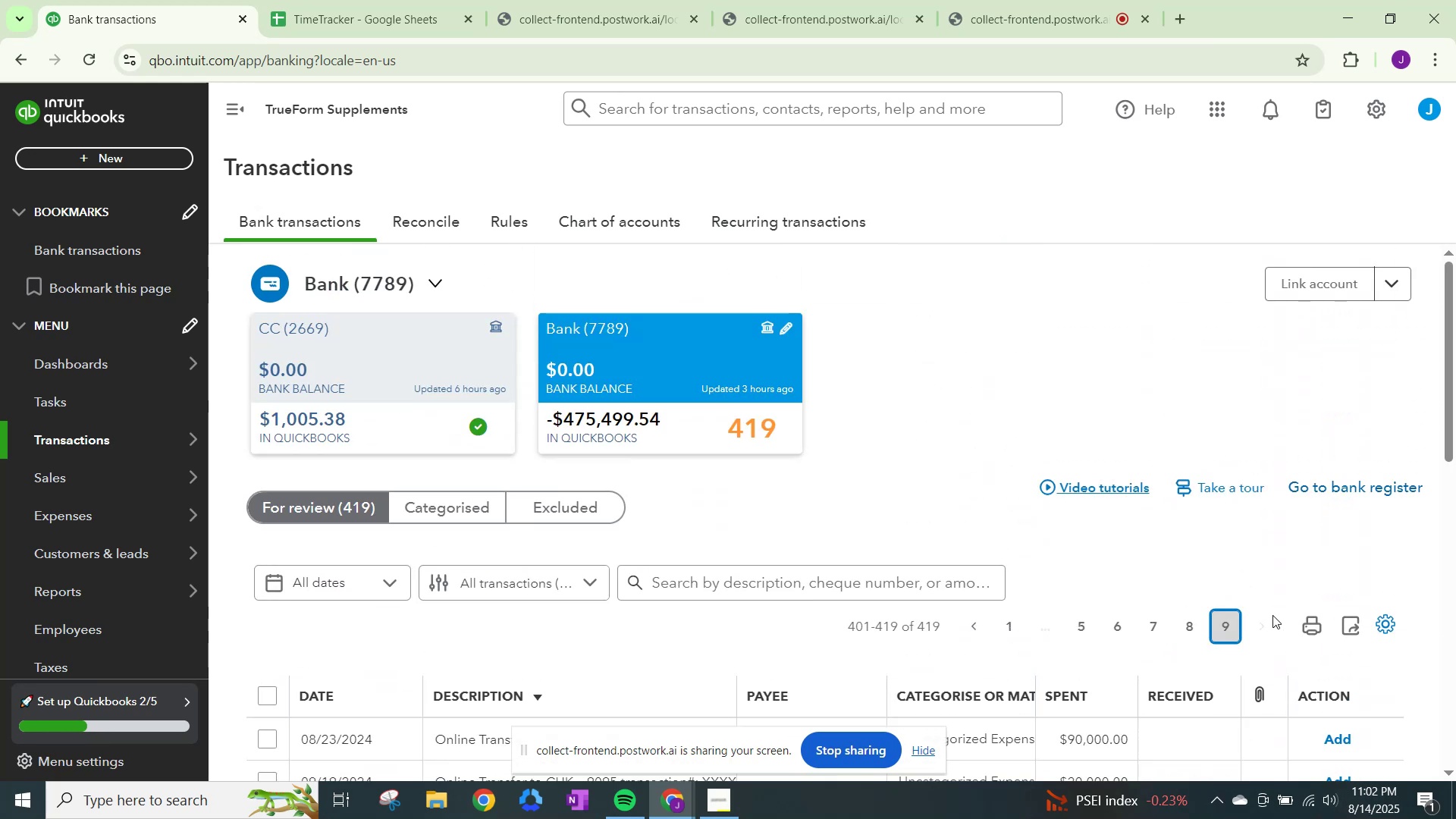 
scroll: coordinate [906, 564], scroll_direction: down, amount: 4.0
 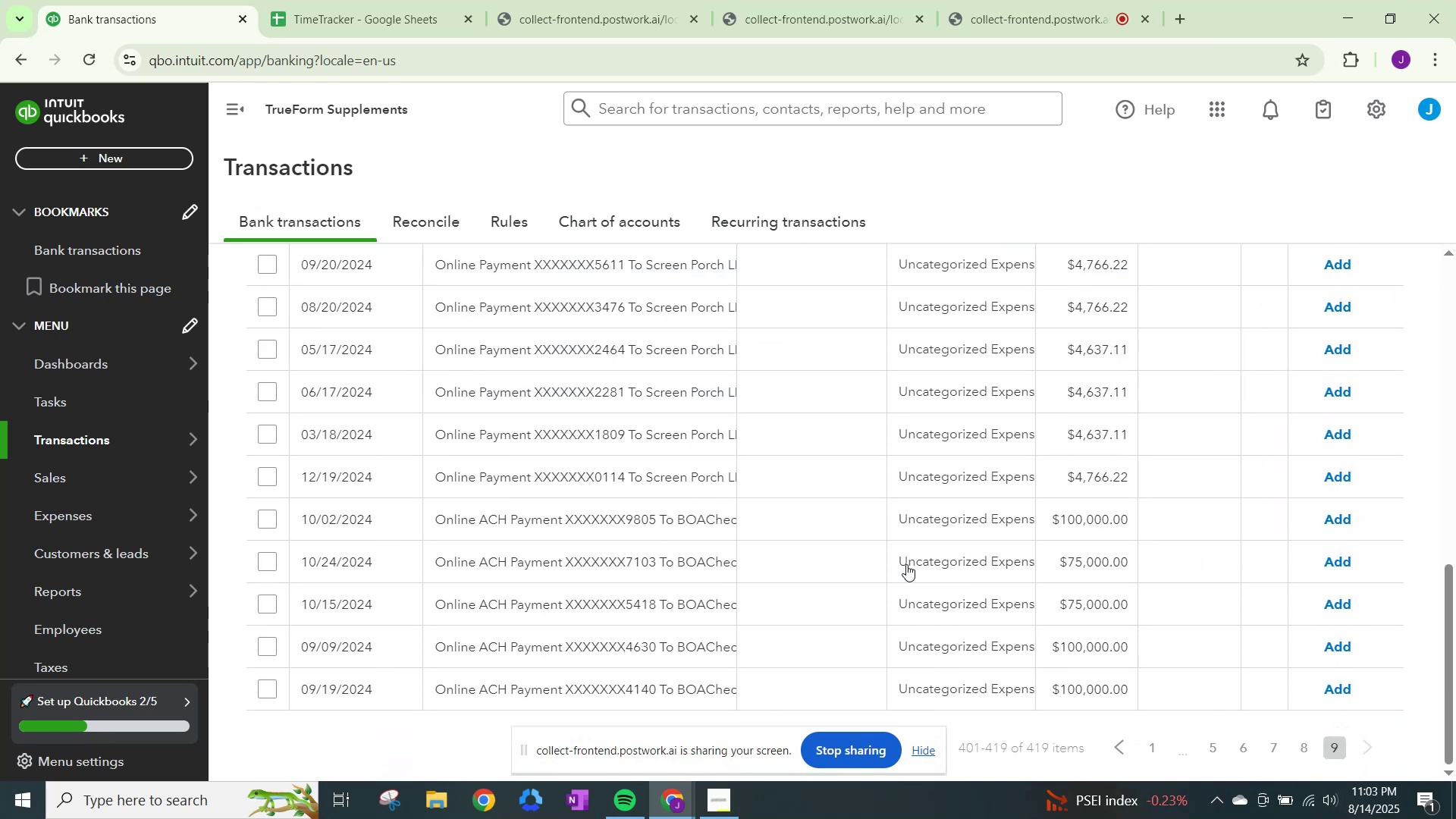 
scroll: coordinate [906, 564], scroll_direction: up, amount: 15.0
 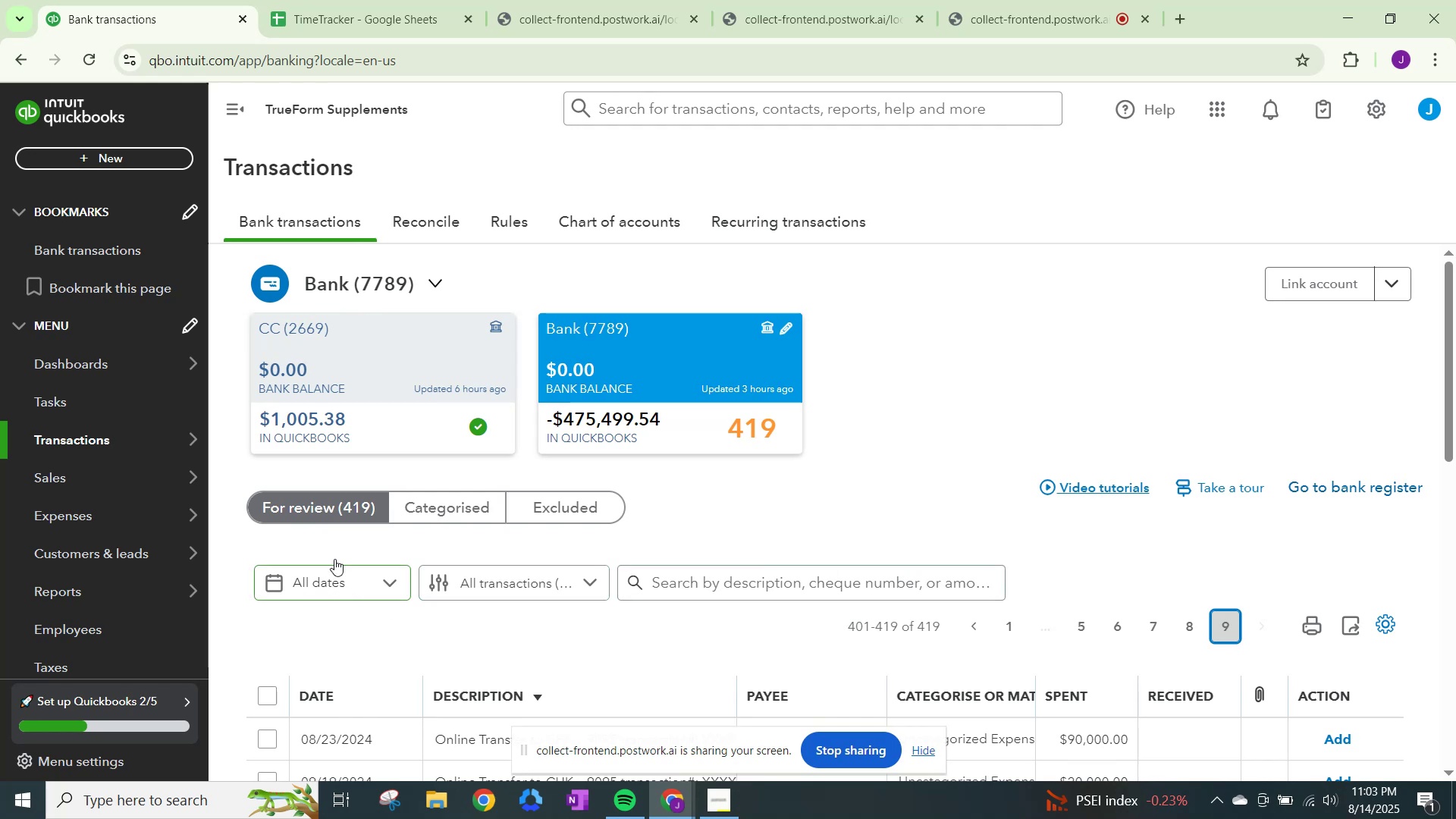 
left_click([453, 498])
 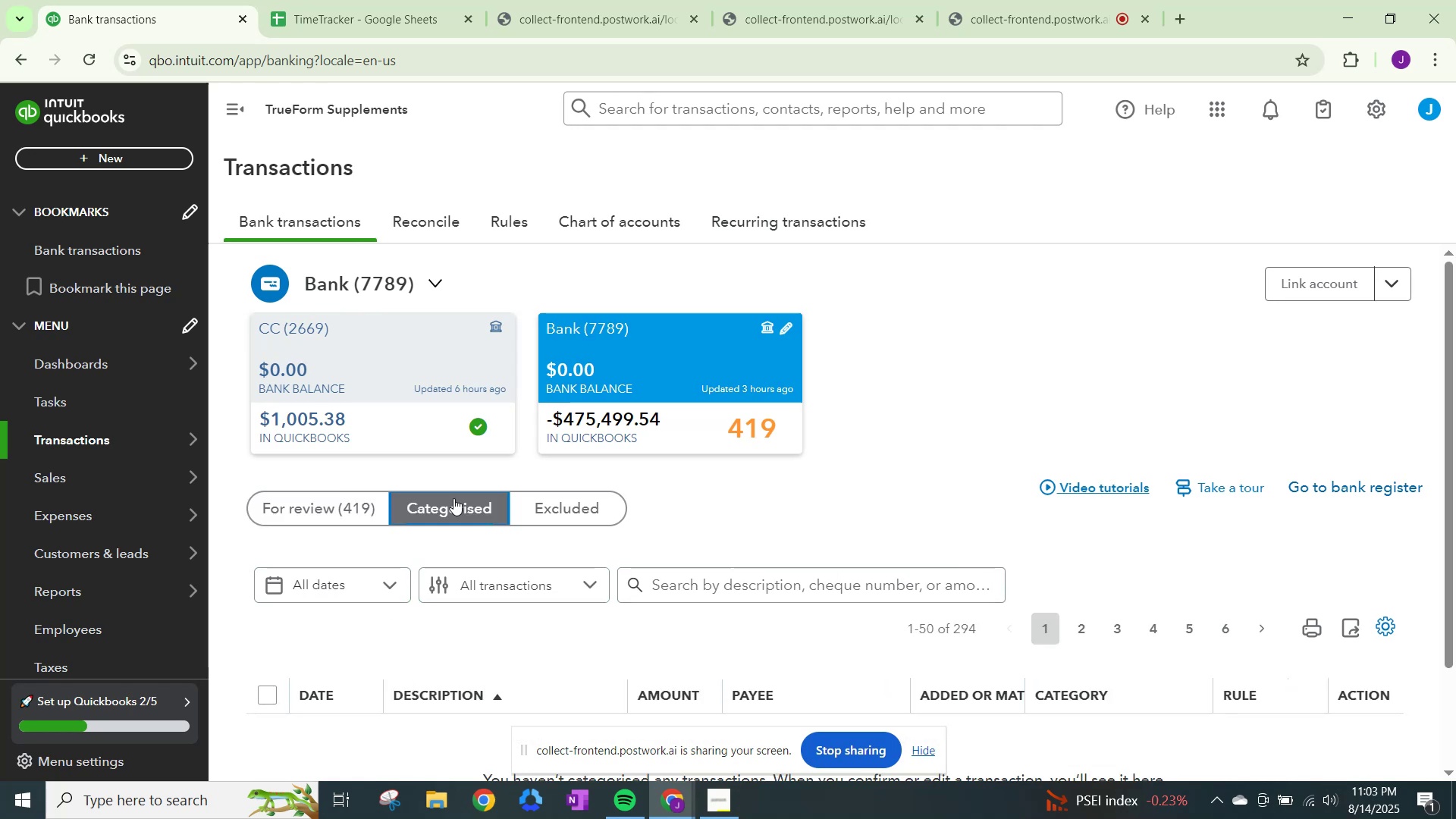 
scroll: coordinate [701, 582], scroll_direction: down, amount: 31.0
 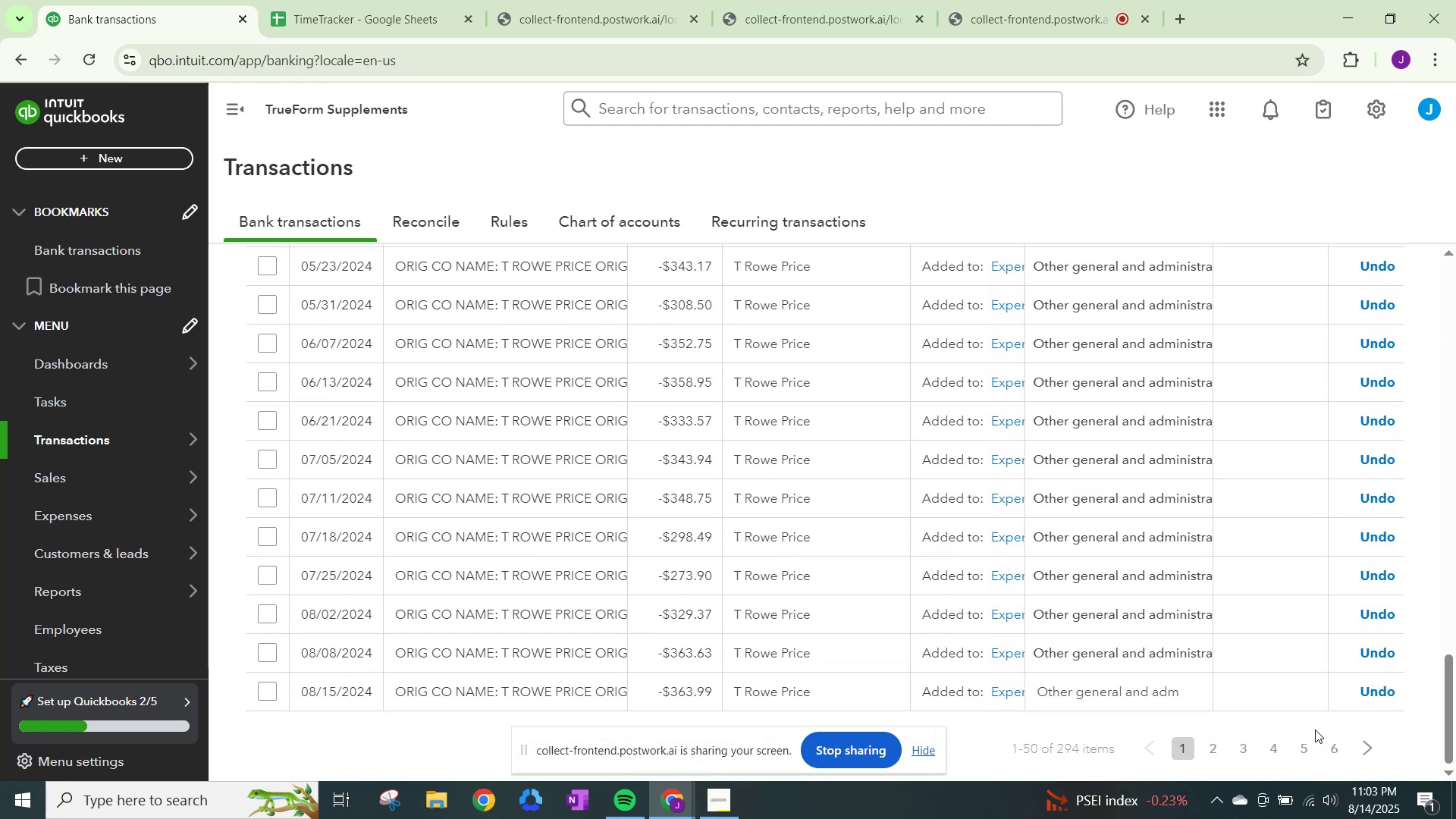 
left_click([1335, 741])
 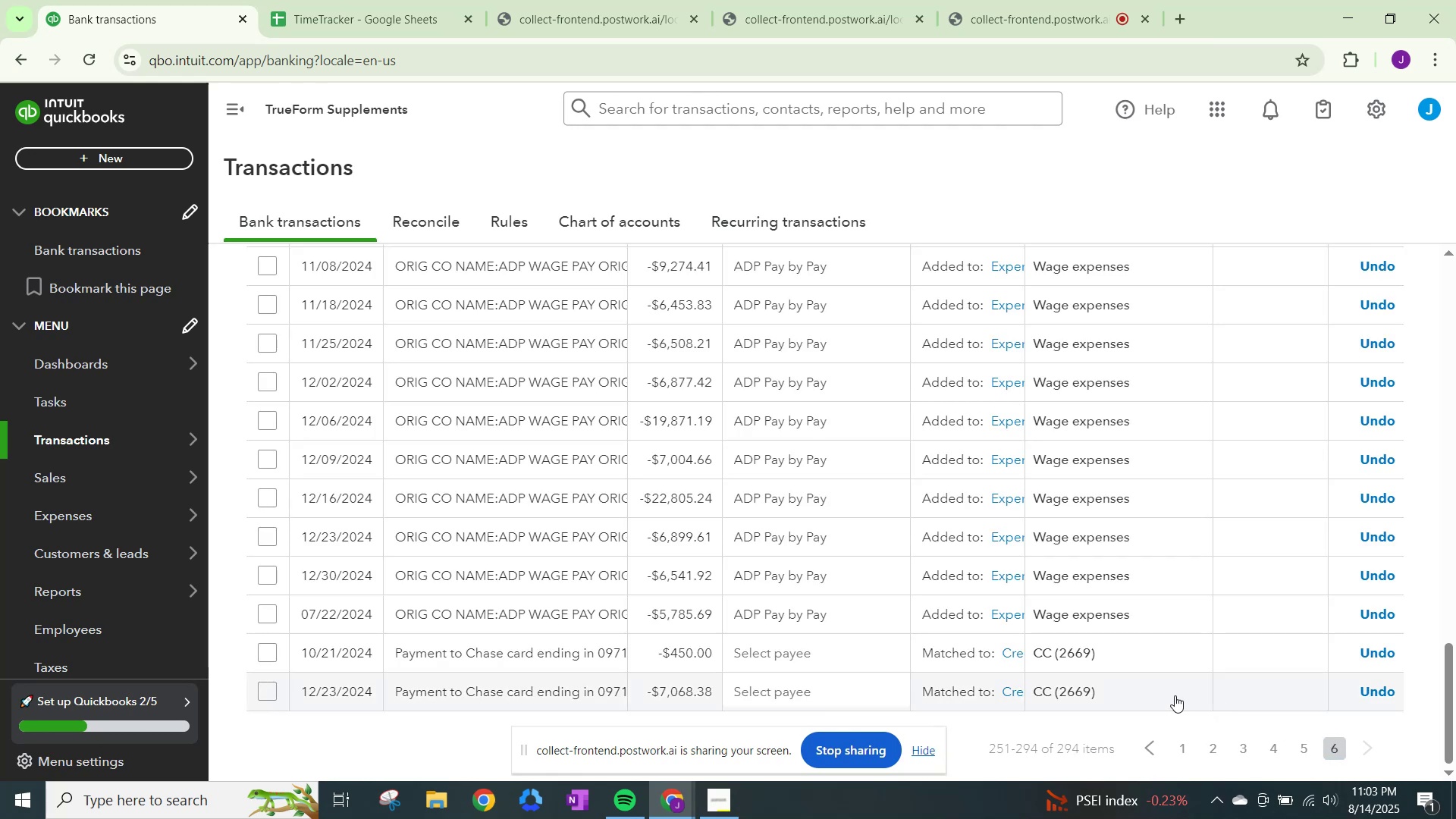 
scroll: coordinate [1152, 689], scroll_direction: down, amount: 2.0
 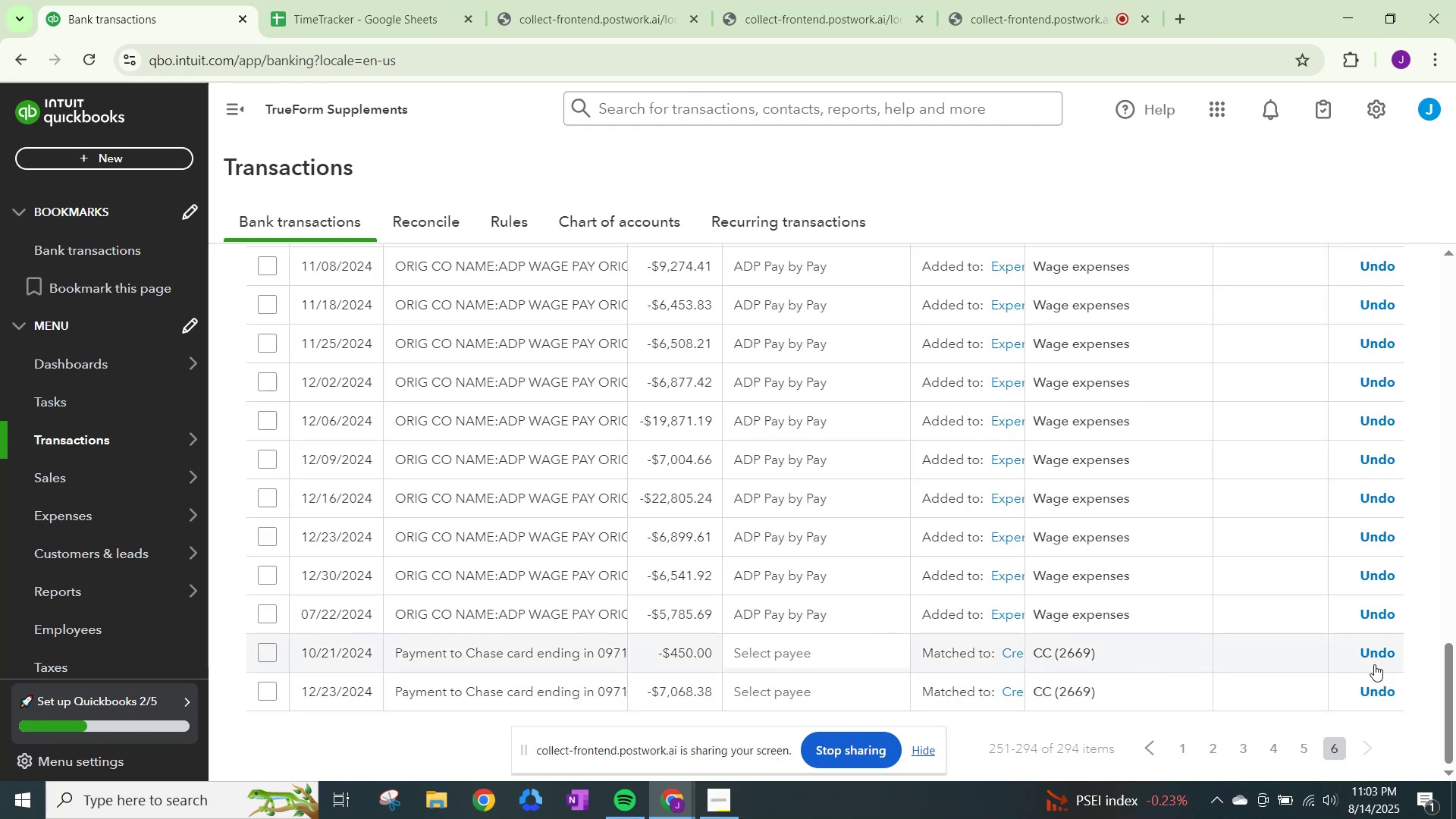 
left_click([1379, 656])
 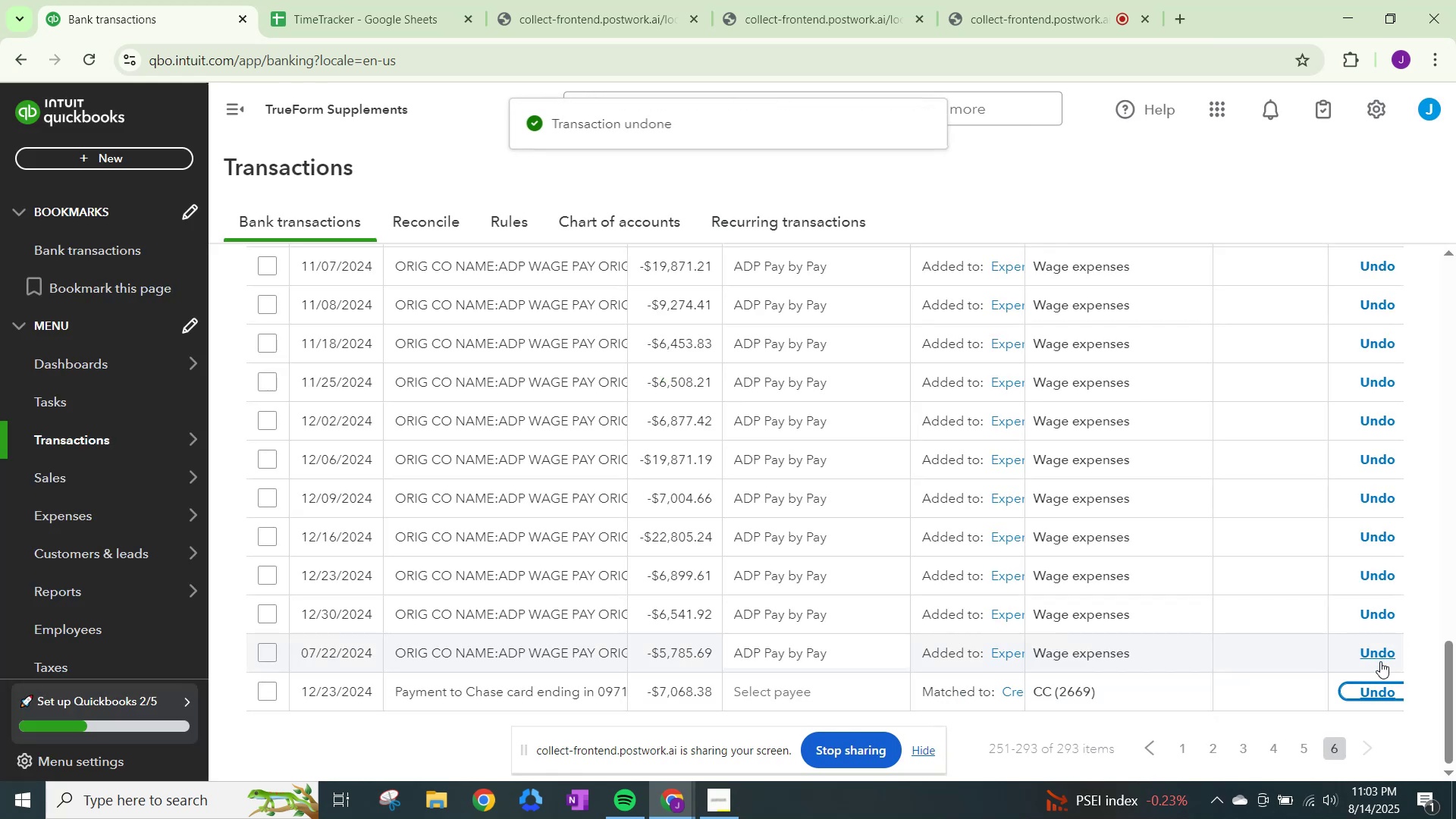 
left_click([1385, 691])
 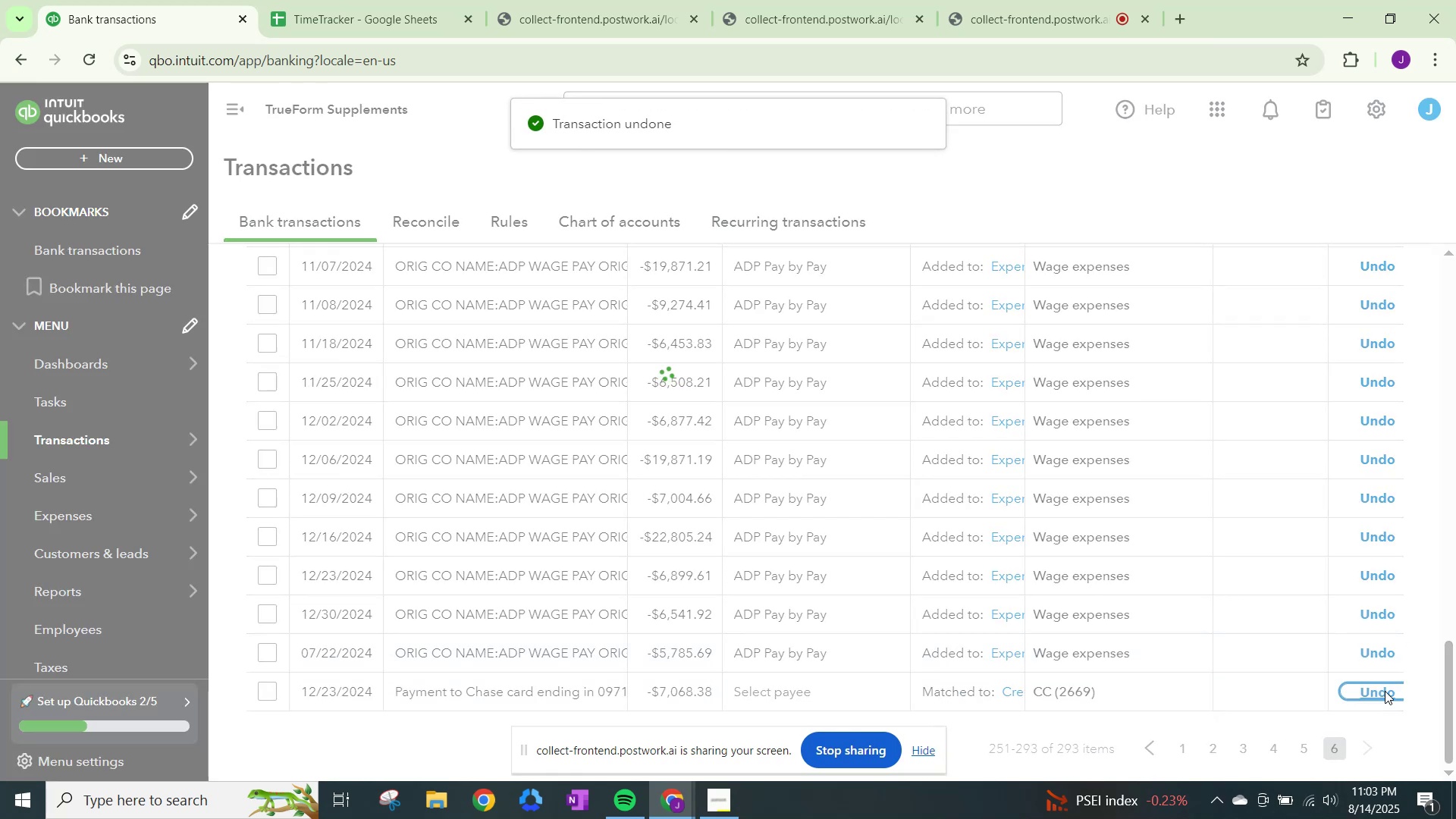 
scroll: coordinate [1258, 734], scroll_direction: up, amount: 14.0
 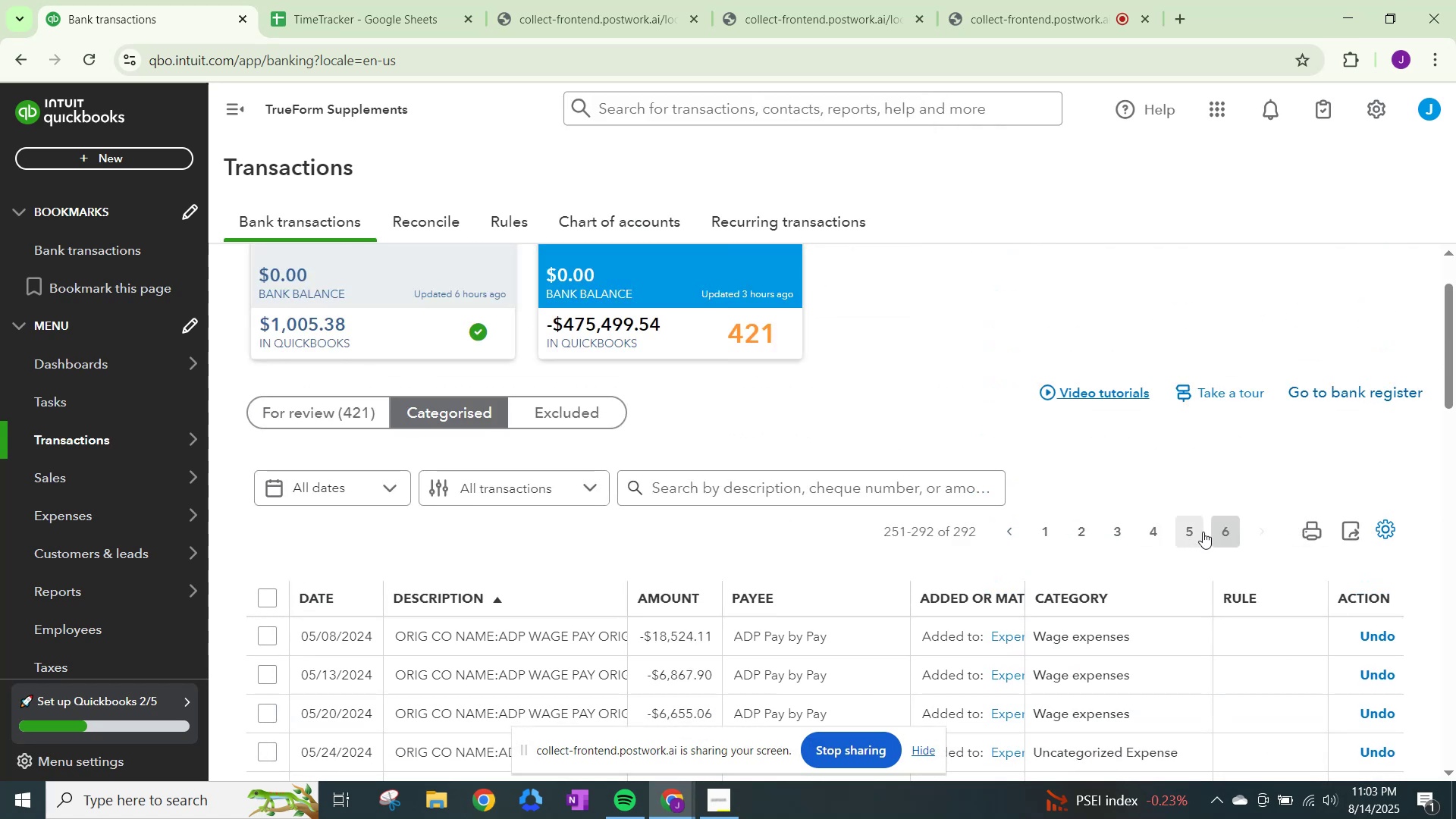 
left_click([1203, 532])
 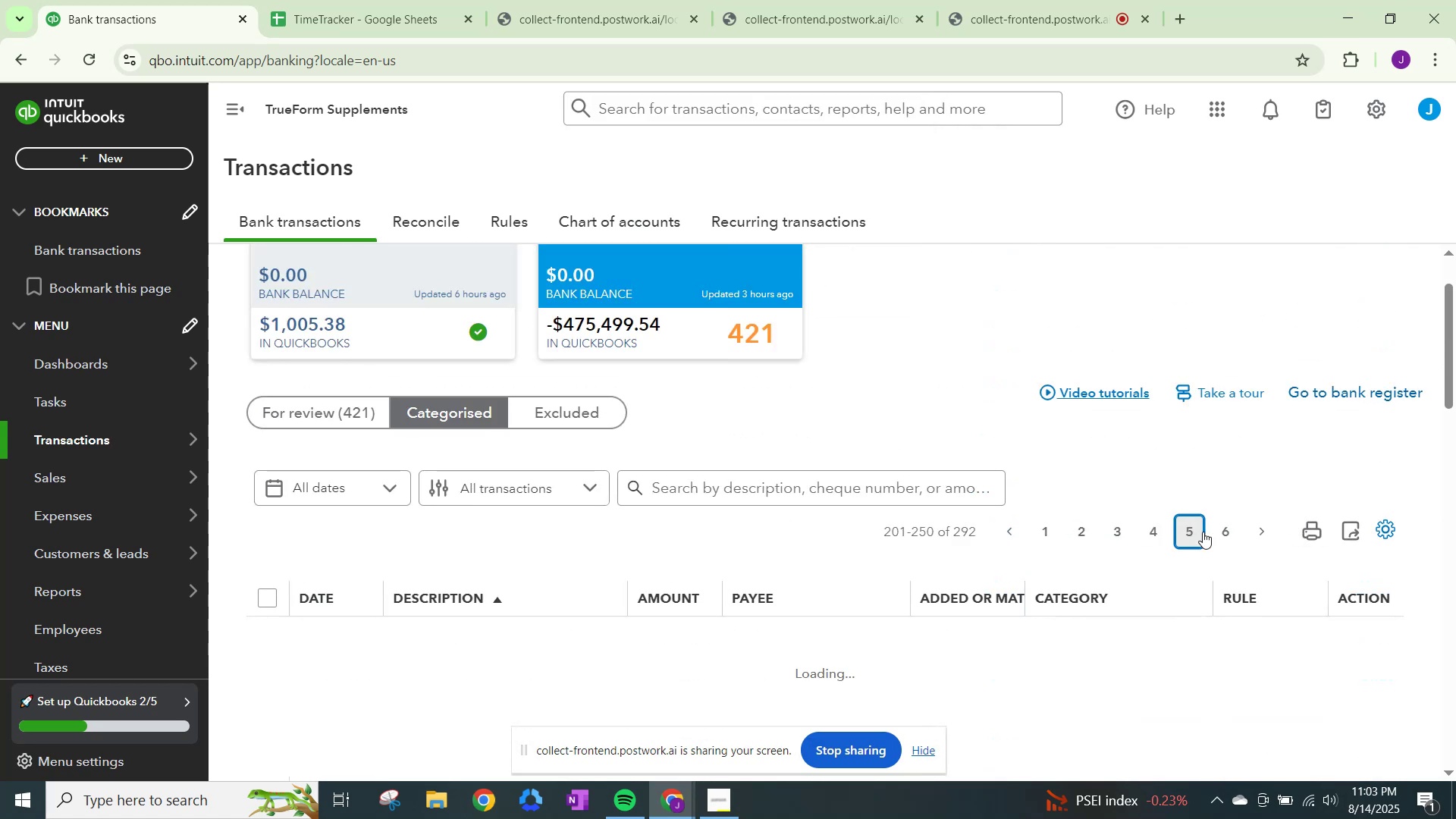 
scroll: coordinate [1164, 559], scroll_direction: down, amount: 18.0
 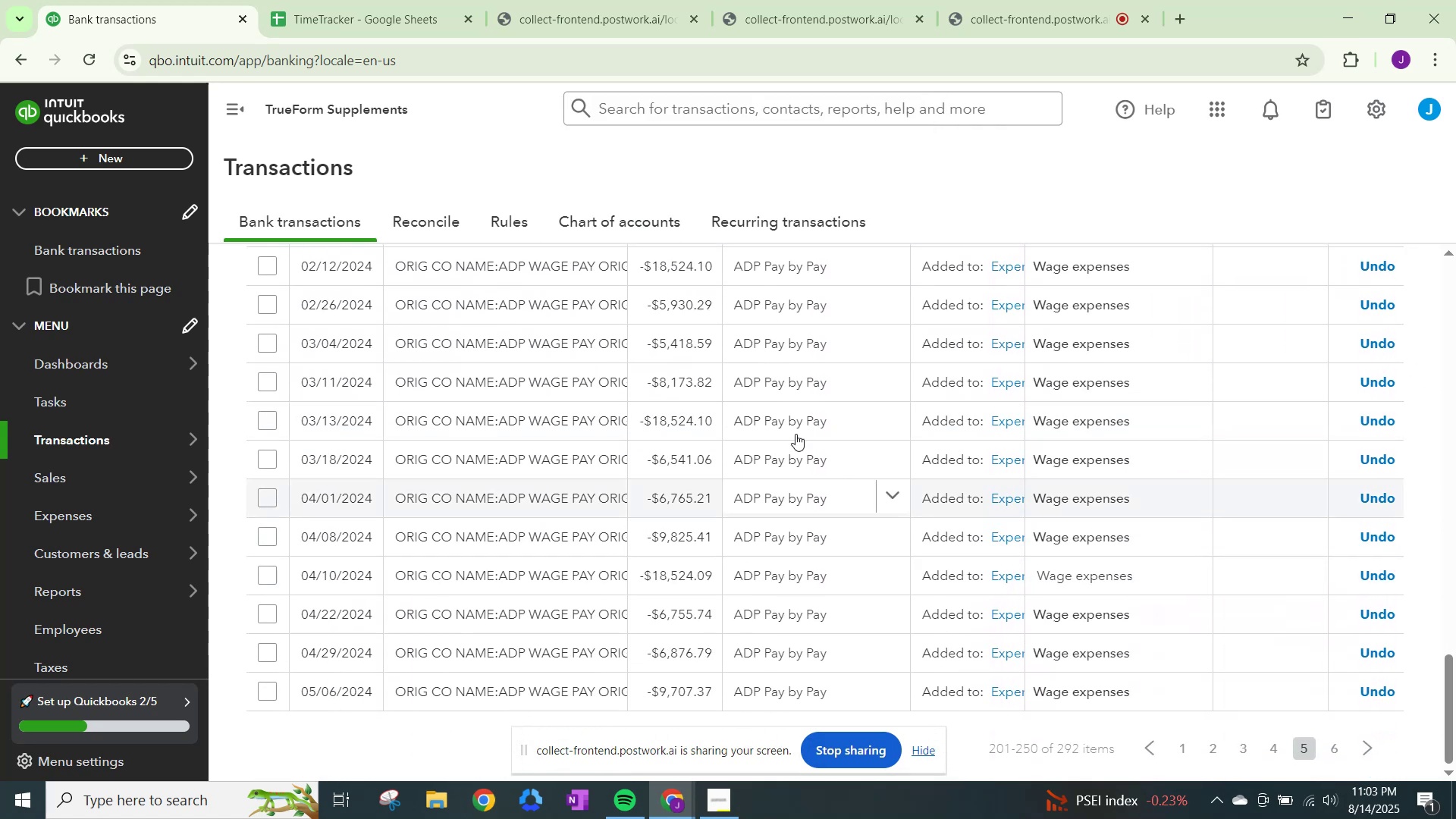 
scroll: coordinate [506, 325], scroll_direction: up, amount: 26.0
 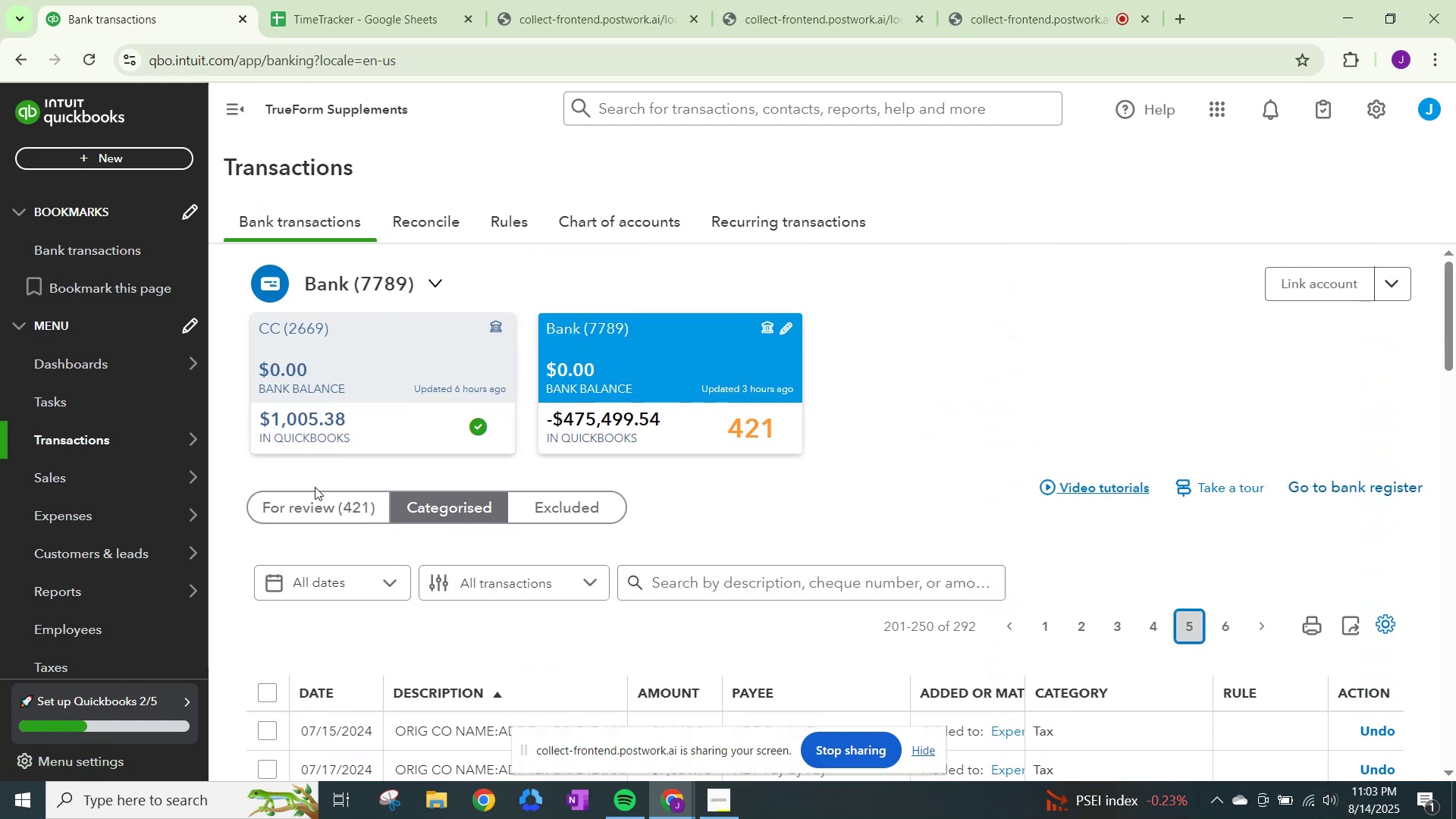 
left_click([313, 505])
 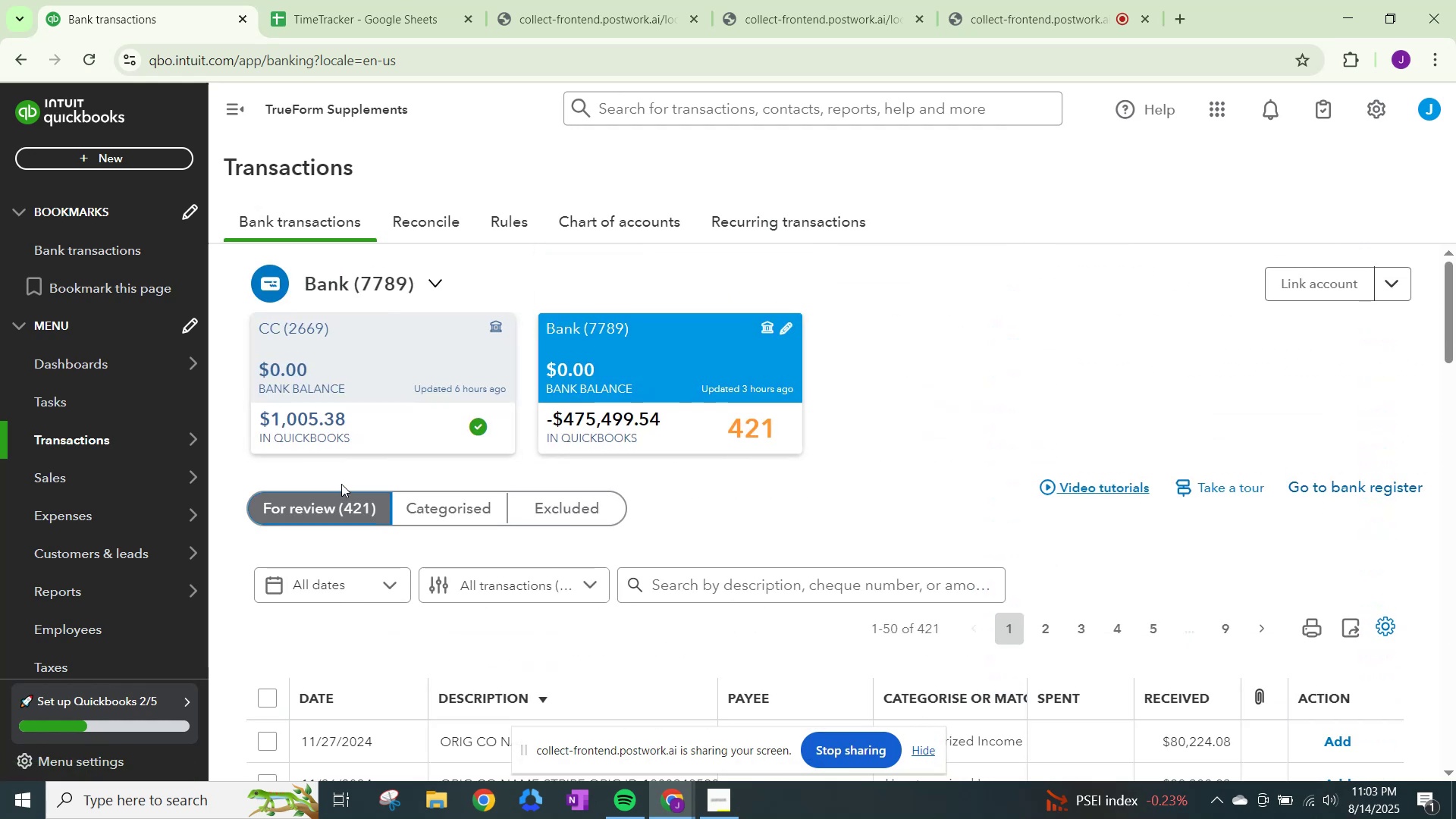 
scroll: coordinate [702, 544], scroll_direction: down, amount: 4.0
 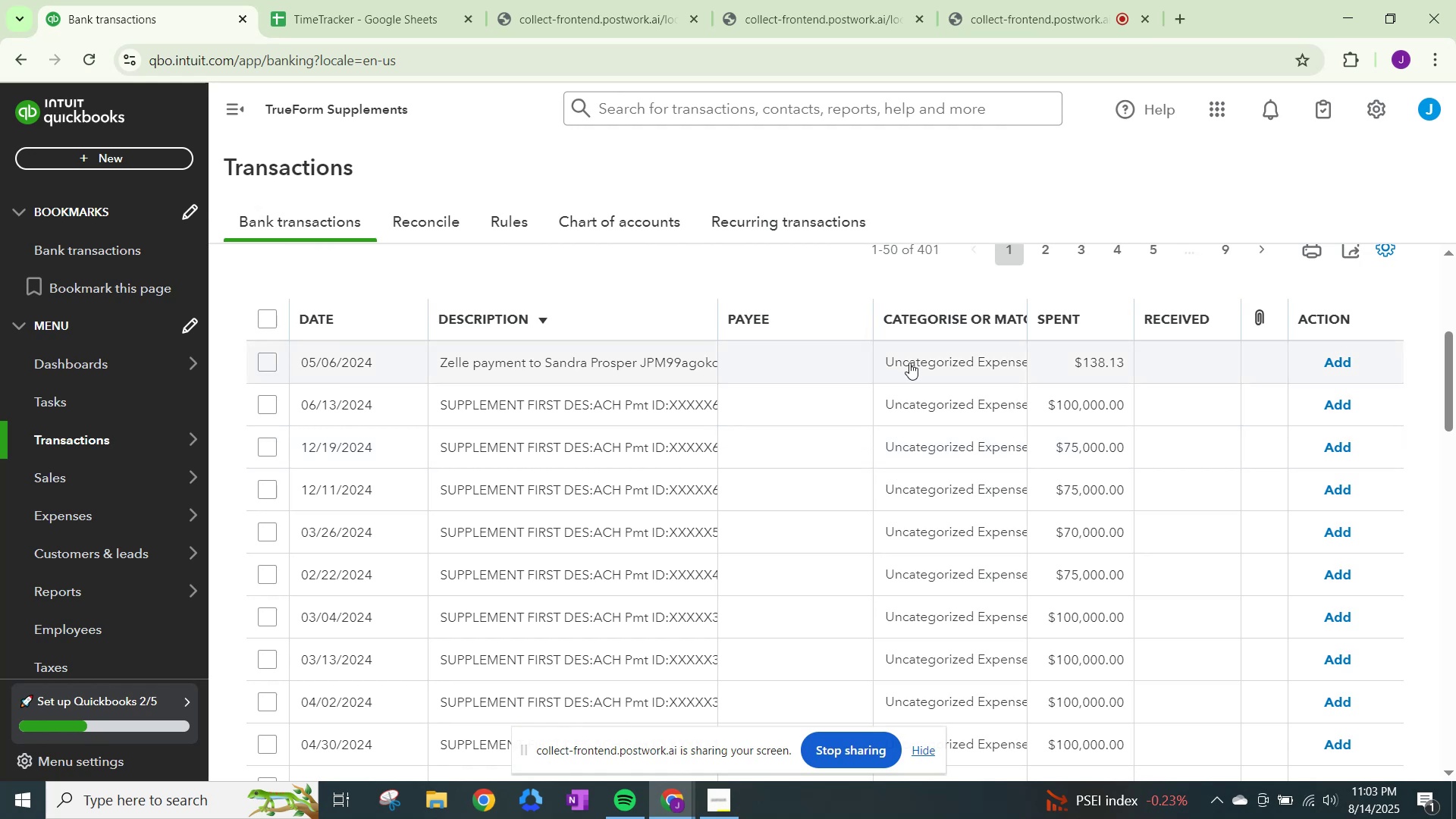 
wait(12.27)
 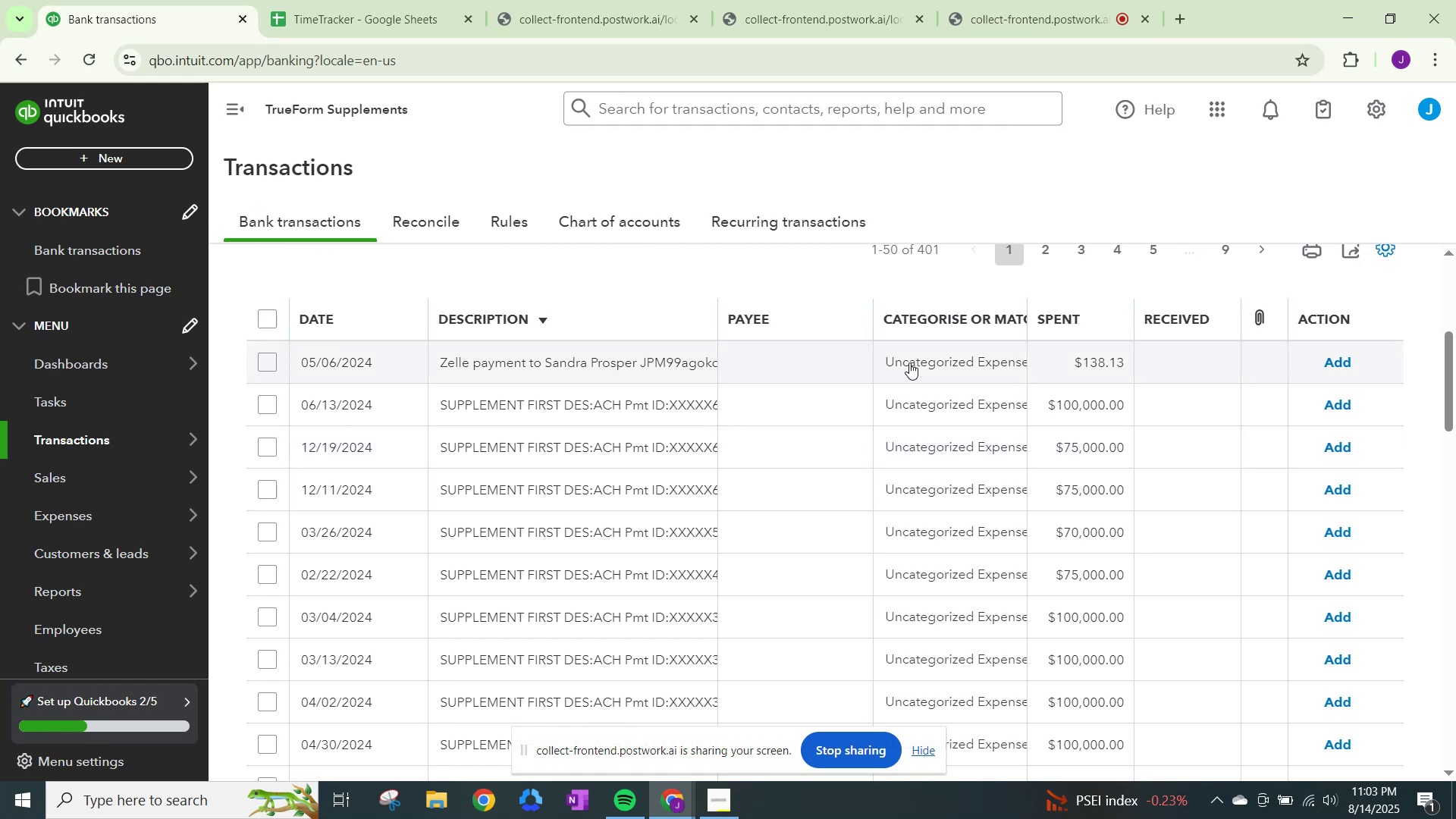 
scroll: coordinate [915, 364], scroll_direction: down, amount: 23.0
 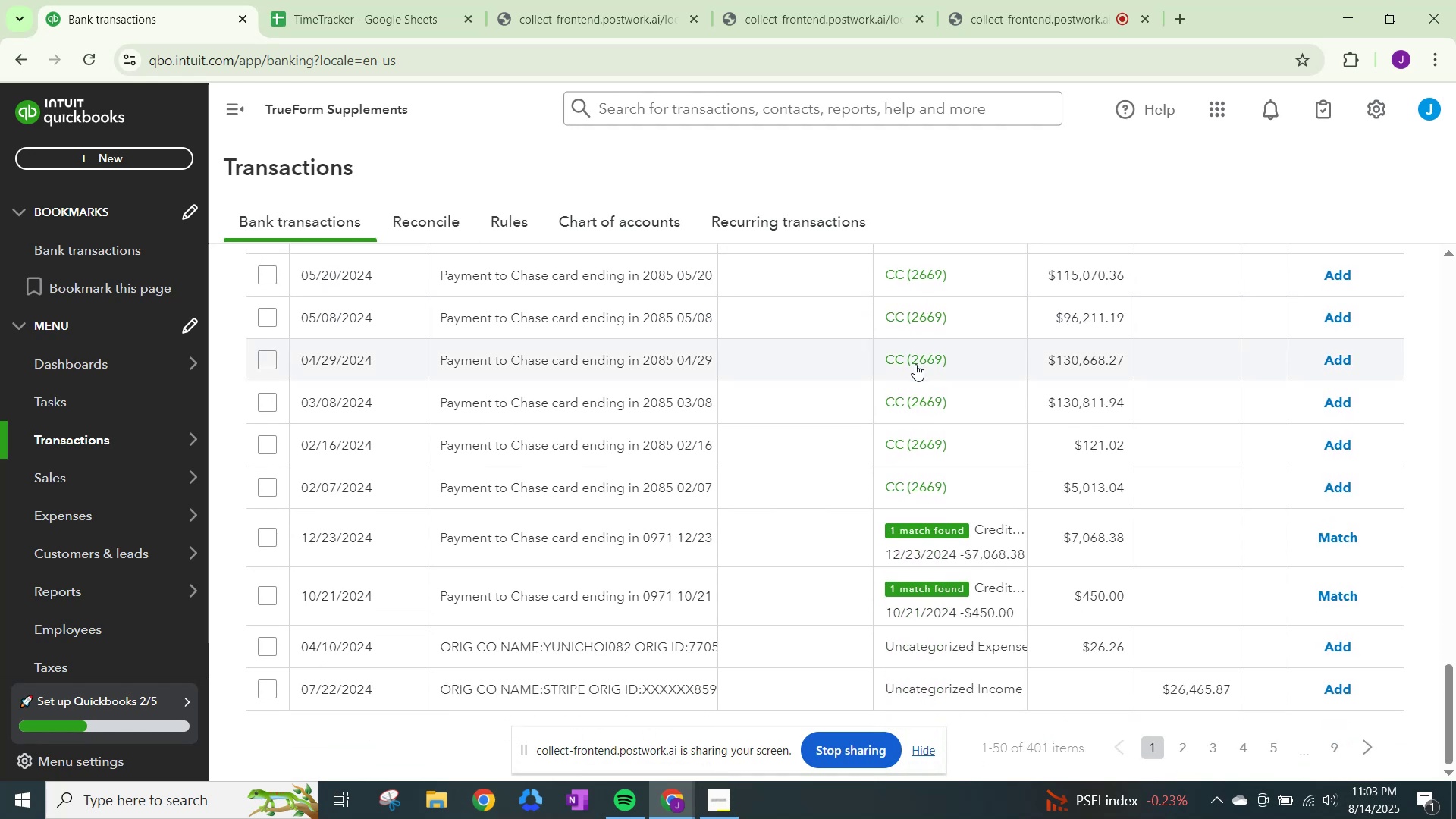 
scroll: coordinate [684, 313], scroll_direction: up, amount: 25.0
 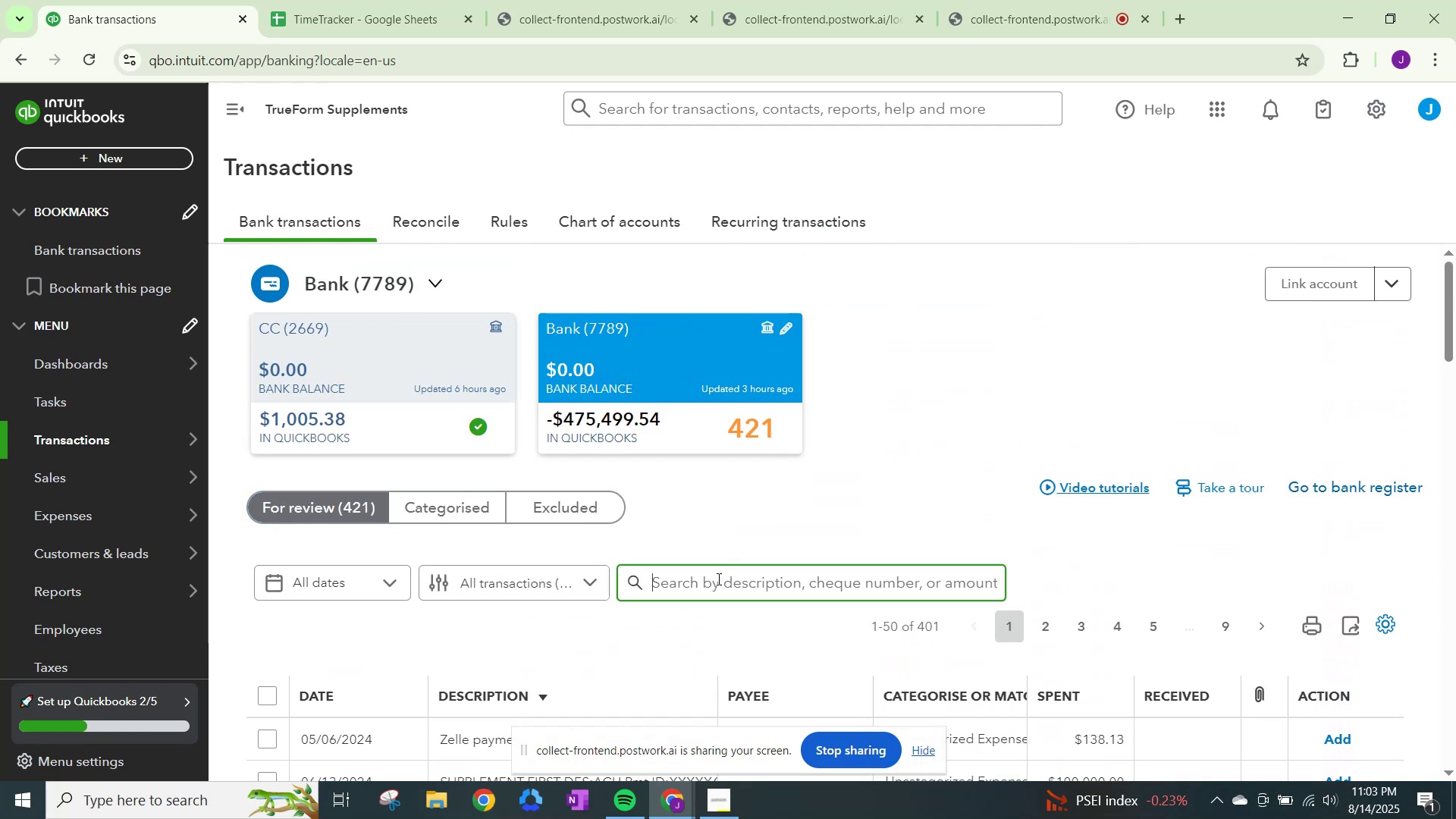 
type(adp)
 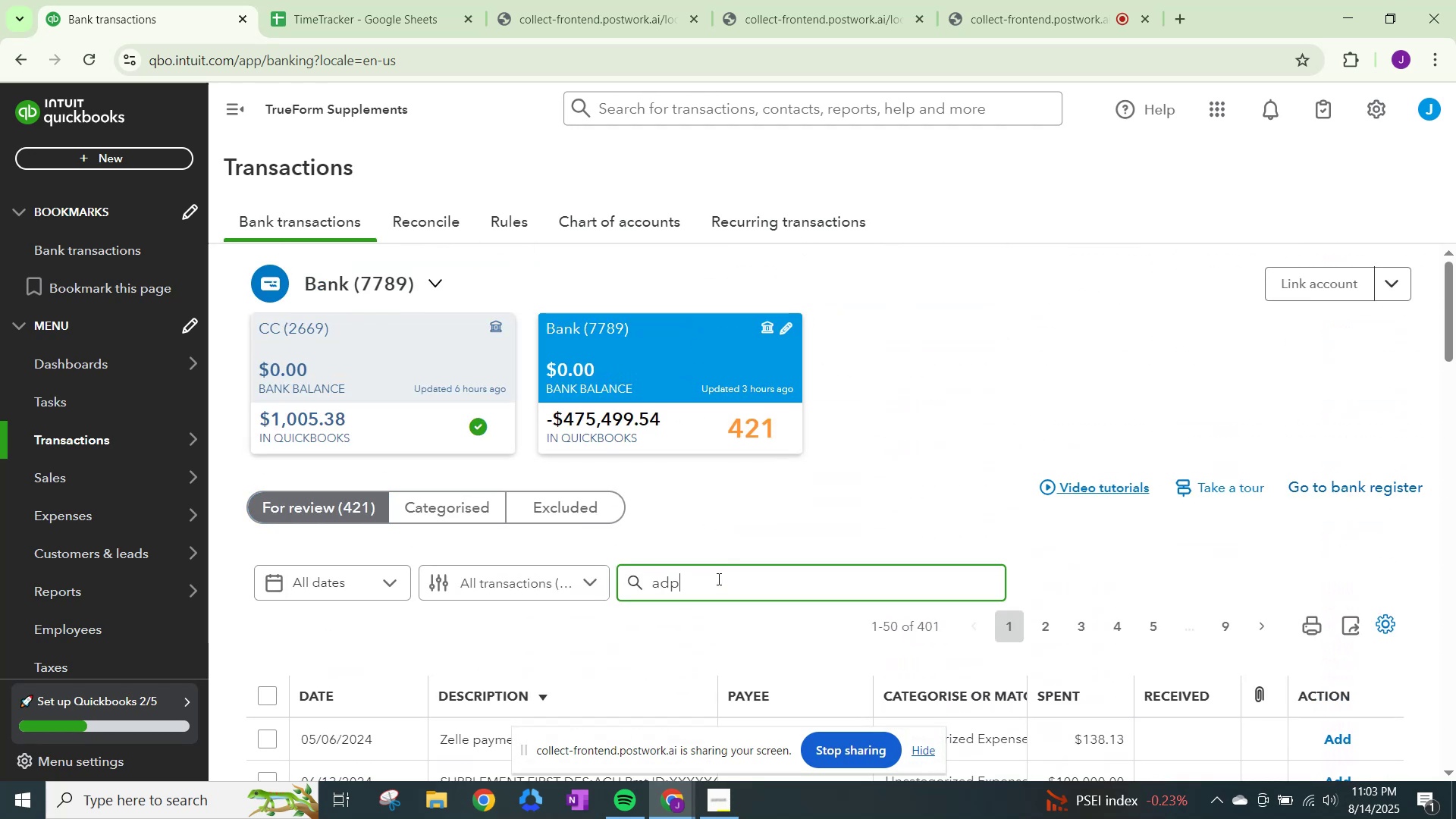 
key(Enter)
 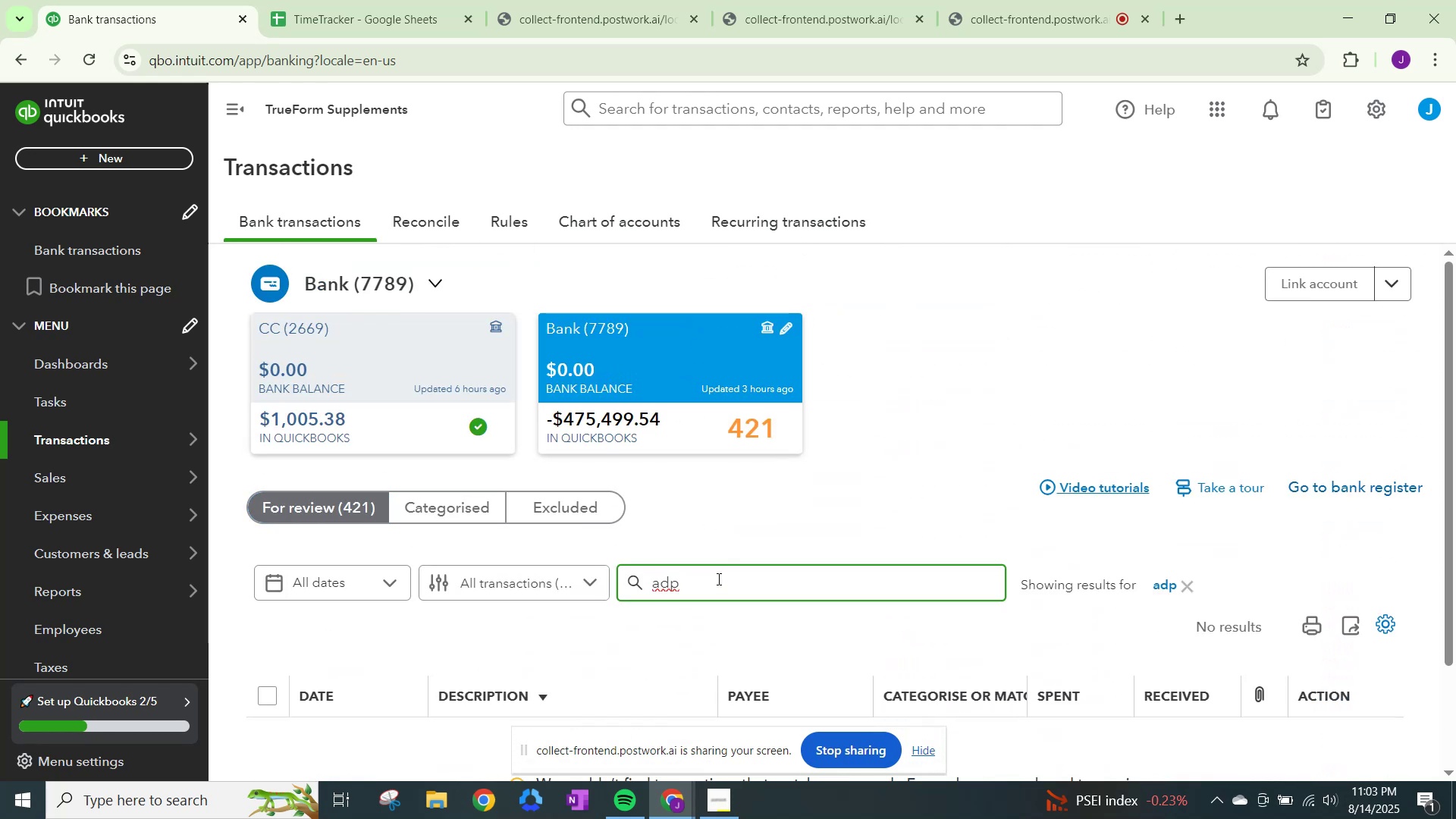 
scroll: coordinate [831, 619], scroll_direction: down, amount: 4.0
 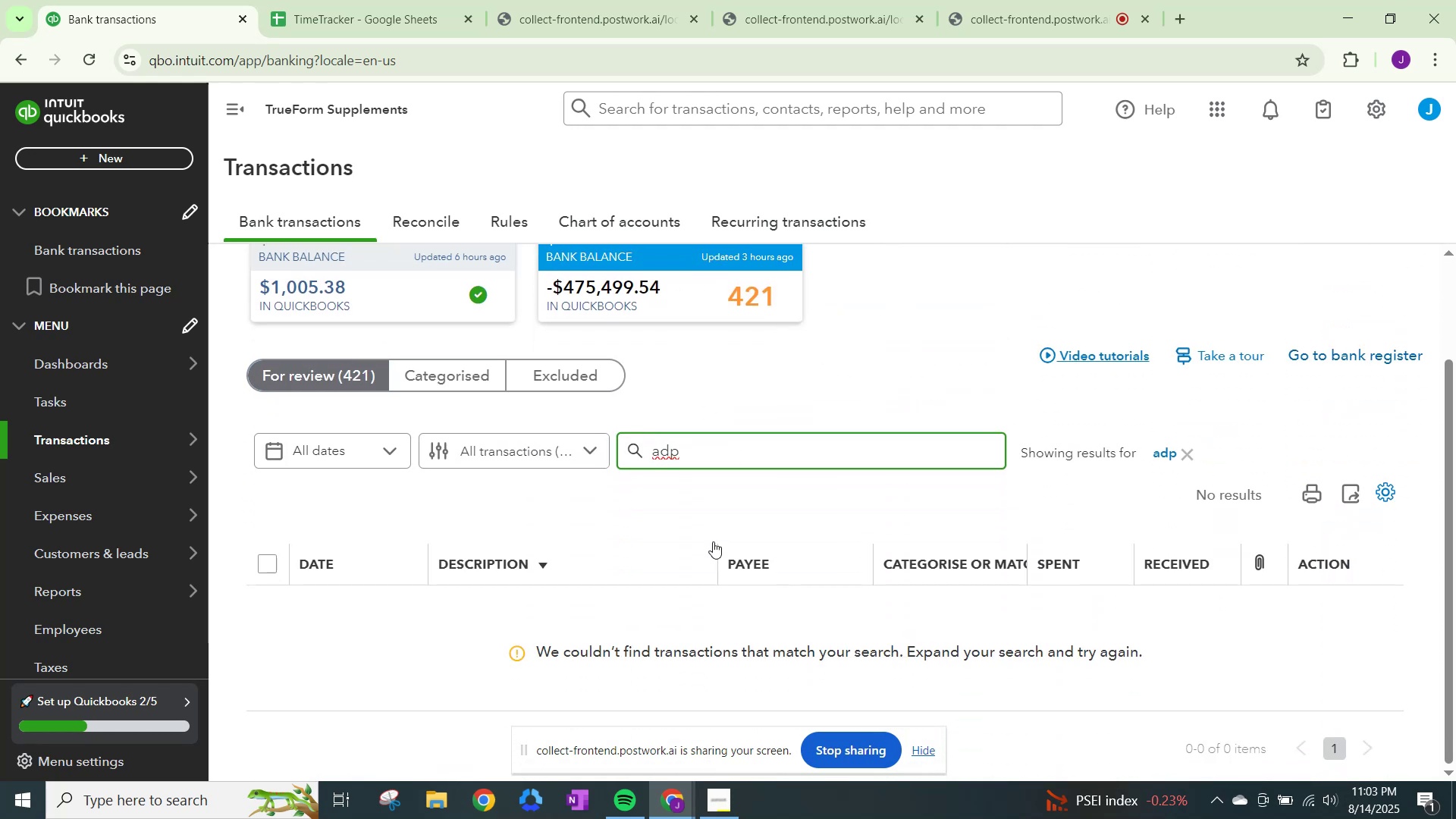 
scroll: coordinate [630, 497], scroll_direction: up, amount: 1.0
 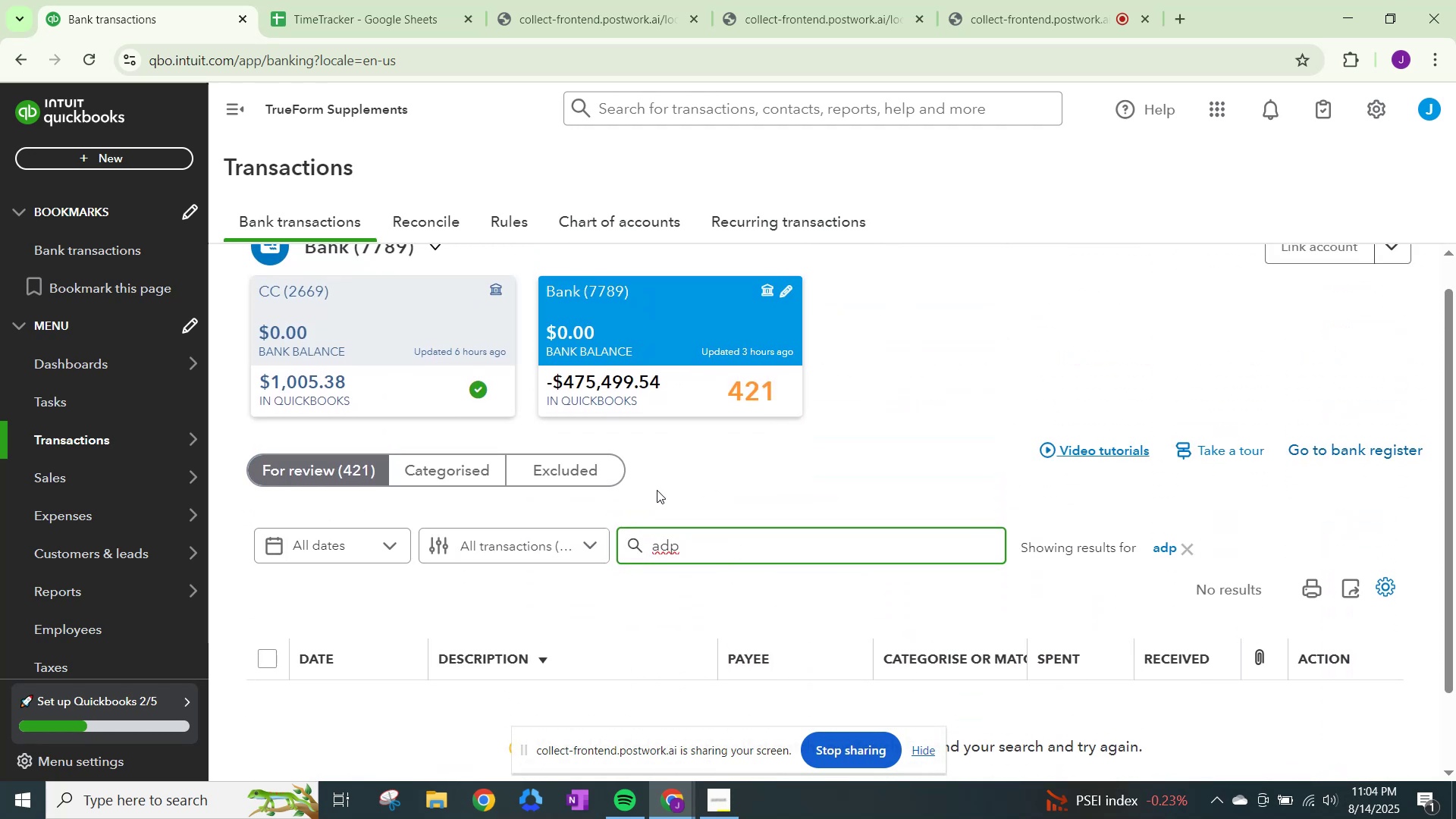 
key(Backspace)
 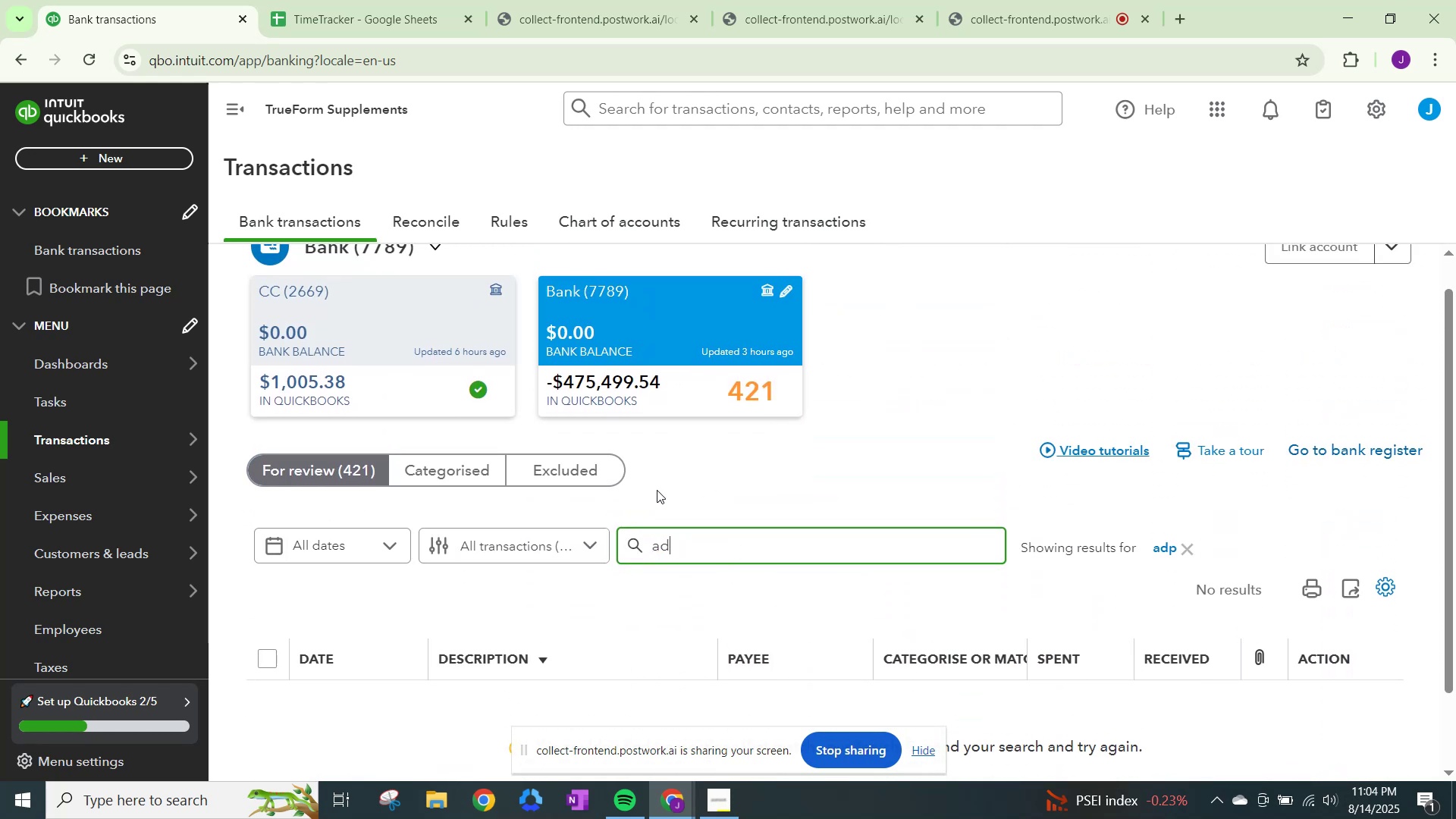 
key(Backspace)
 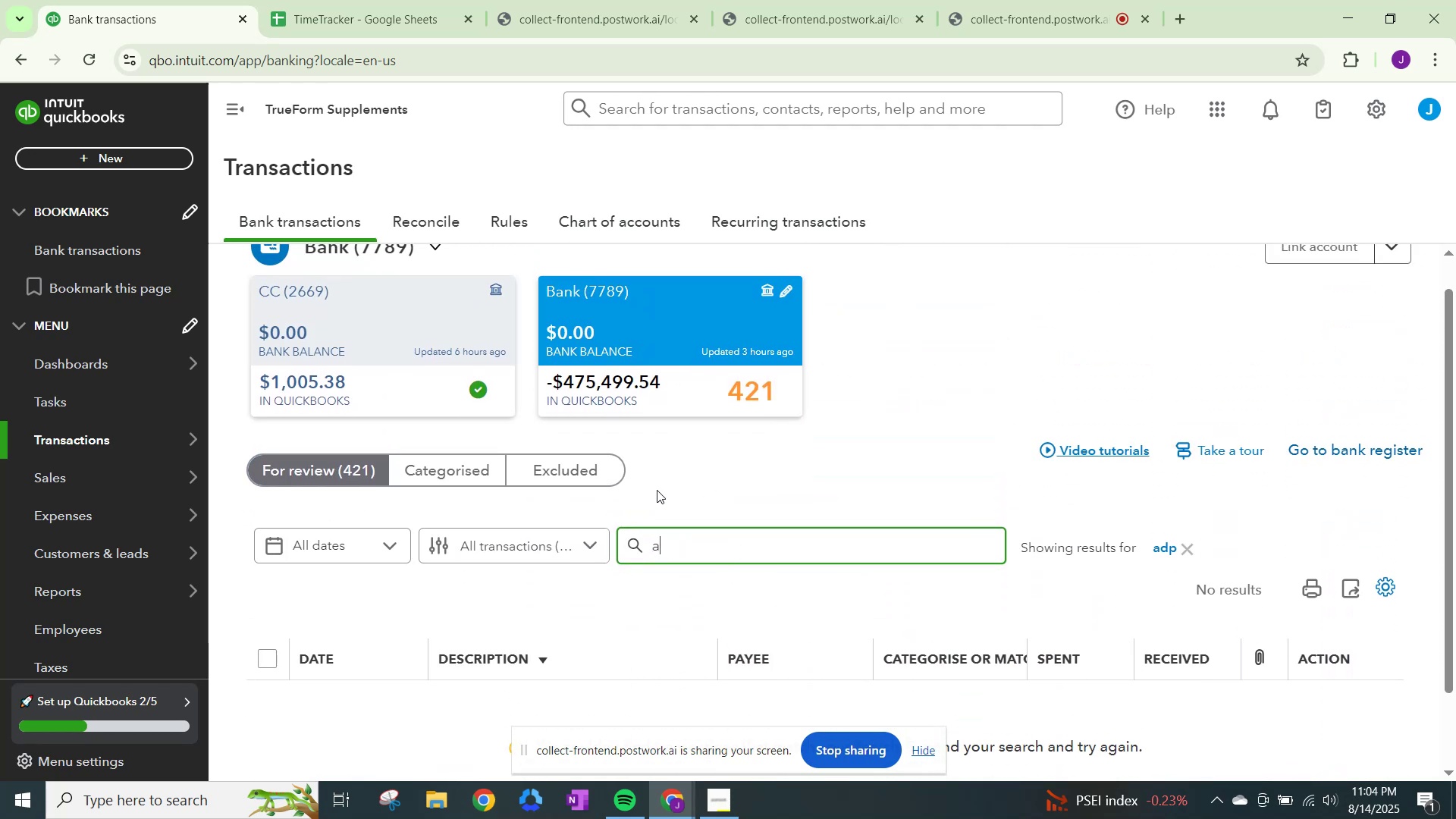 
key(Backspace)
 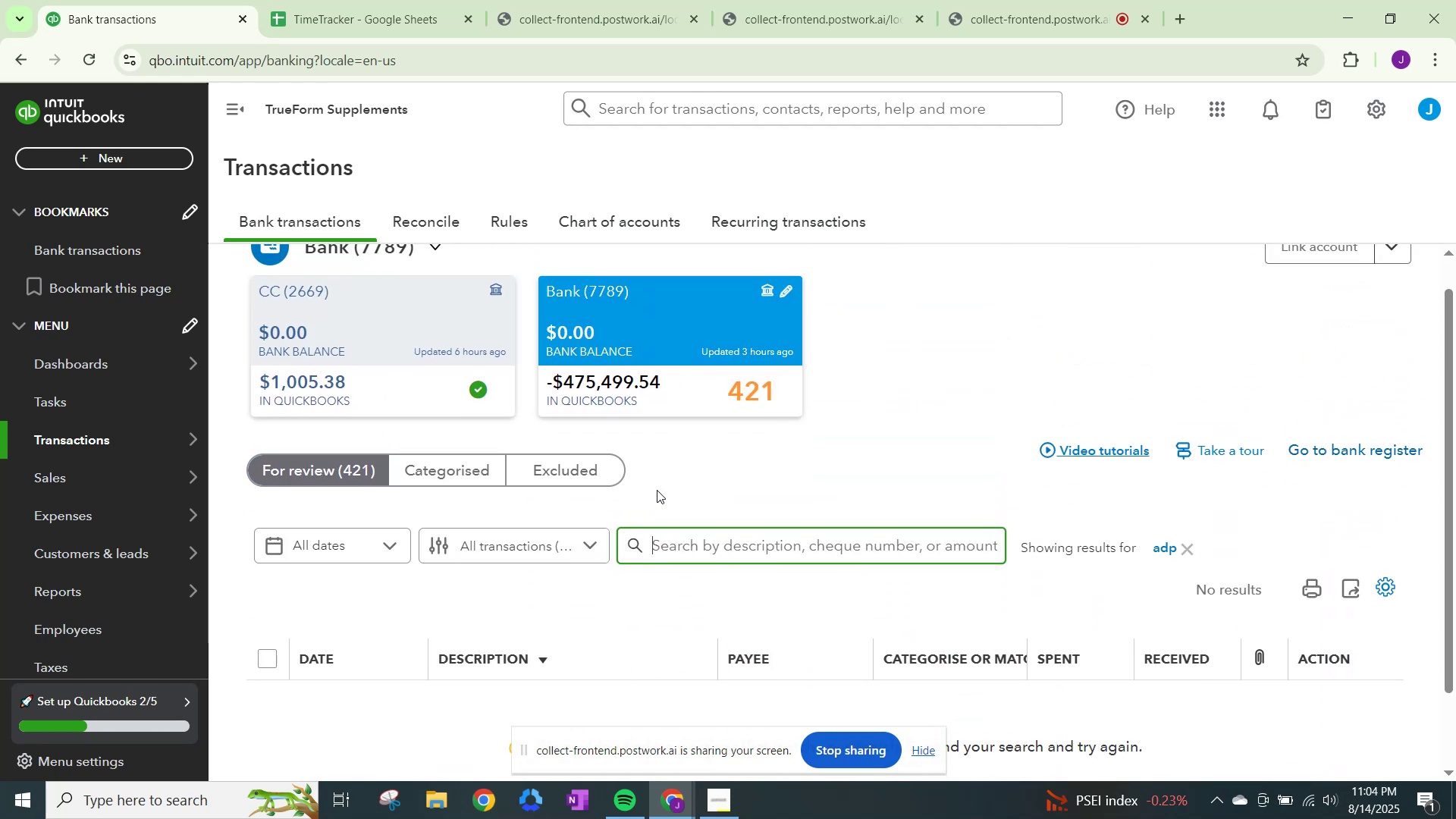 
key(Backspace)
 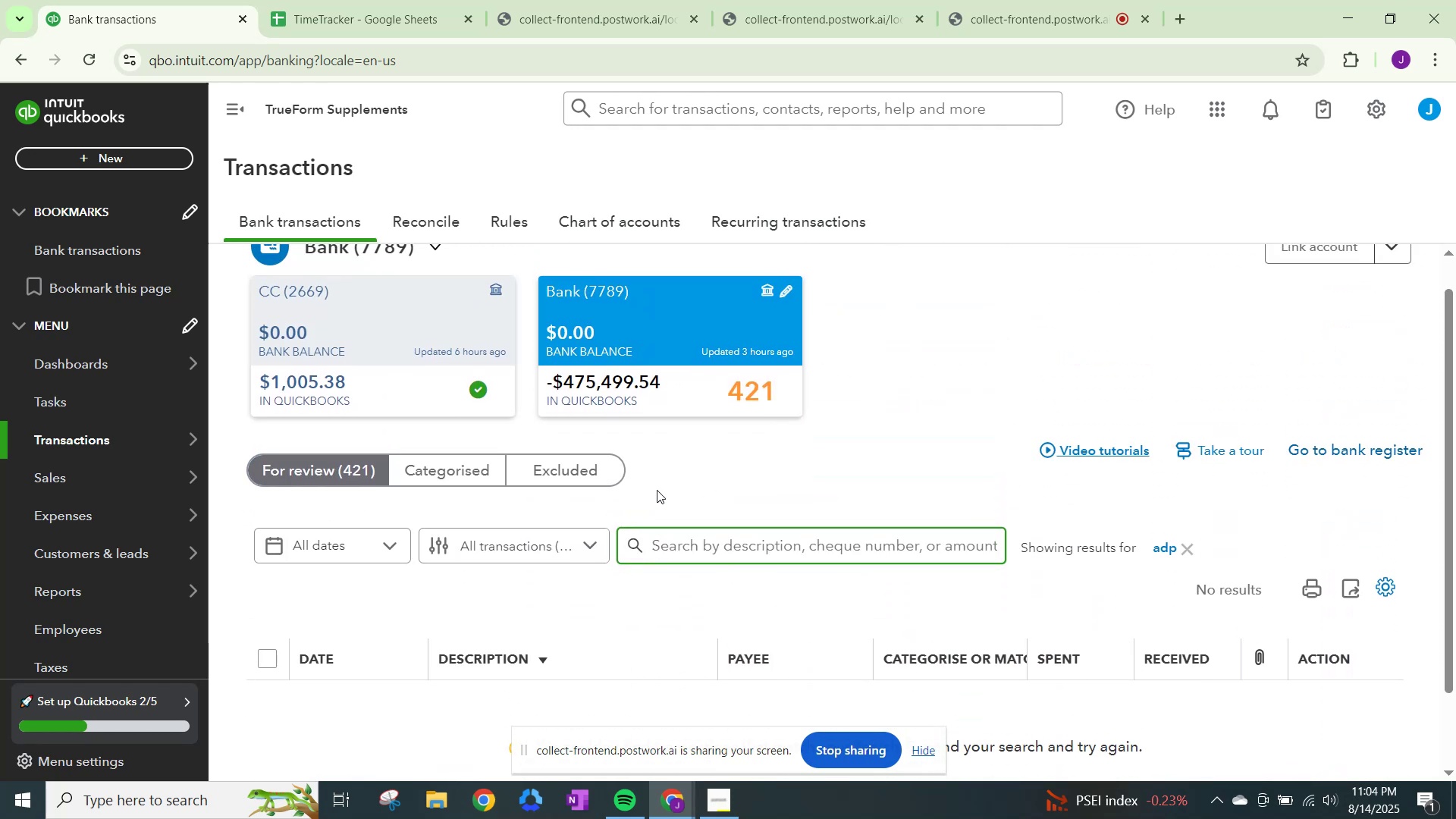 
key(Backspace)
 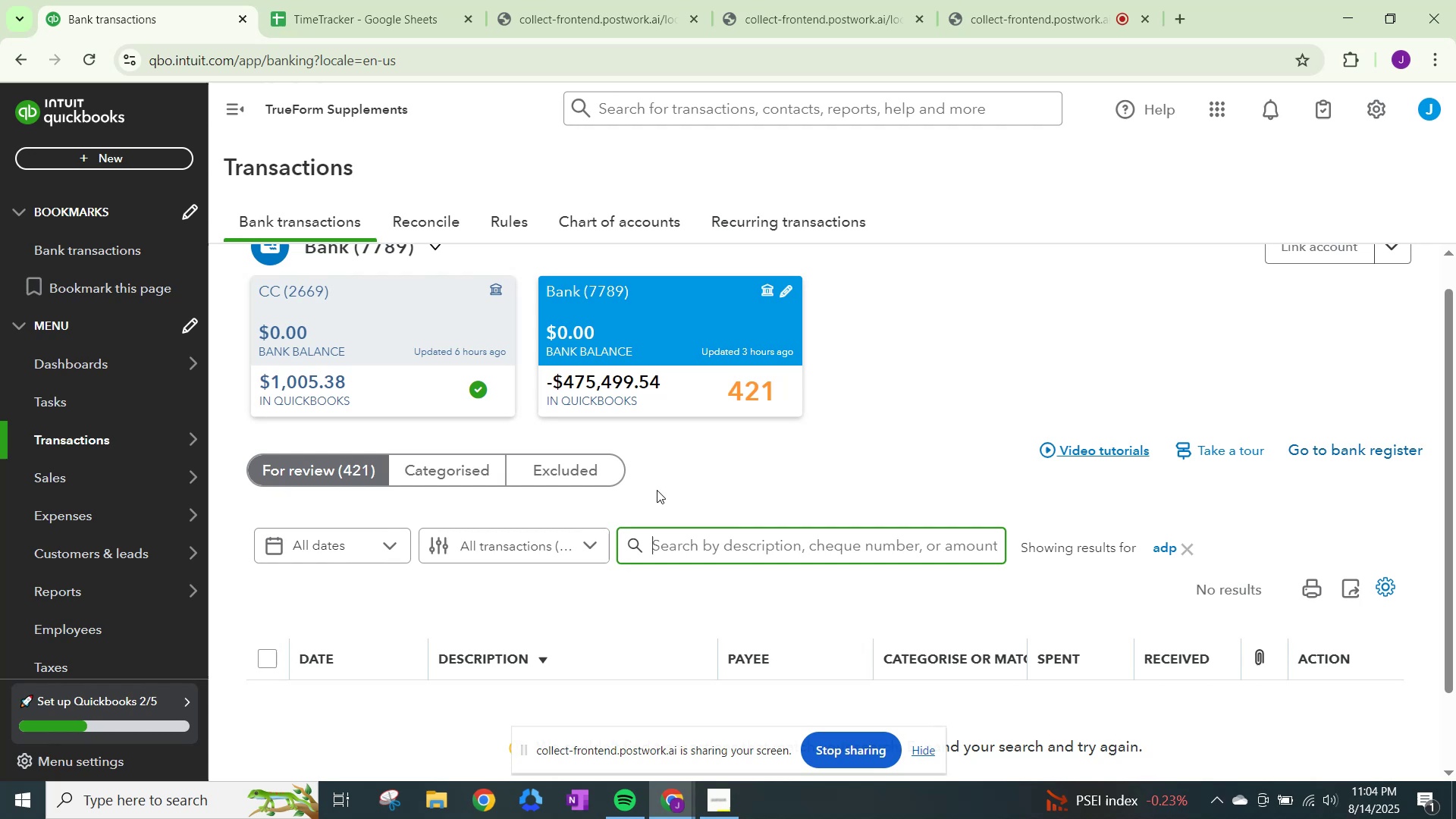 
scroll: coordinate [535, 572], scroll_direction: down, amount: 7.0
 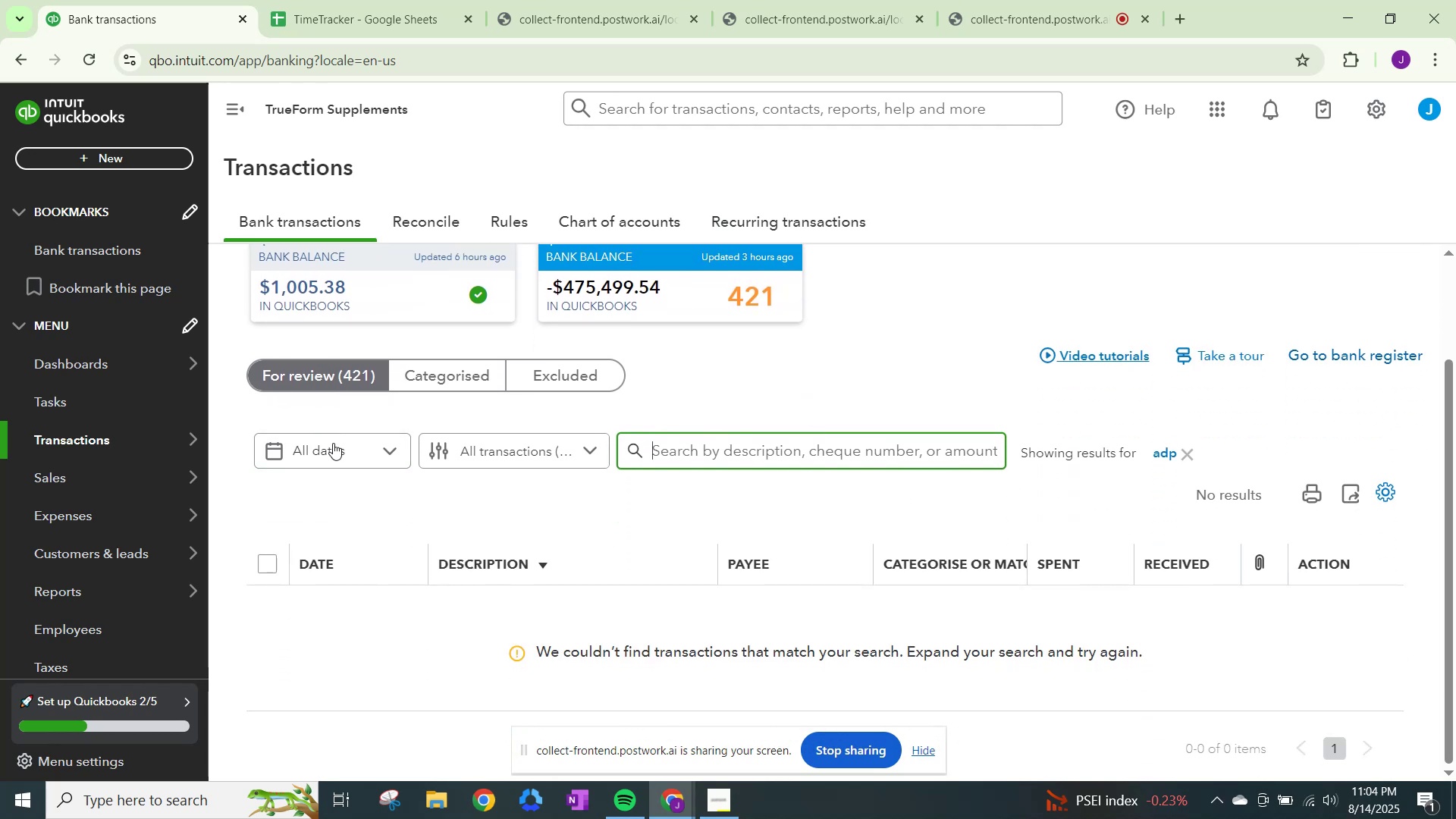 
left_click([341, 372])
 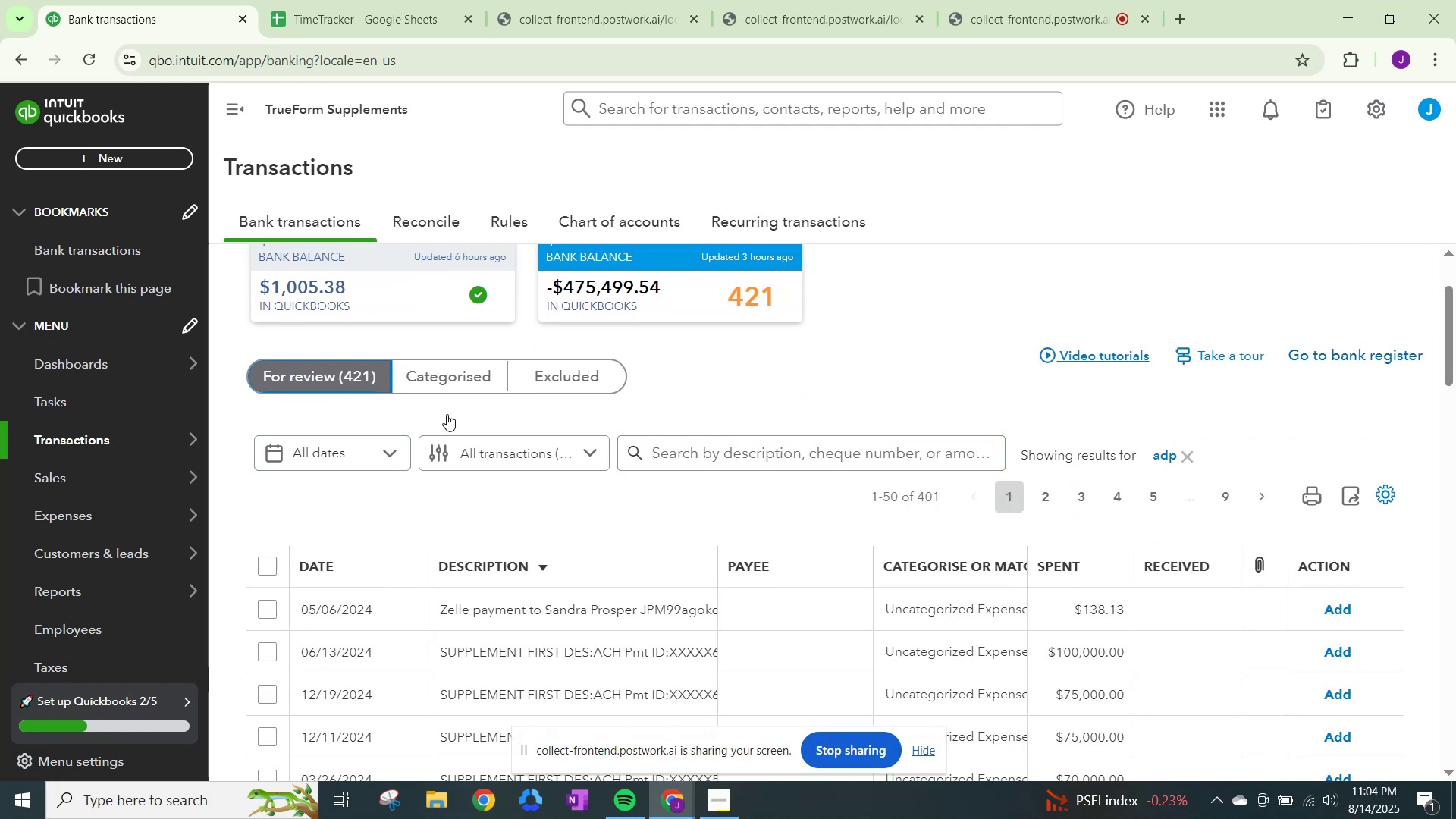 
scroll: coordinate [638, 513], scroll_direction: down, amount: 3.0
 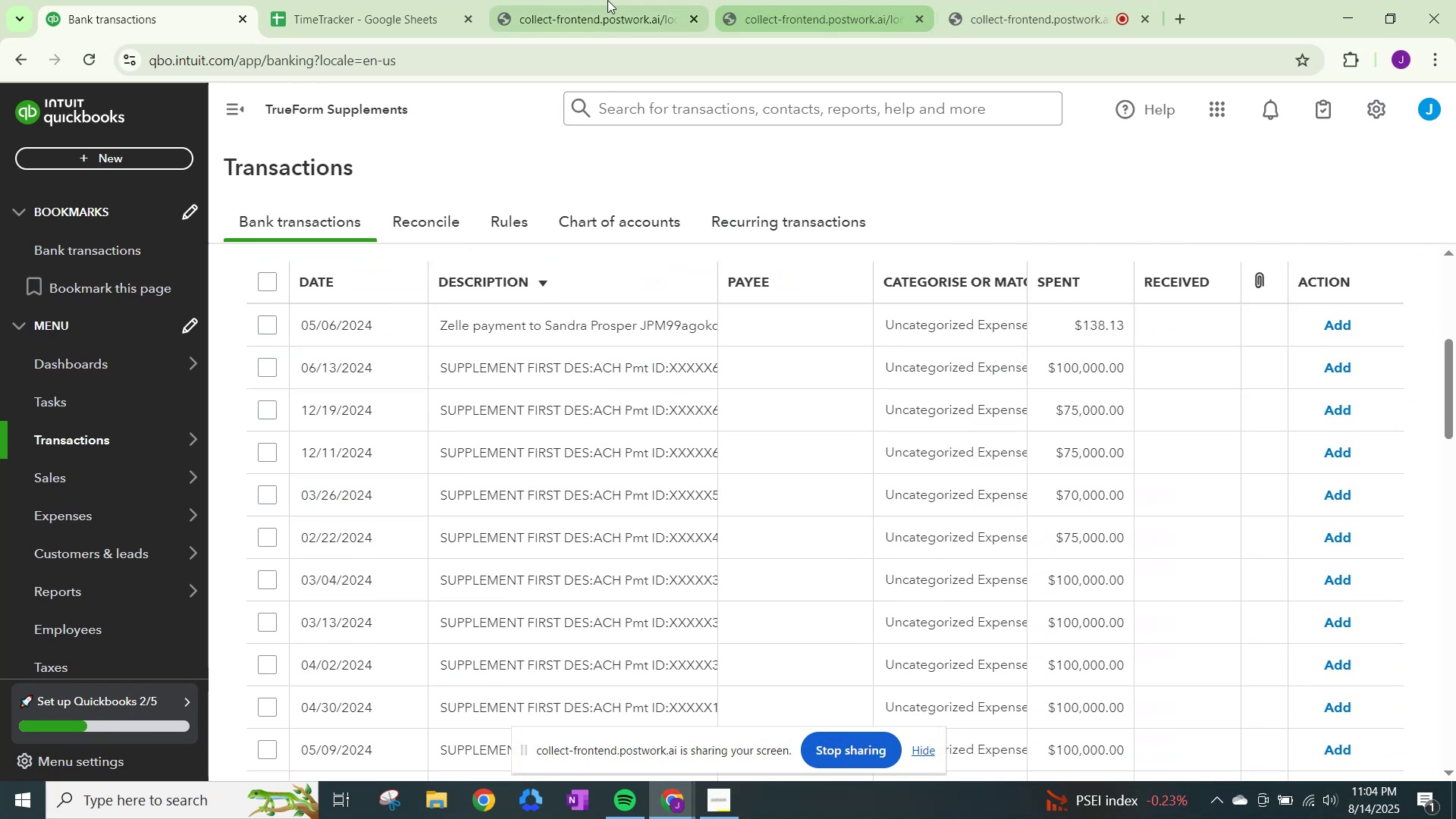 
left_click([1167, 12])
 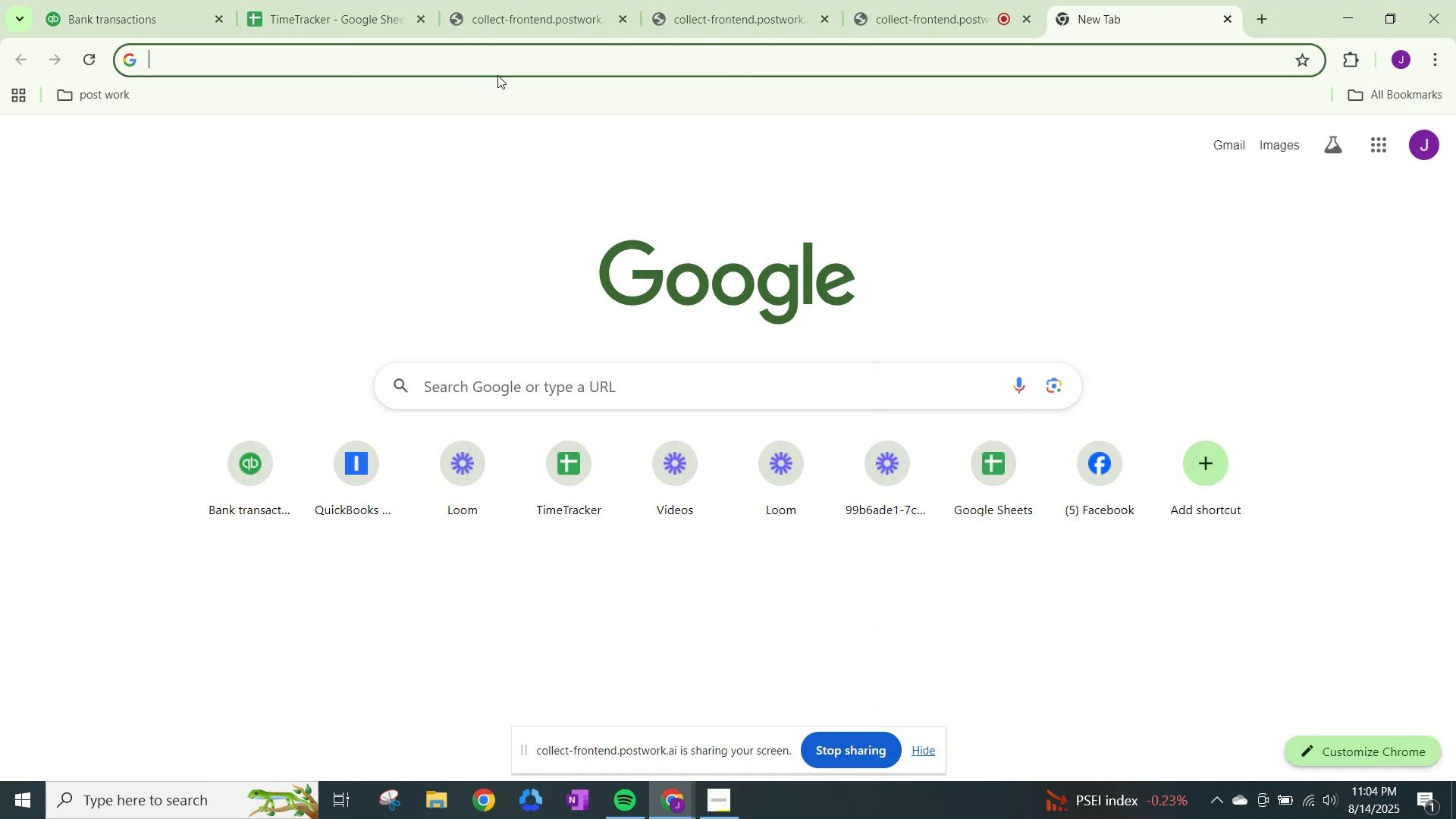 
type(suple=)
key(Backspace)
key(Backspace)
type(ements des)
key(NumpadEnter)
 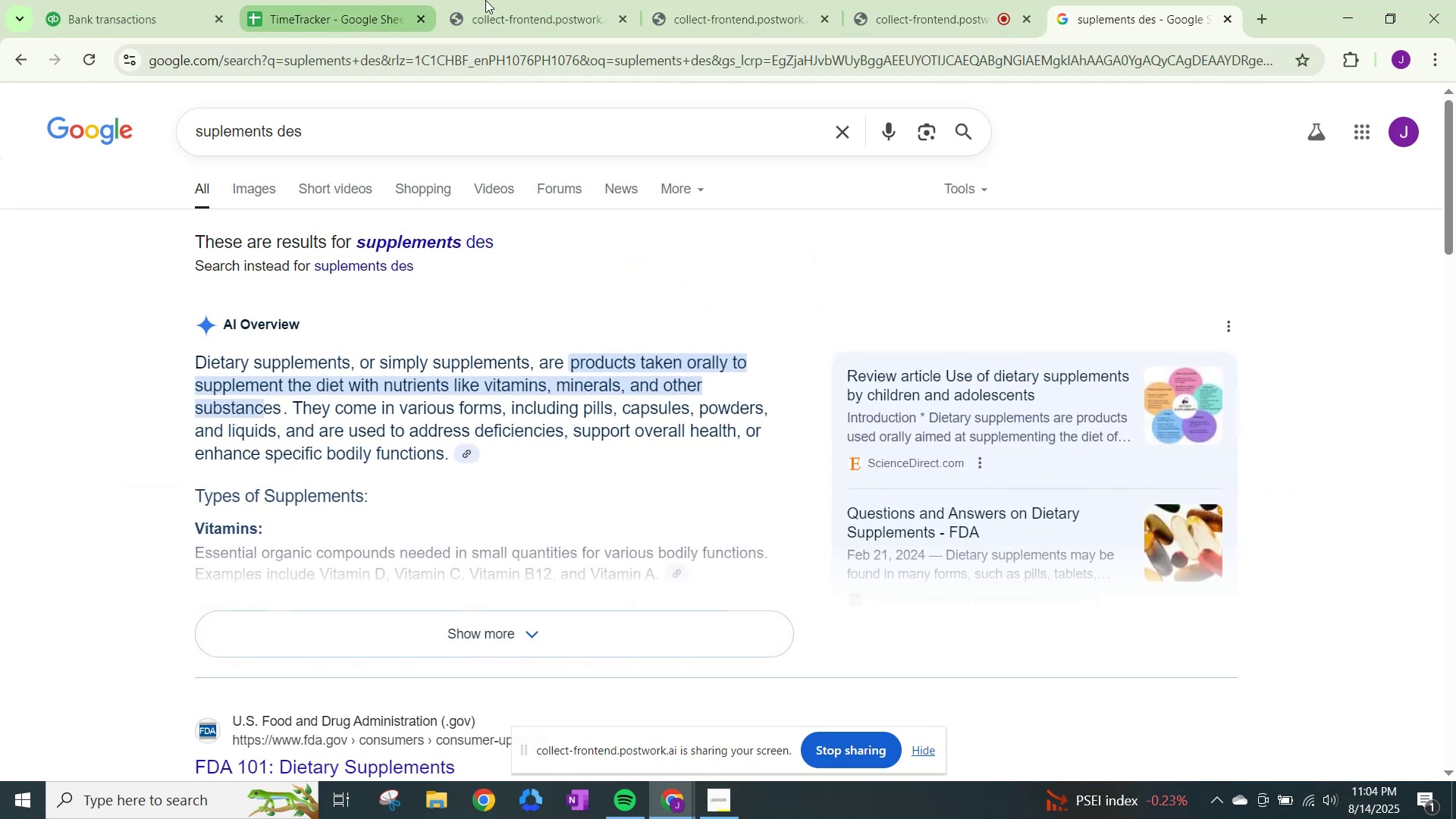 
left_click_drag(start_coordinate=[1120, 17], to_coordinate=[359, 30])
 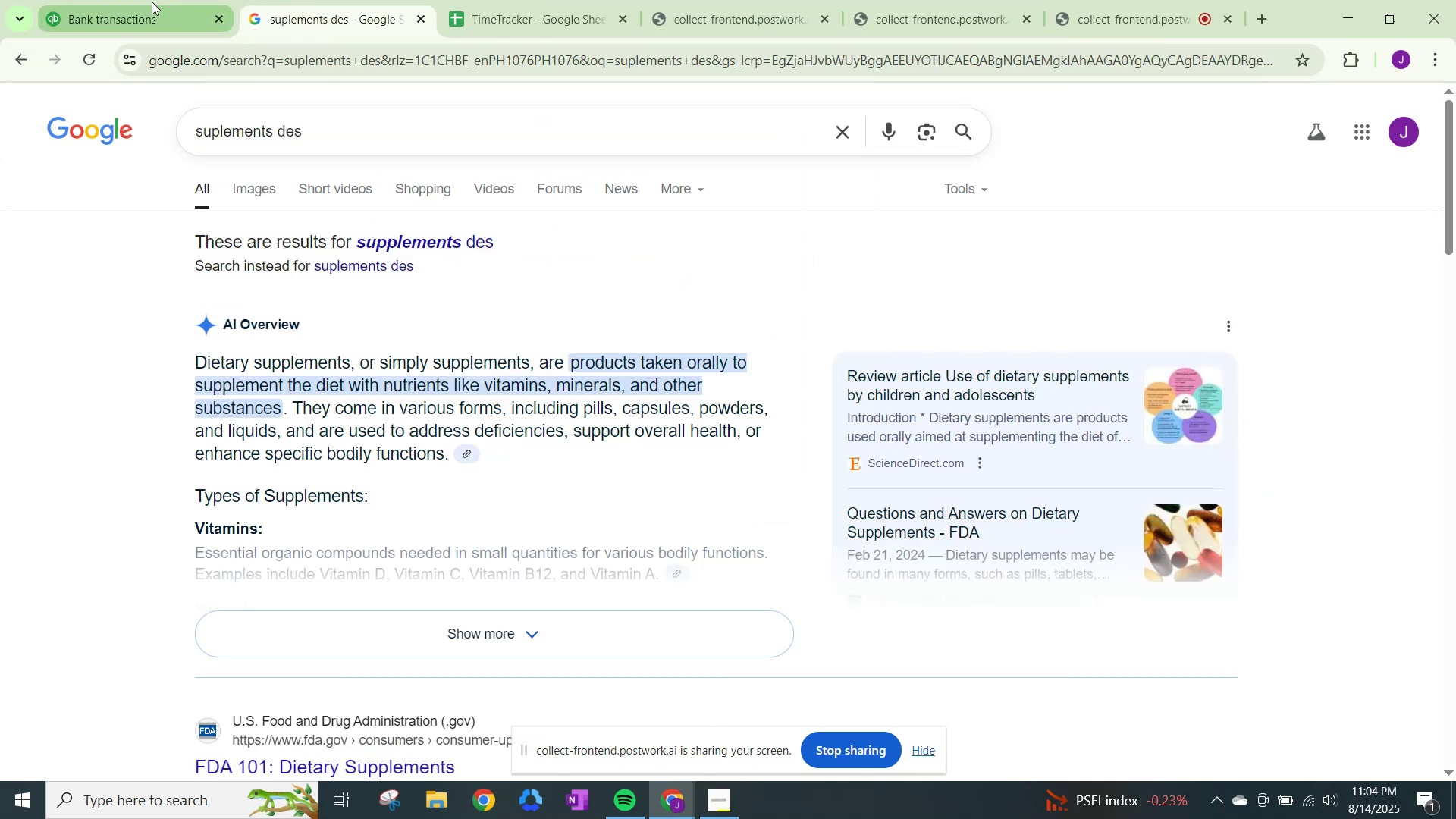 
left_click([152, 2])
 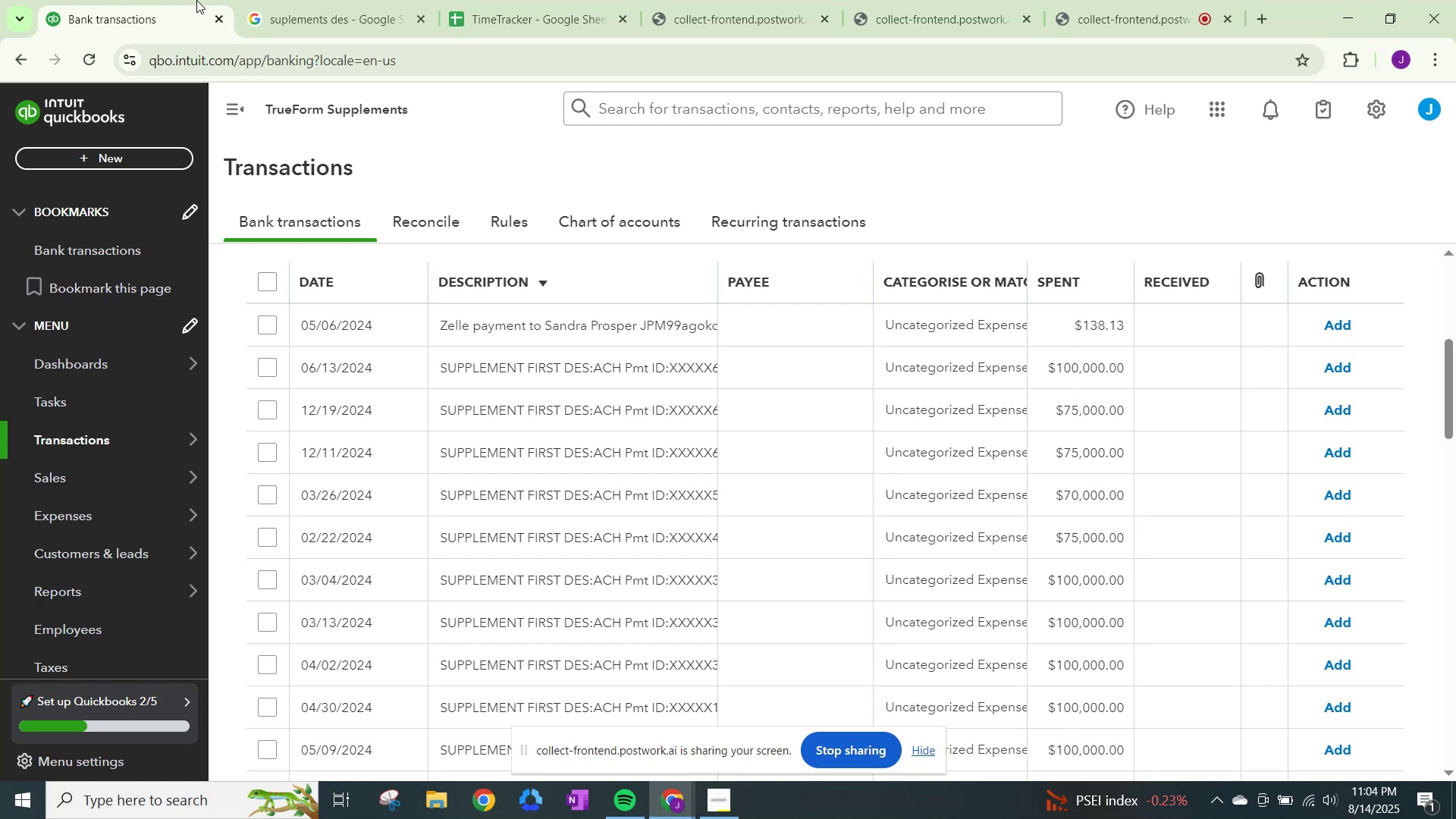 
left_click([196, 0])
 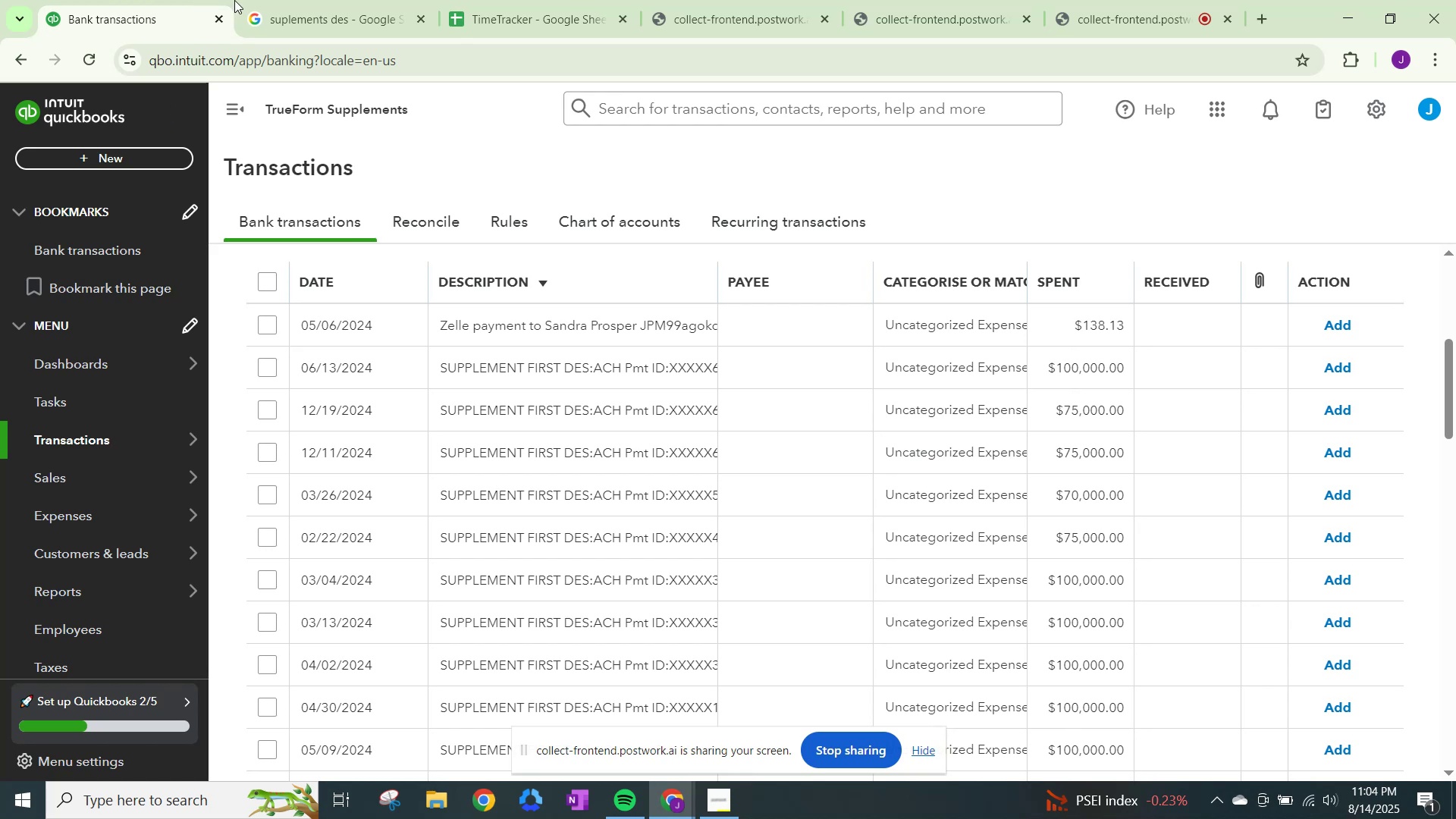 
double_click([315, 2])
 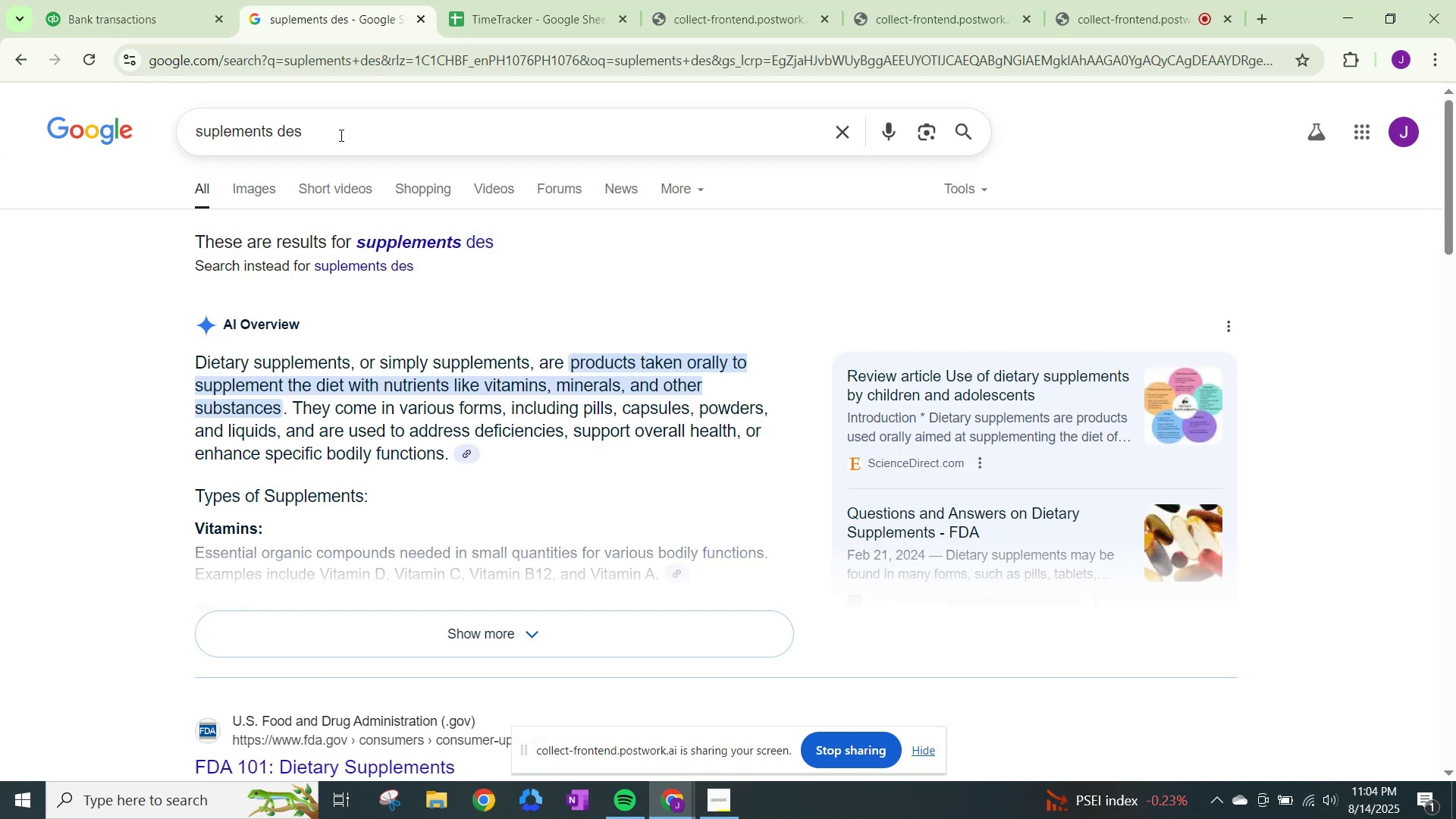 
left_click([340, 135])
 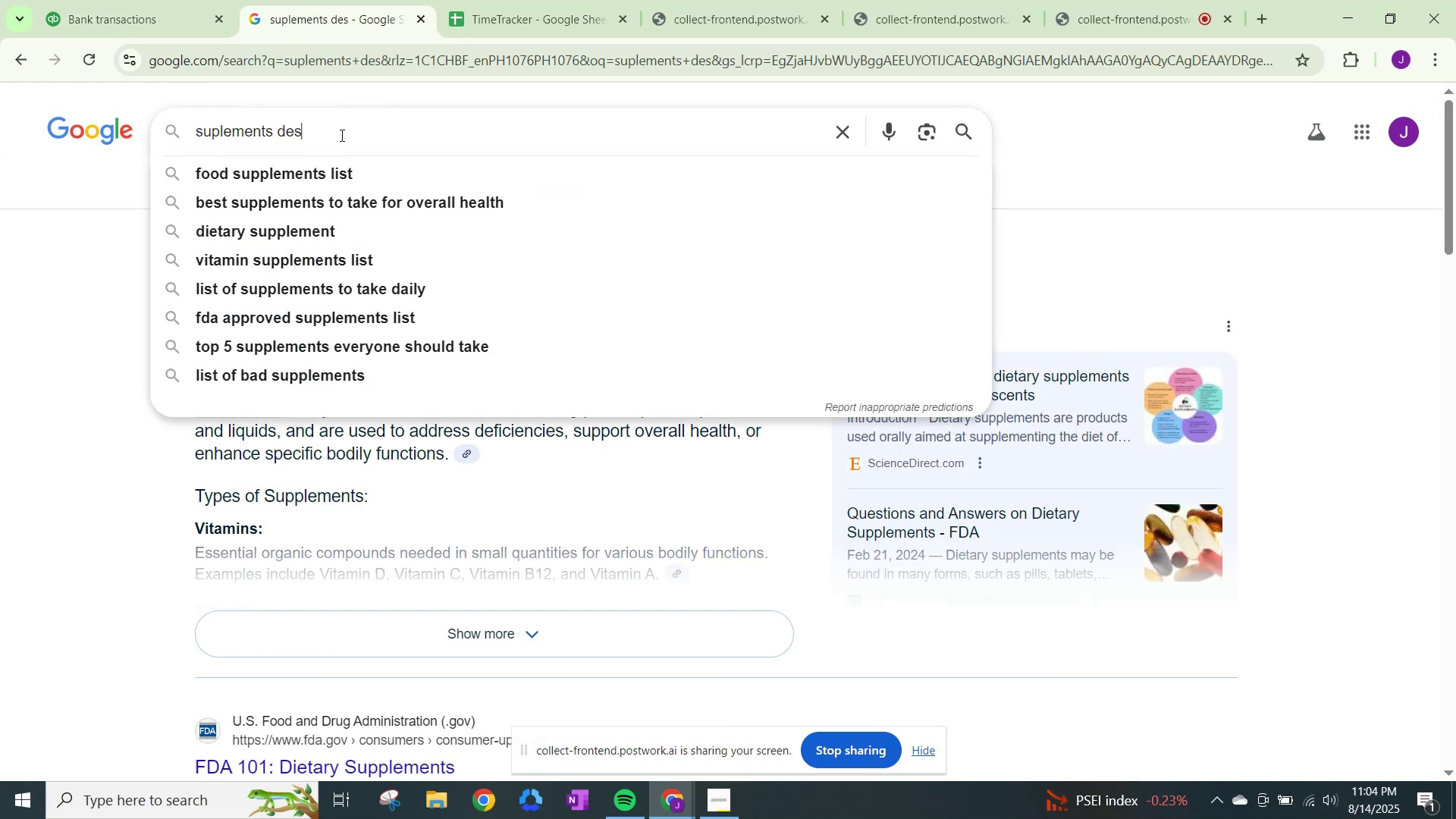 
key(Backspace)
key(Backspace)
key(Backspace)
type(fit=)
key(Backspace)
key(Backspace)
type(rst des)
 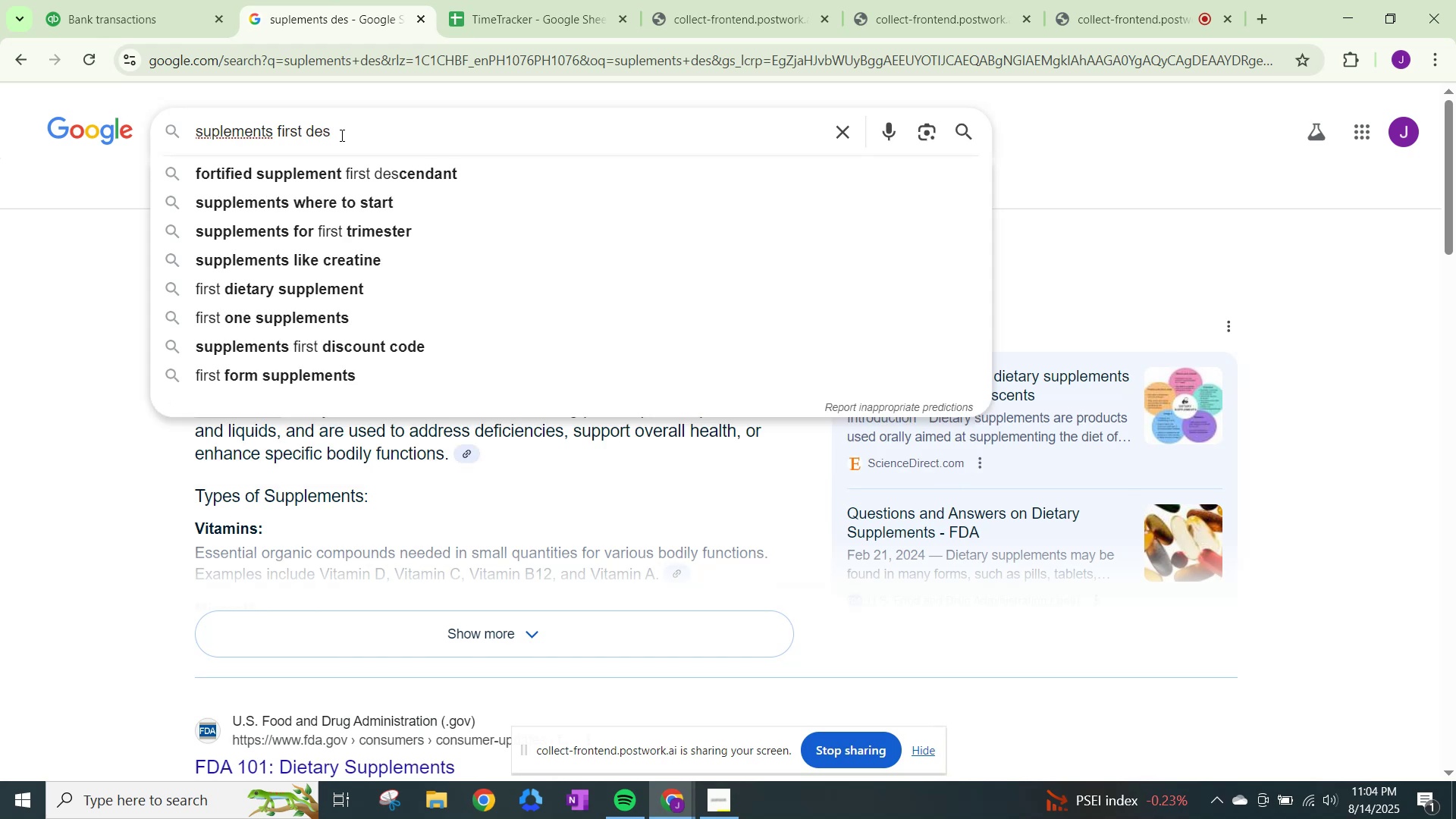 
key(Enter)
 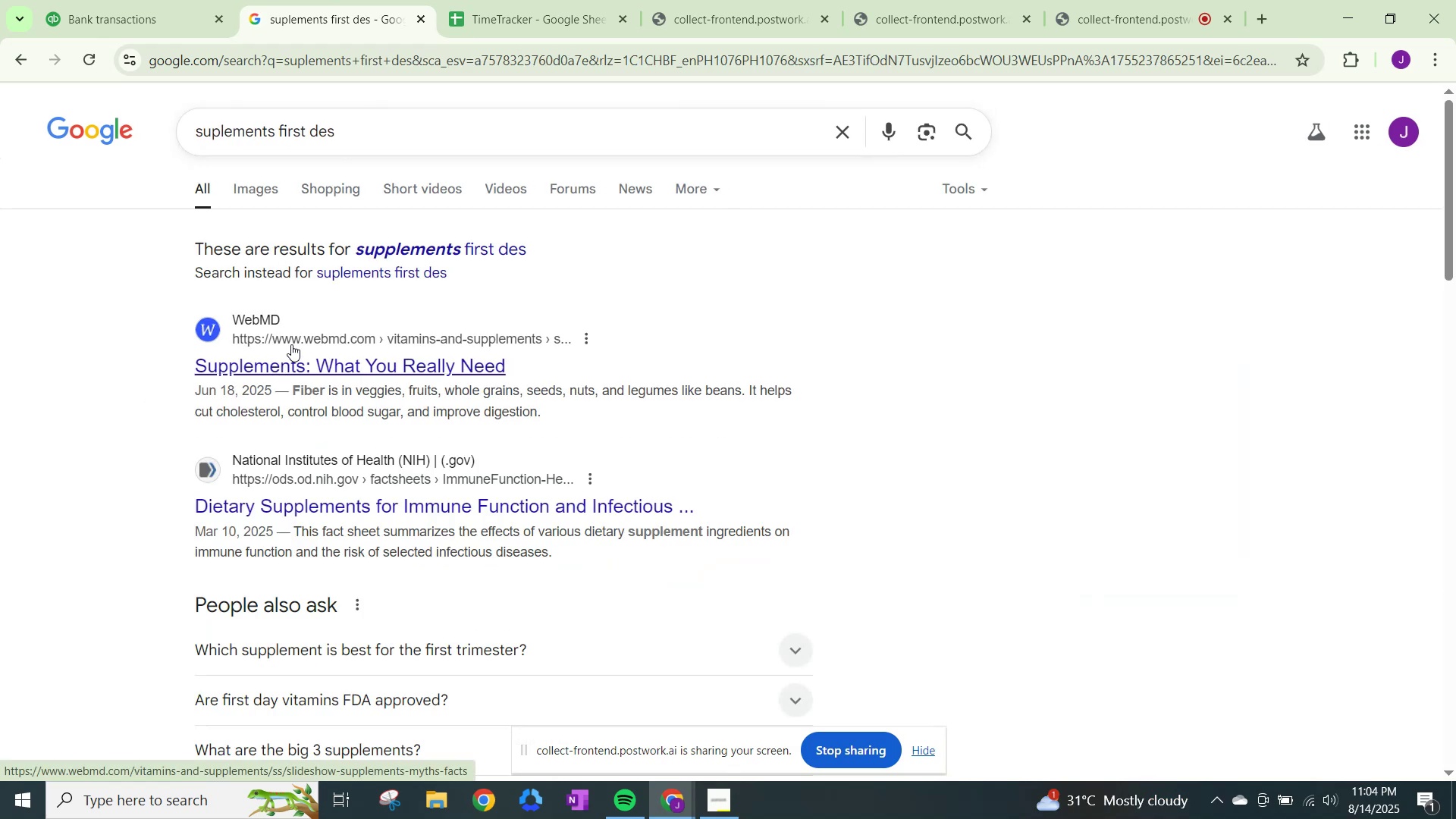 
wait(6.83)
 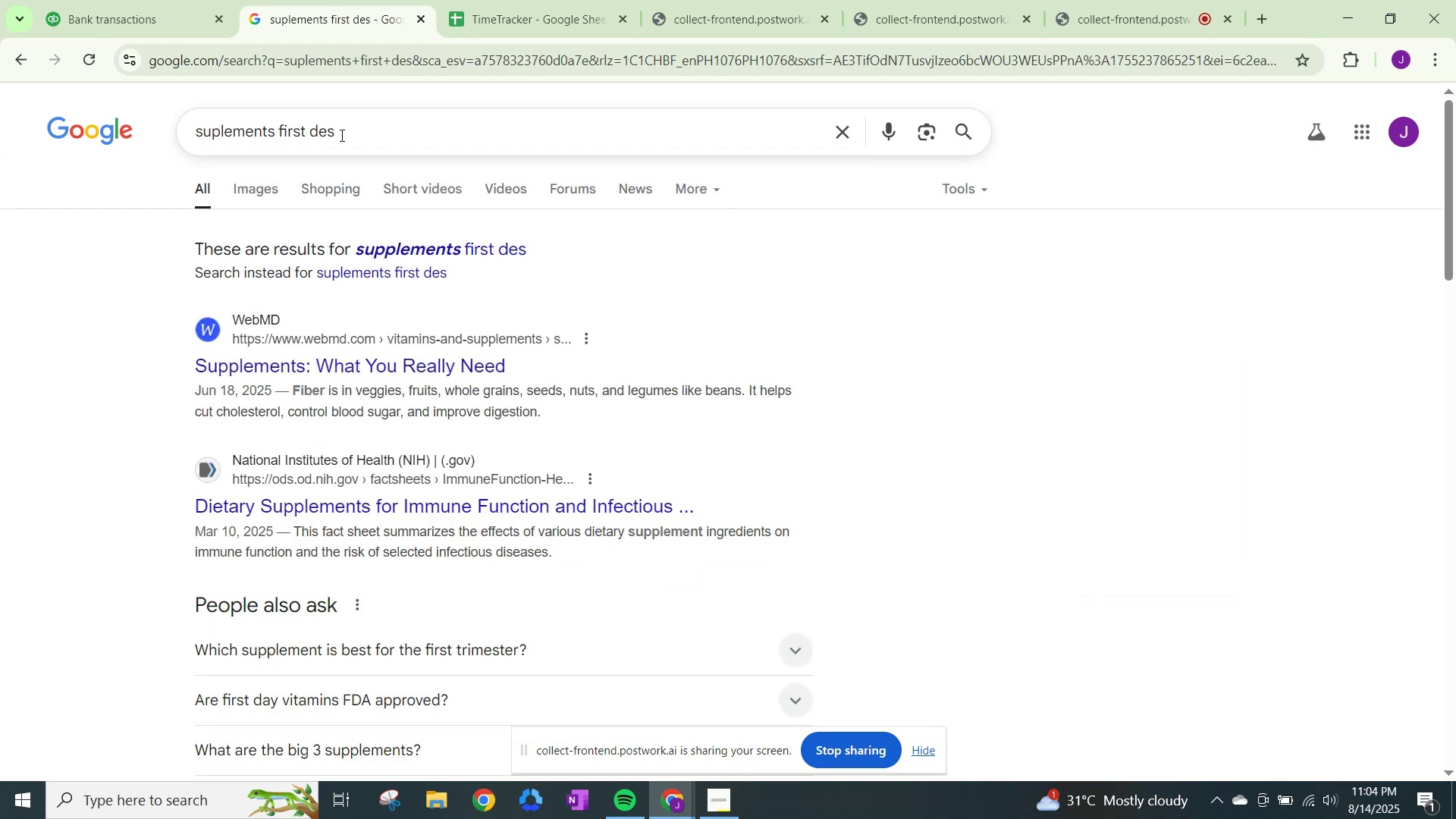 
left_click_drag(start_coordinate=[356, 643], to_coordinate=[397, 410])
 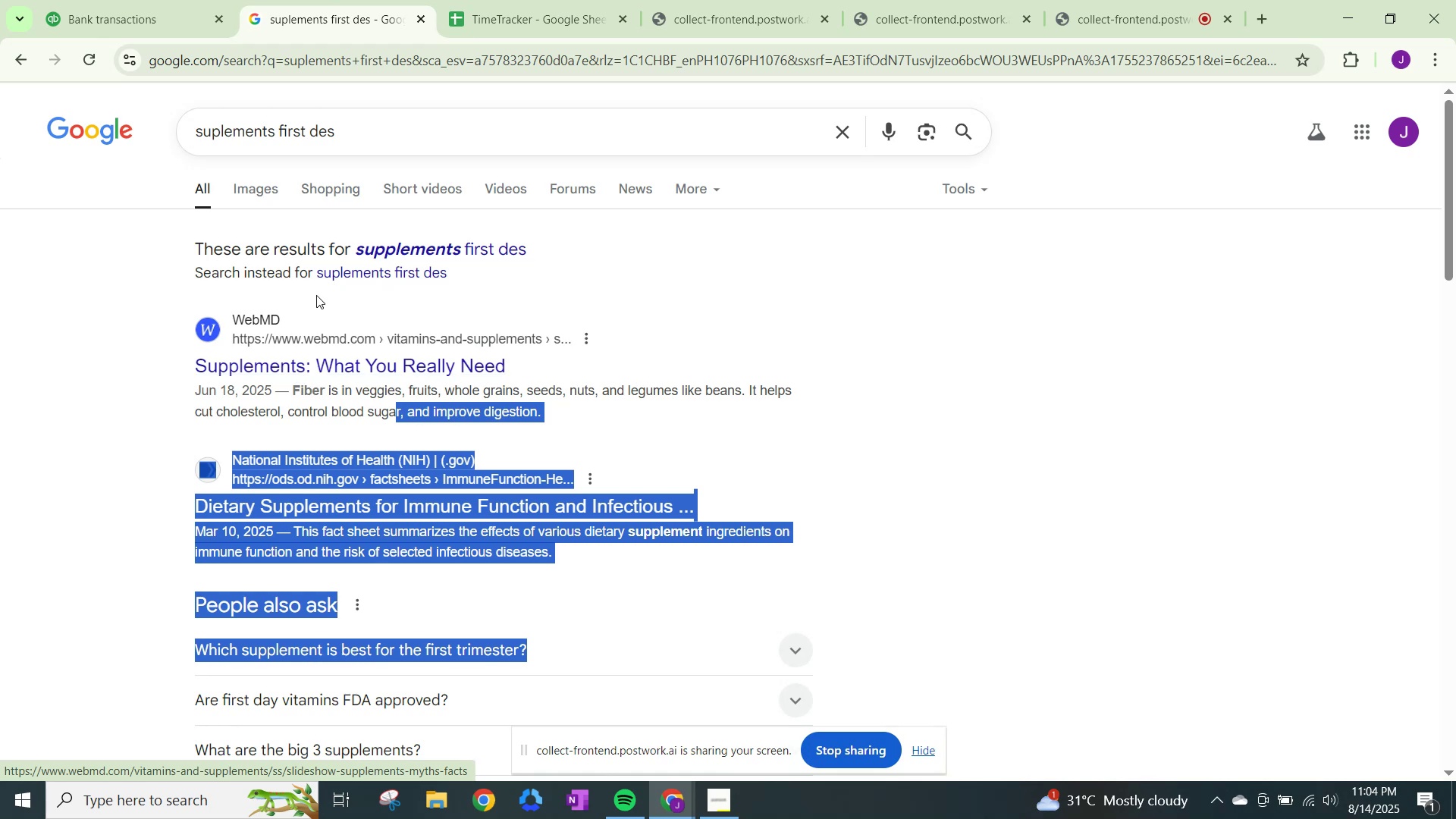 
scroll: coordinate [249, 570], scroll_direction: down, amount: 5.0
 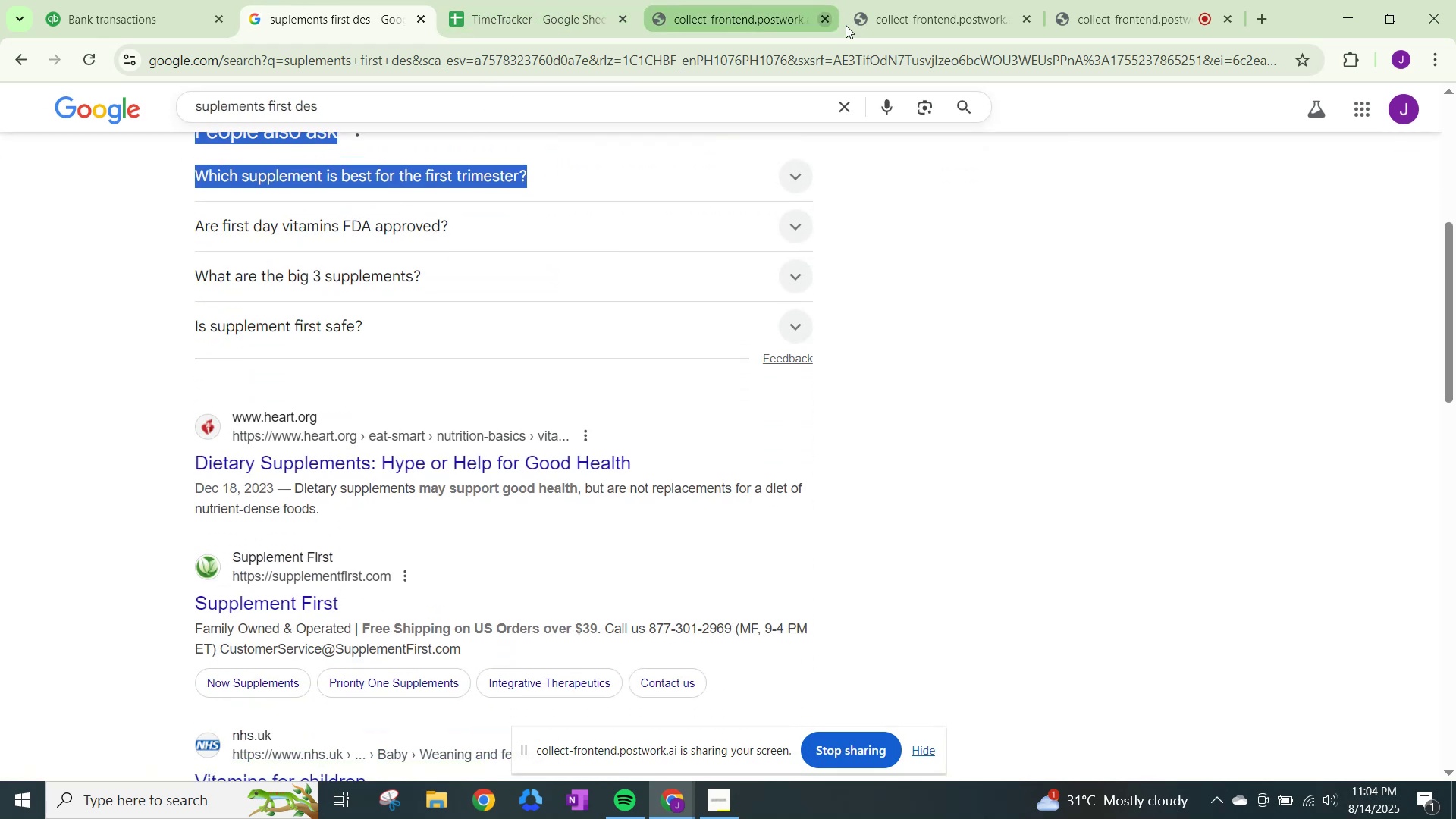 
left_click([166, 3])
 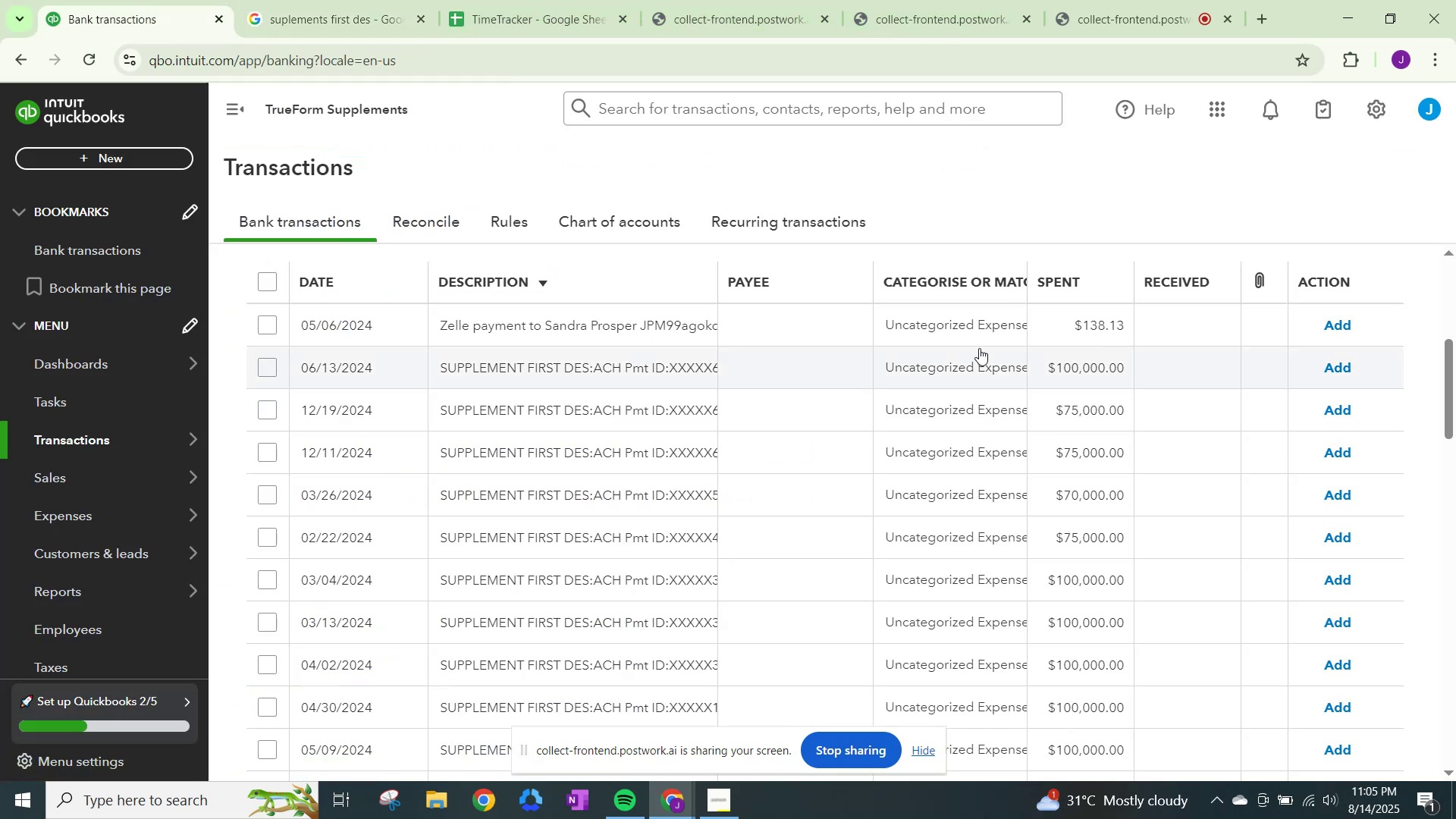 
left_click([965, 364])
 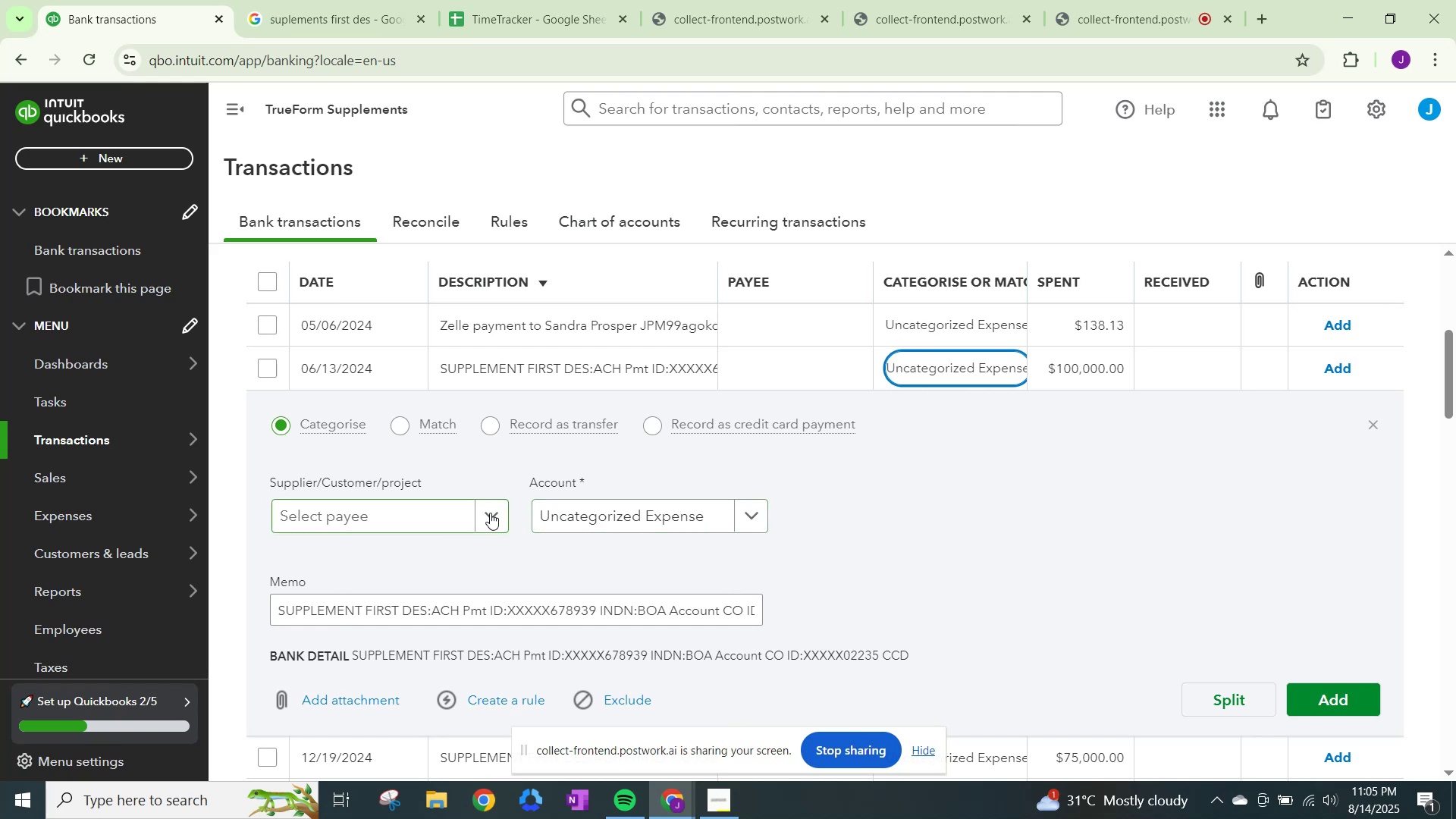 
left_click([491, 513])
 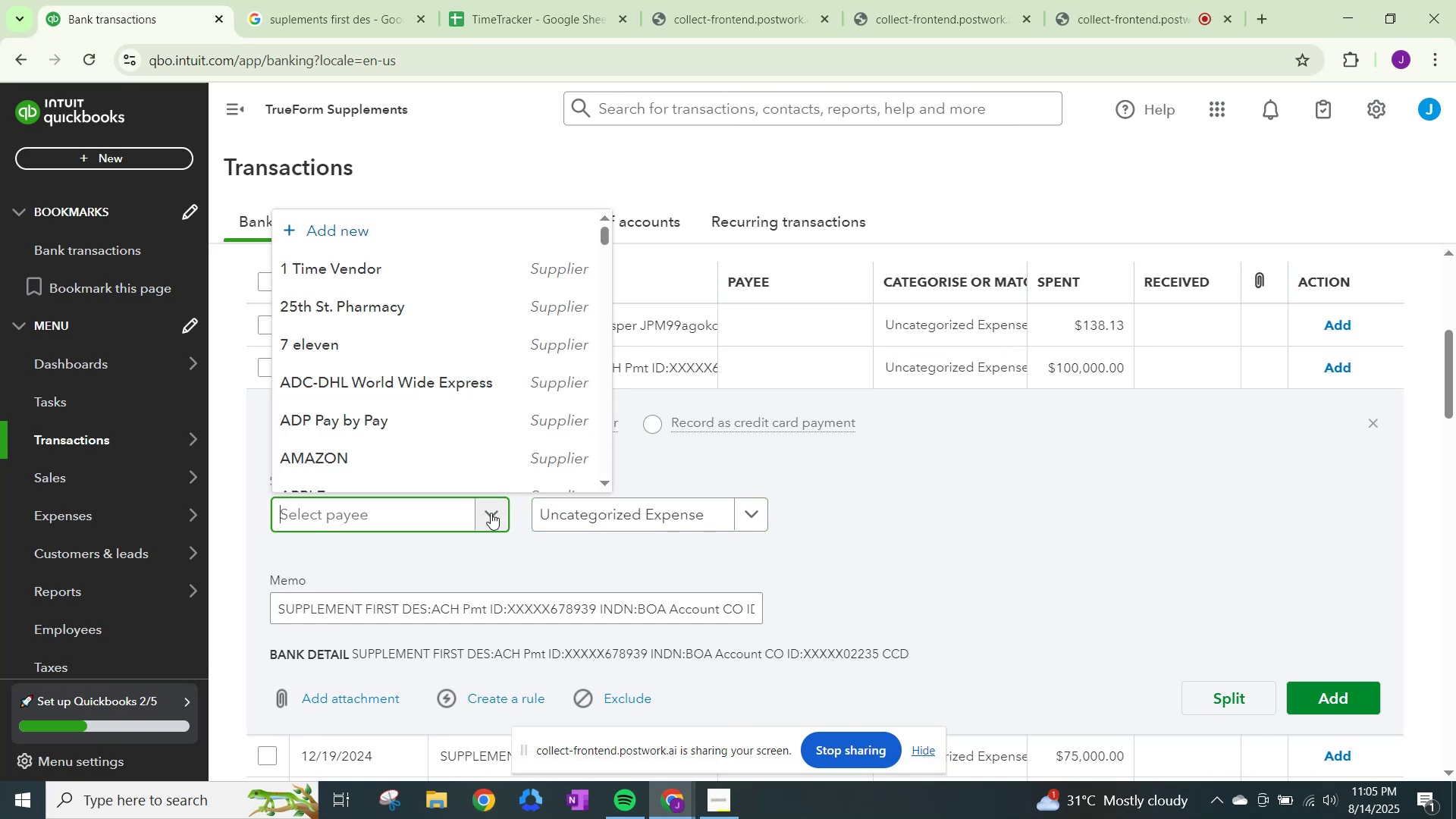 
type(Supplements Firt)
key(Backspace)
type(st)
 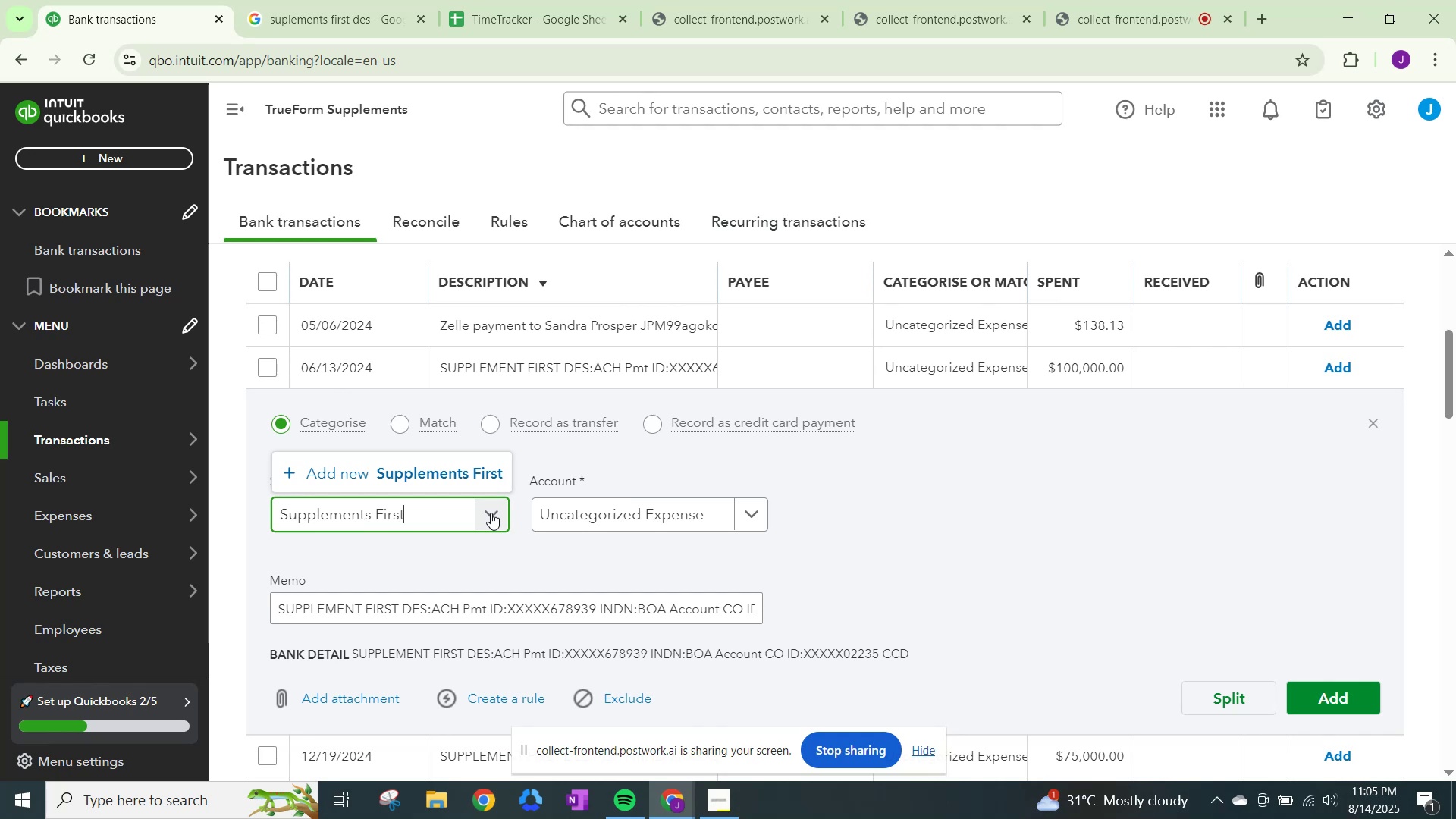 
wait(6.12)
 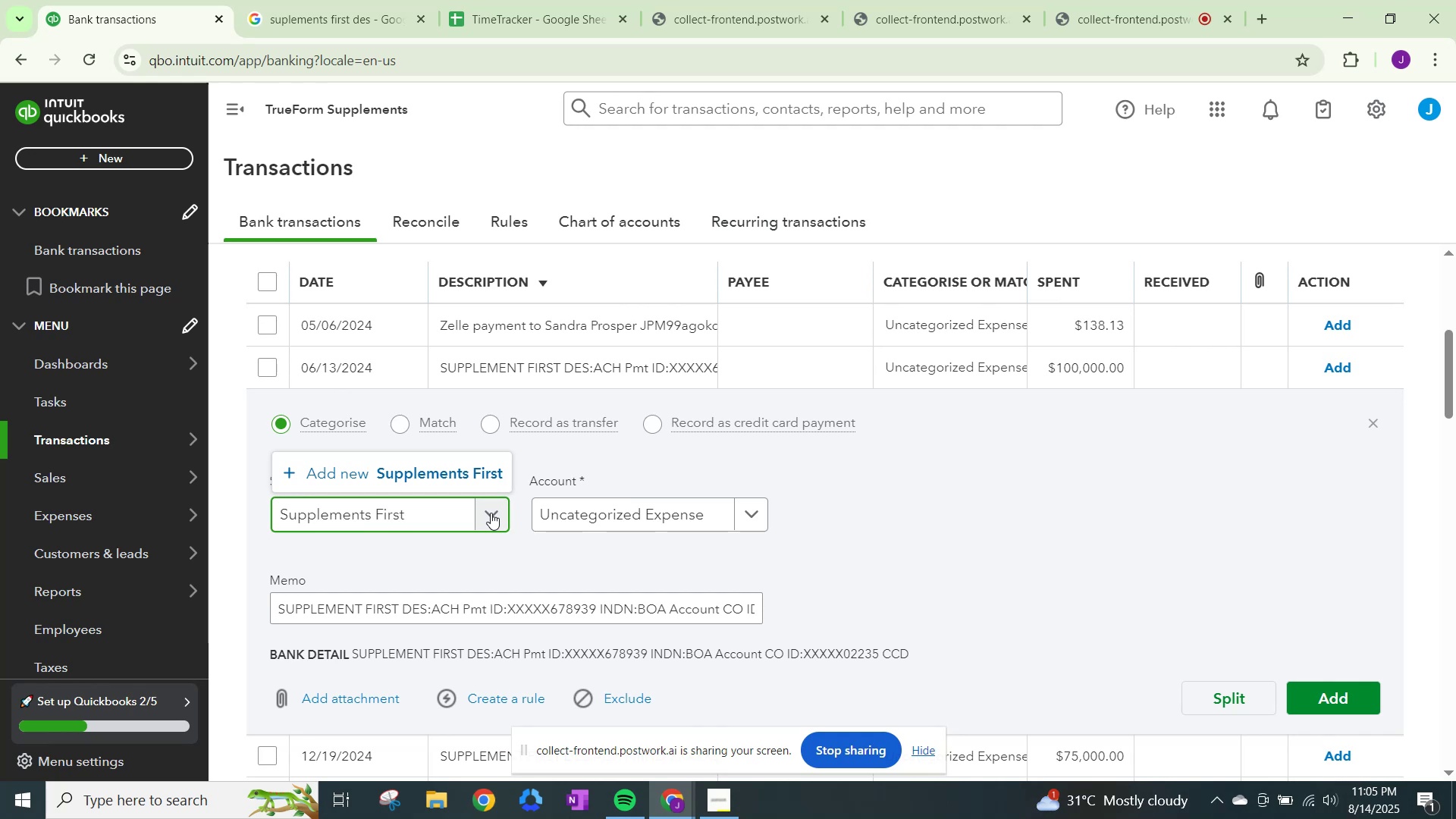 
left_click([444, 469])
 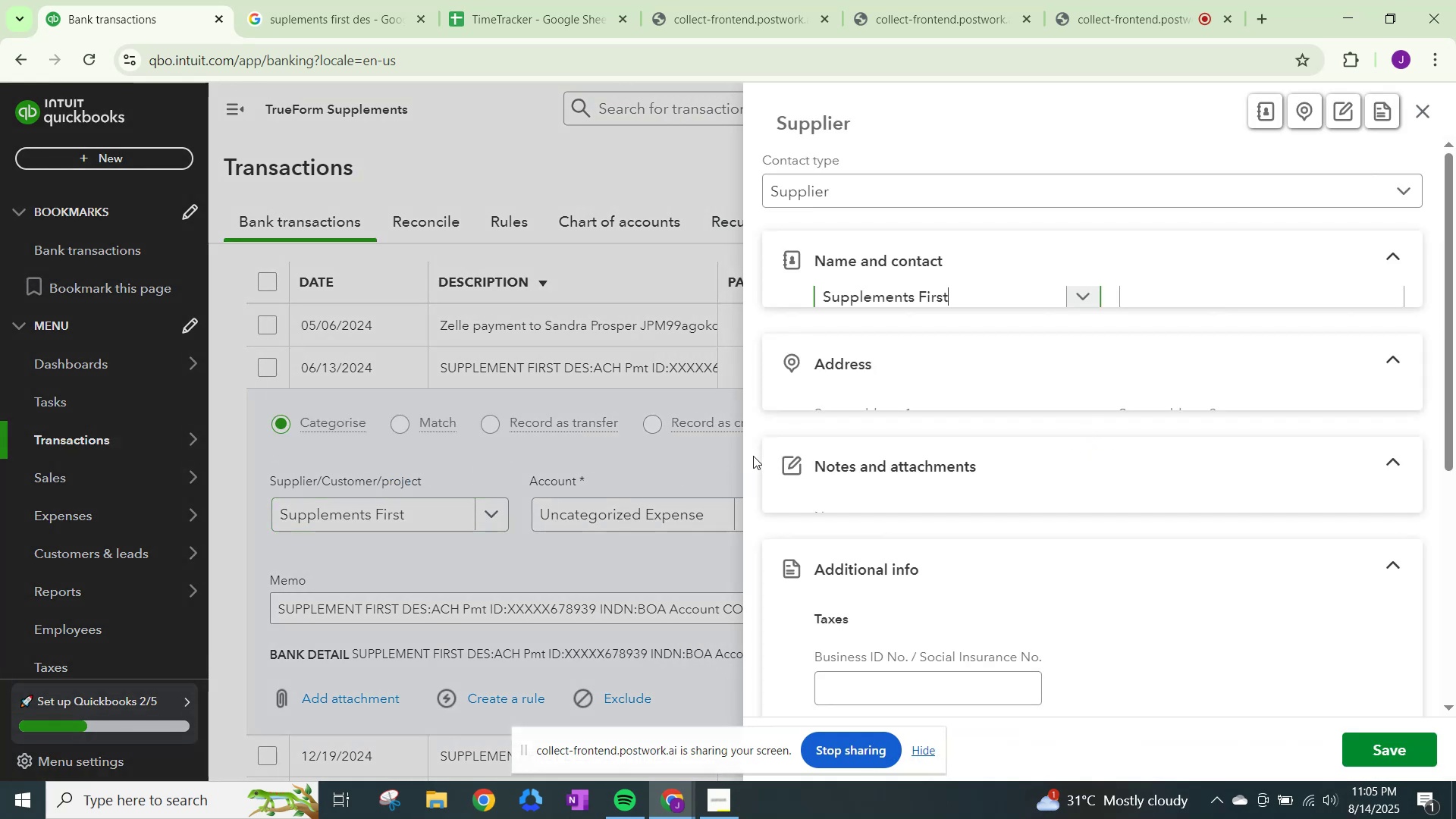 
scroll: coordinate [971, 471], scroll_direction: down, amount: 18.0
 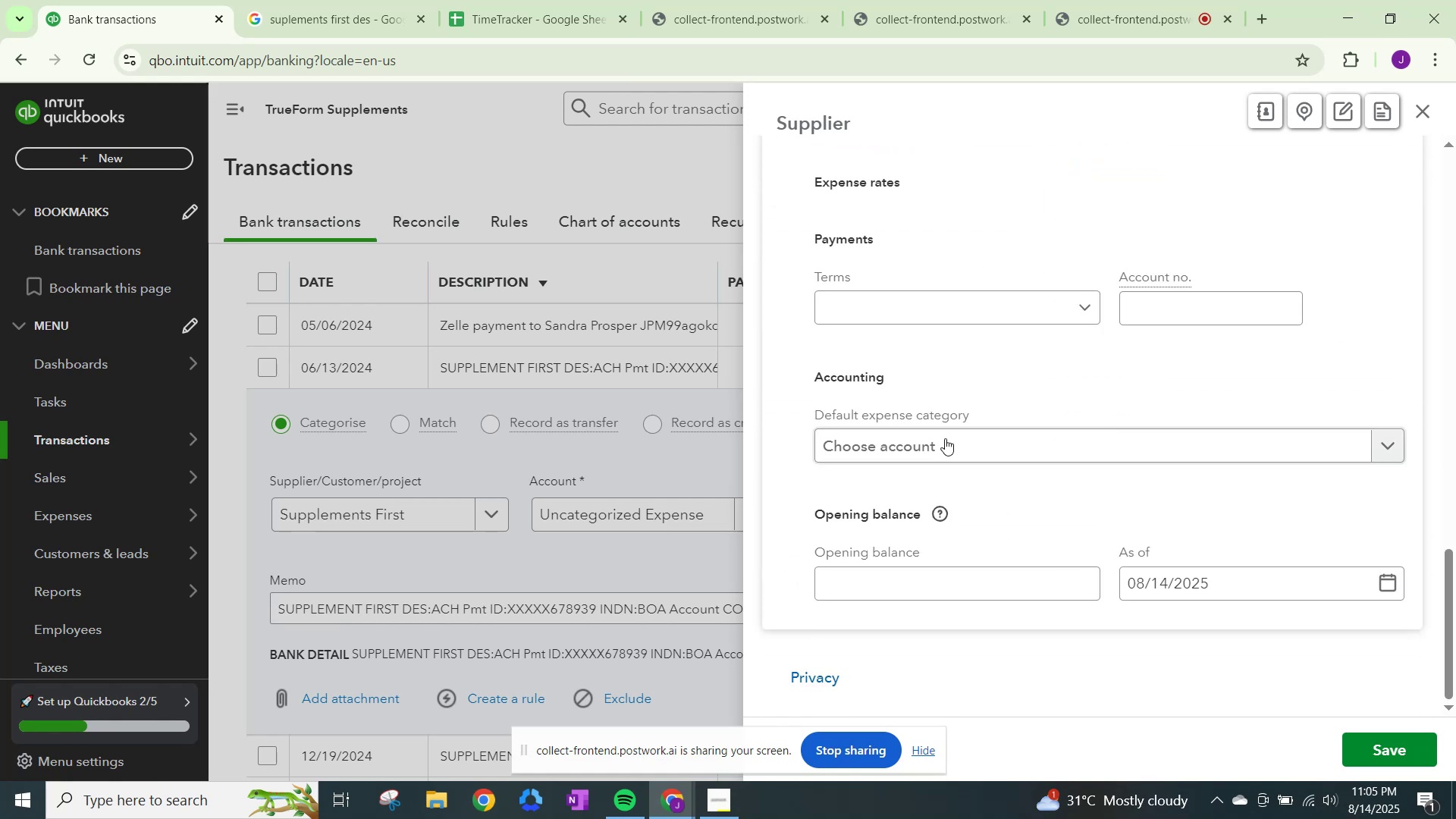 
left_click([946, 432])
 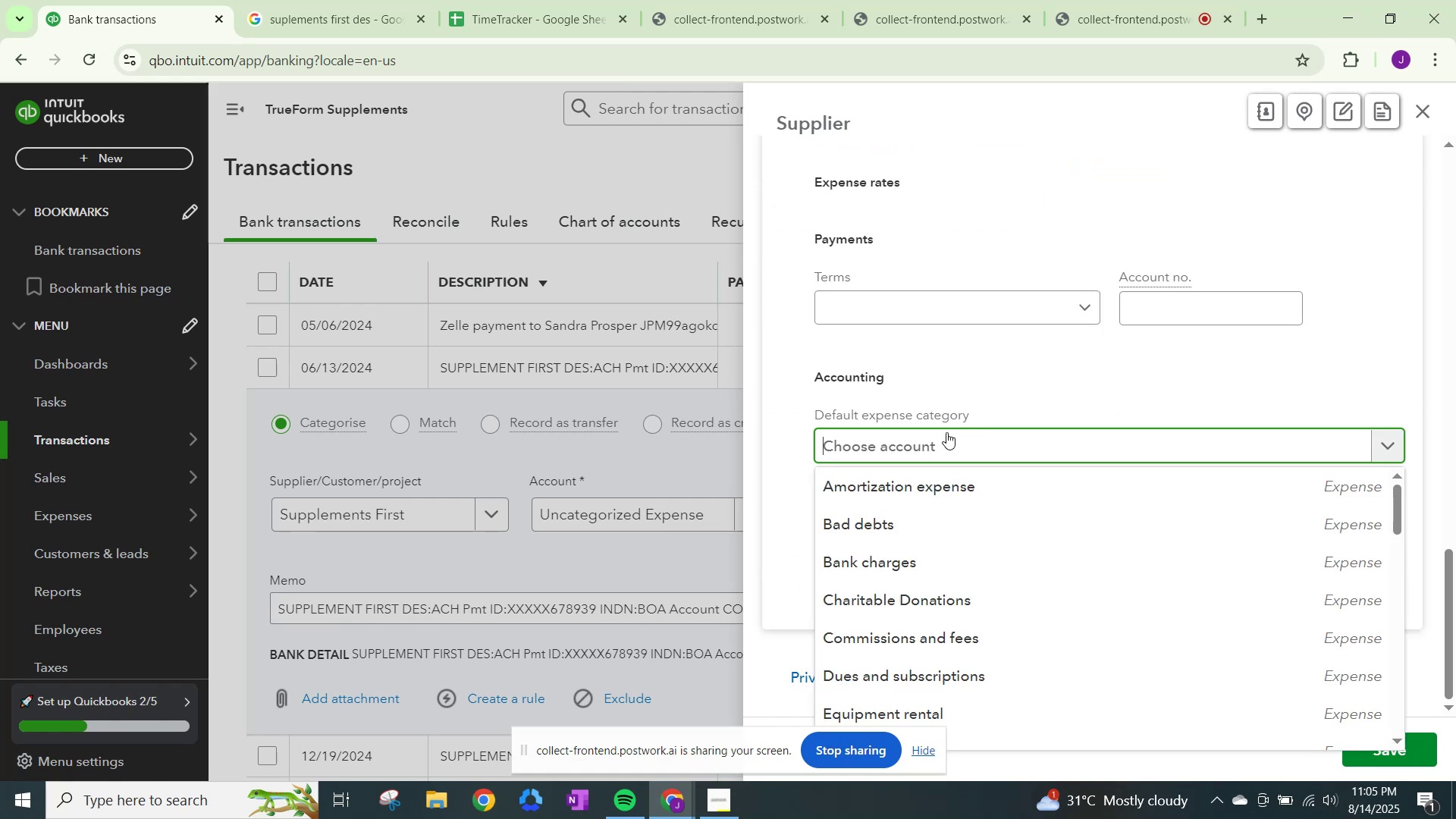 
type(supplies)
 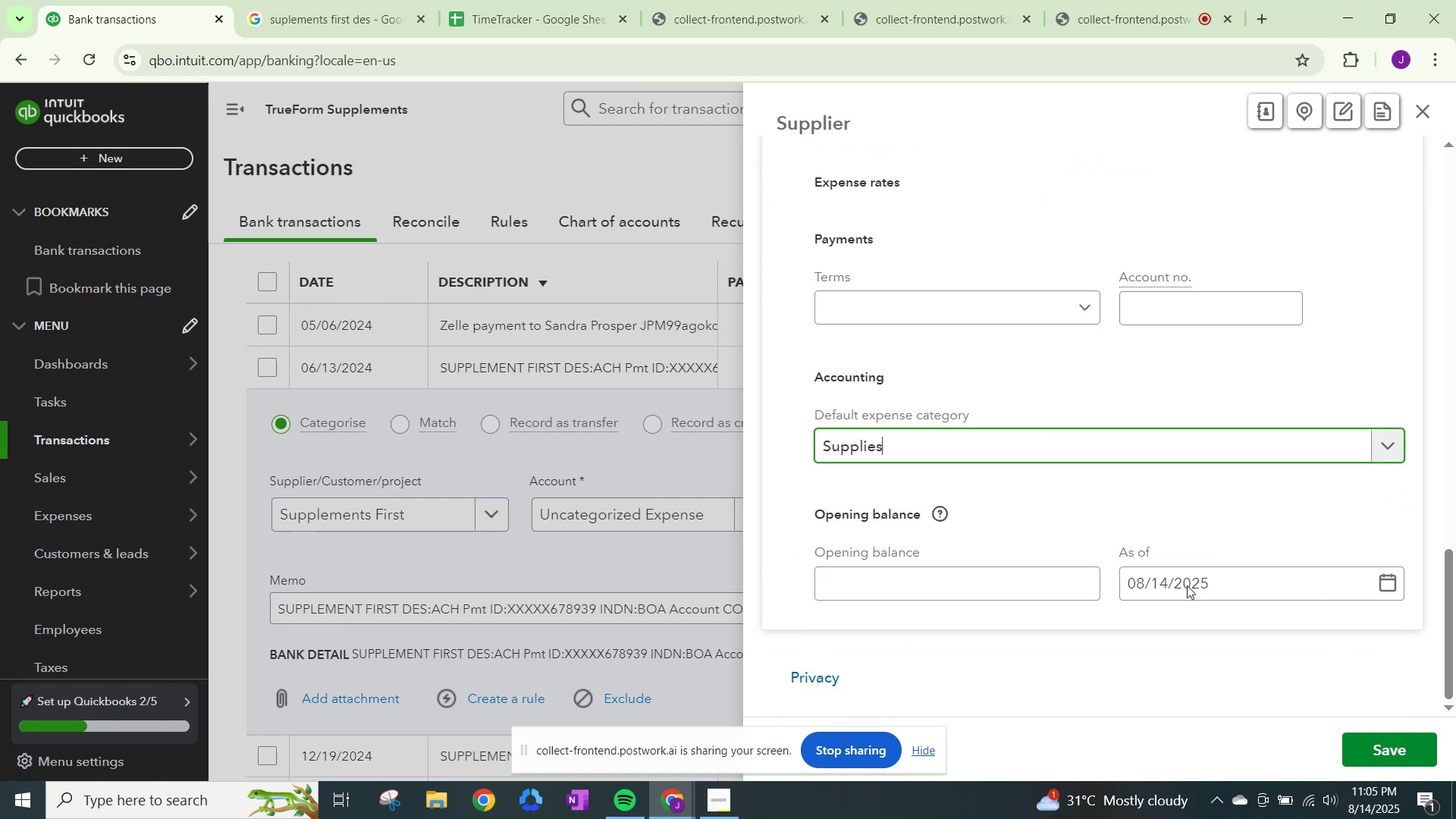 
left_click([1389, 742])
 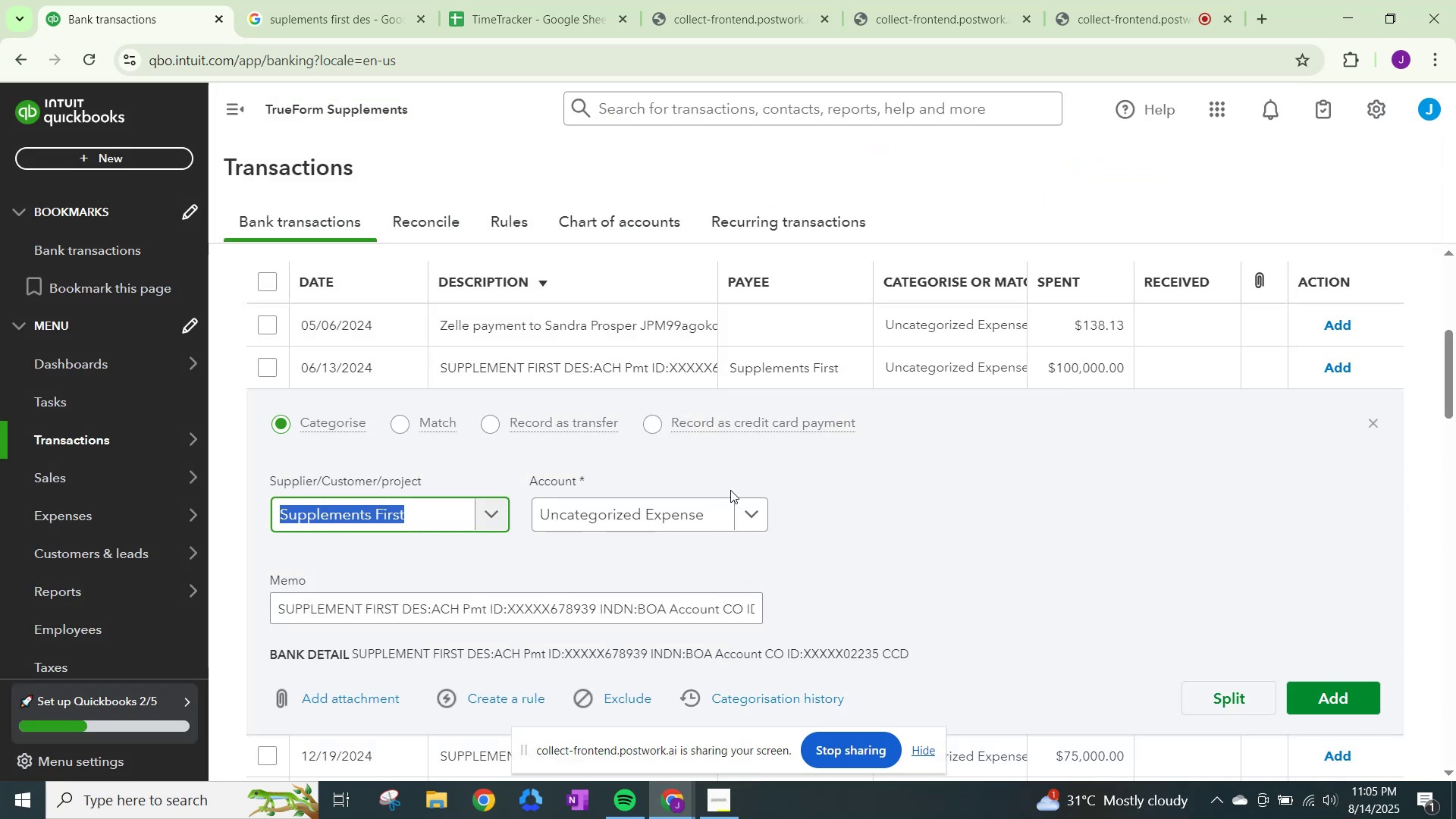 
left_click([727, 510])
 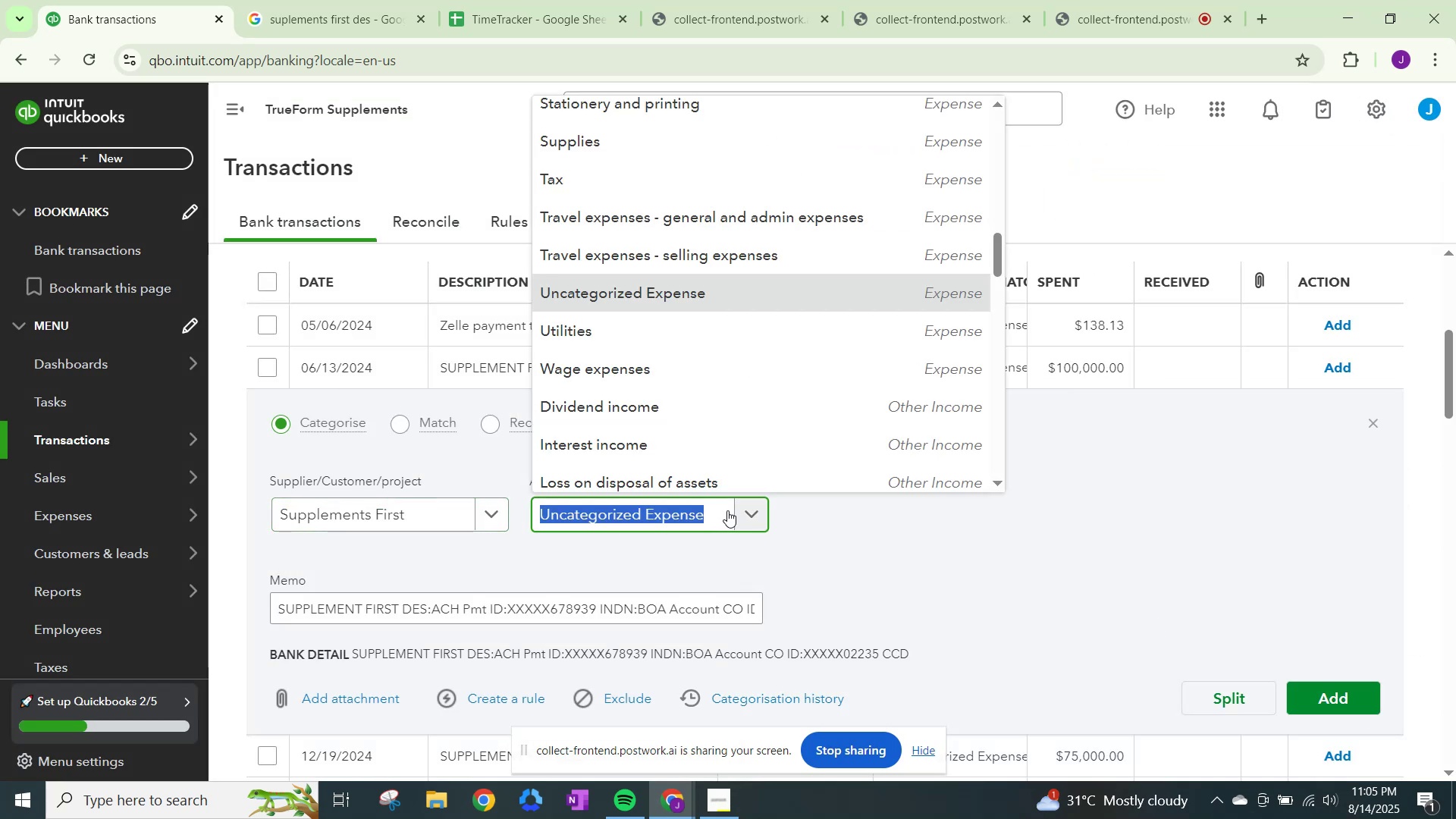 
type(supplies)
 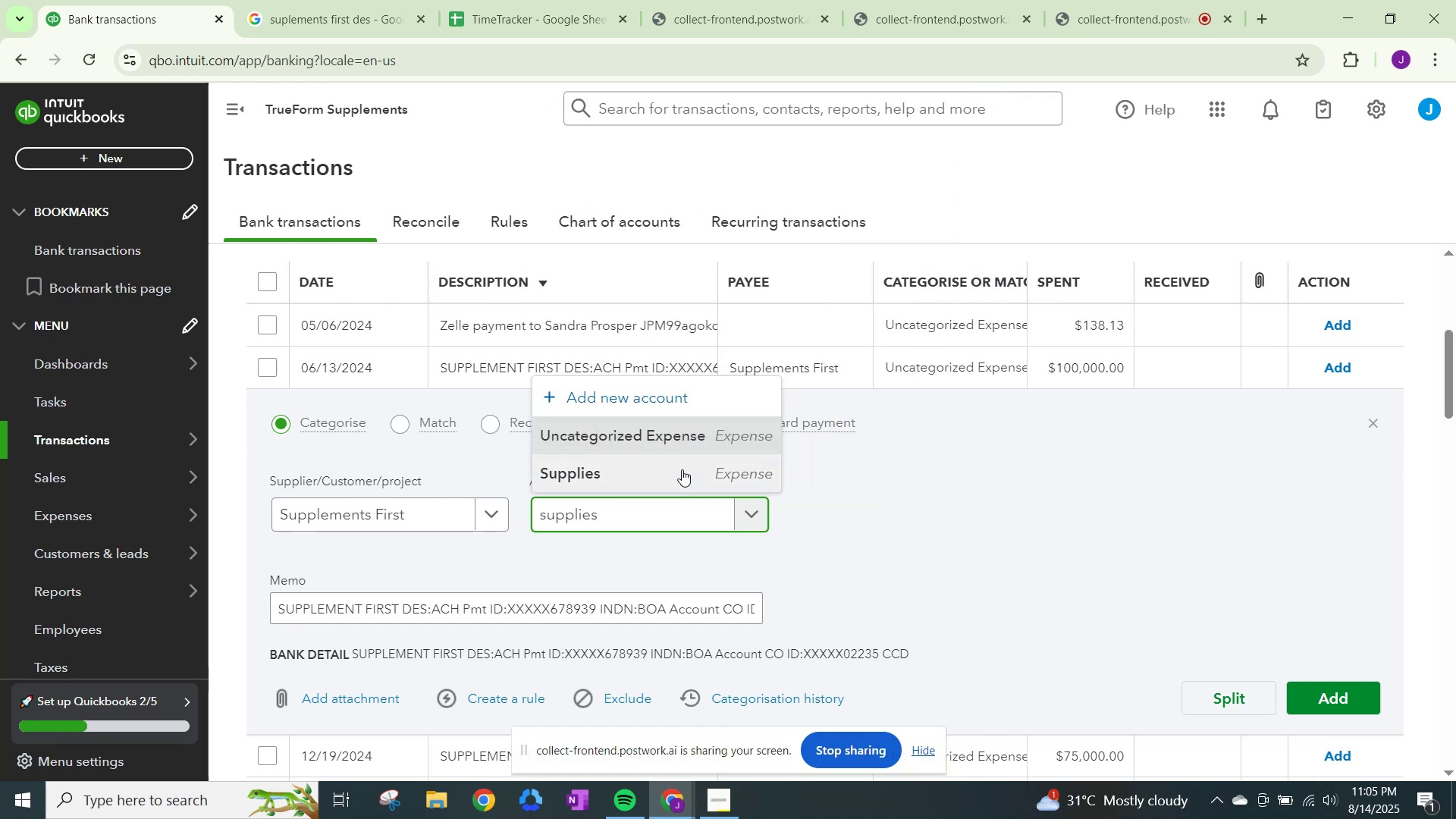 
left_click([657, 469])
 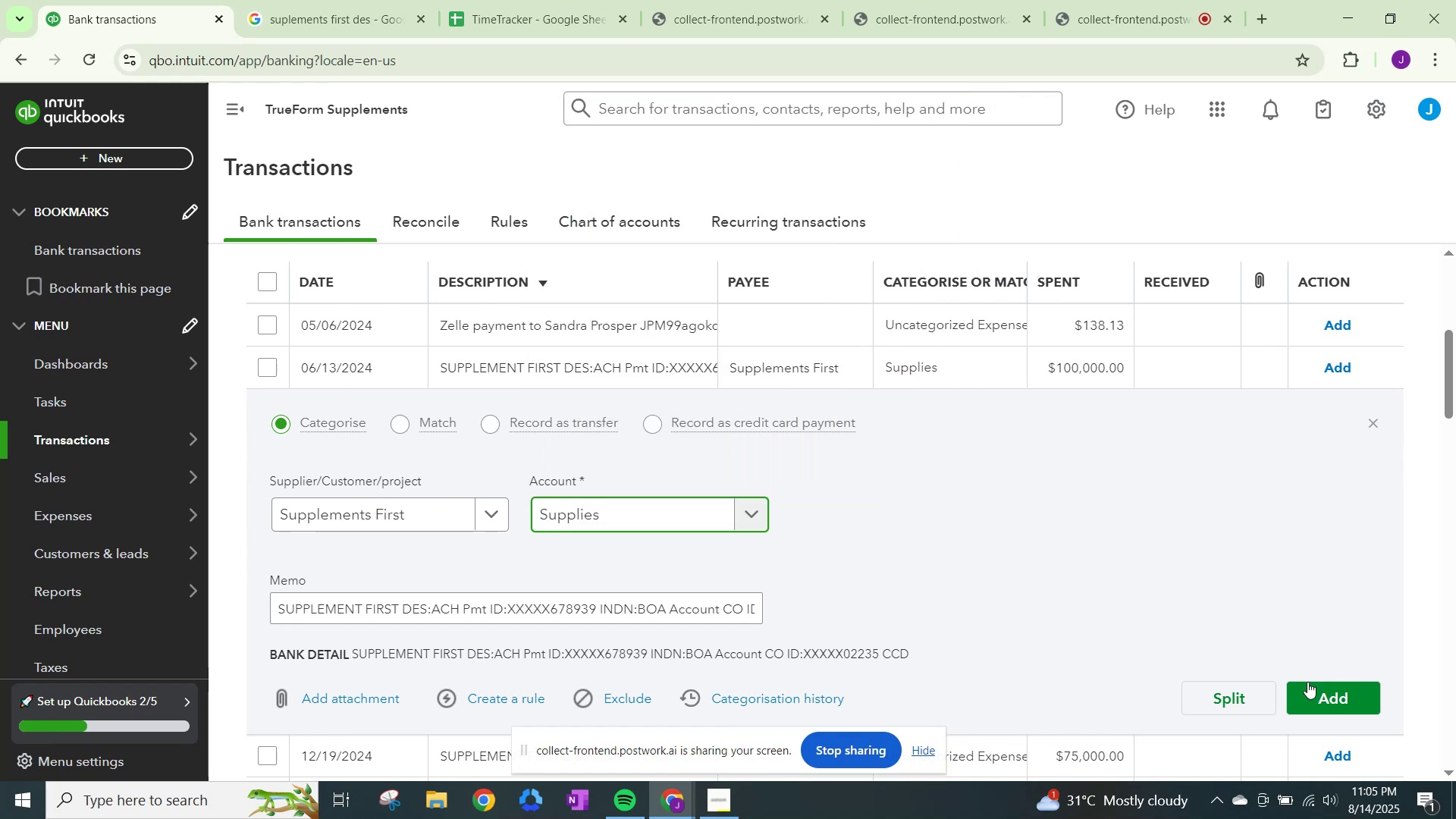 
left_click([1330, 698])
 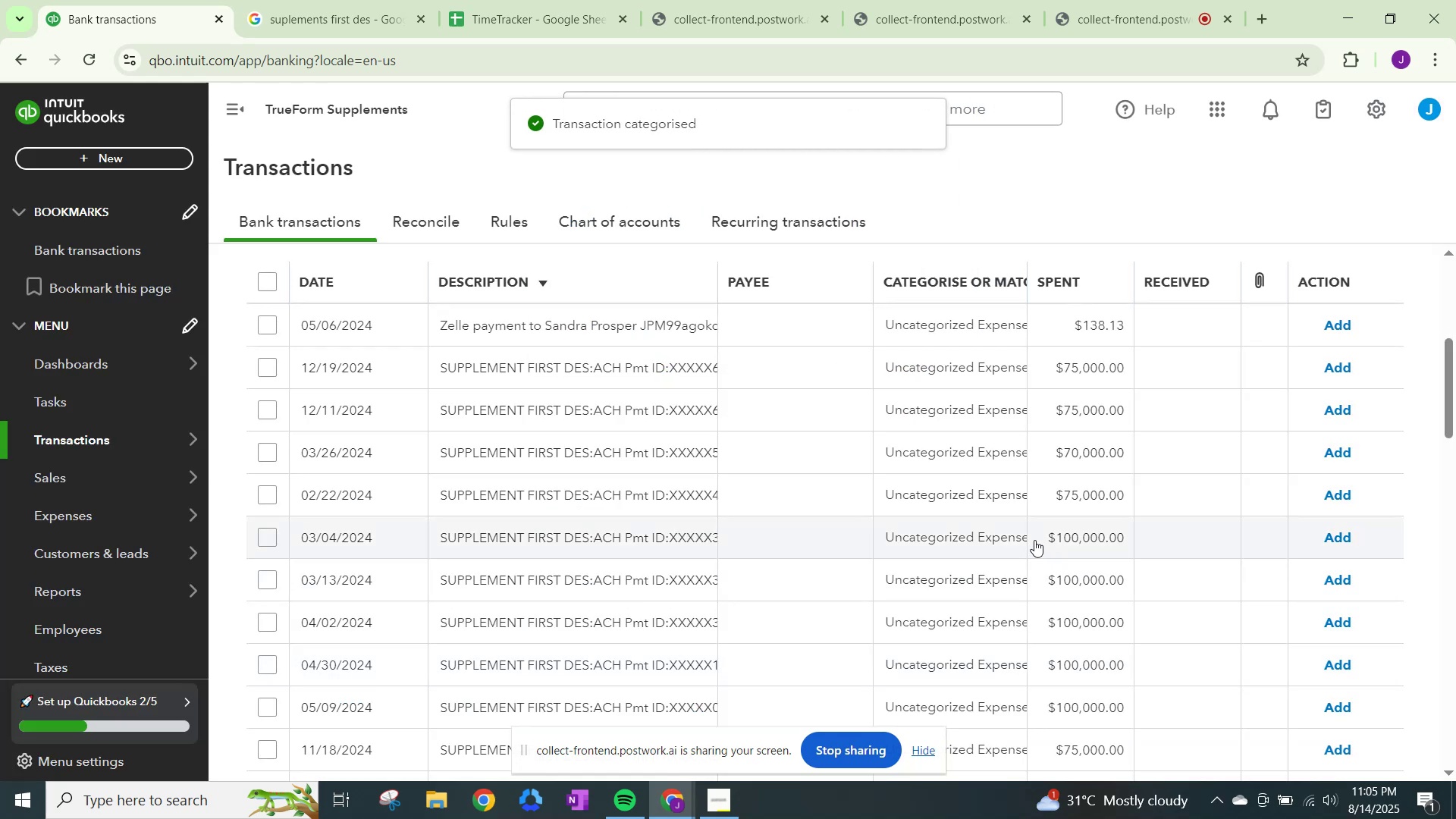 
scroll: coordinate [1034, 540], scroll_direction: down, amount: 2.0
 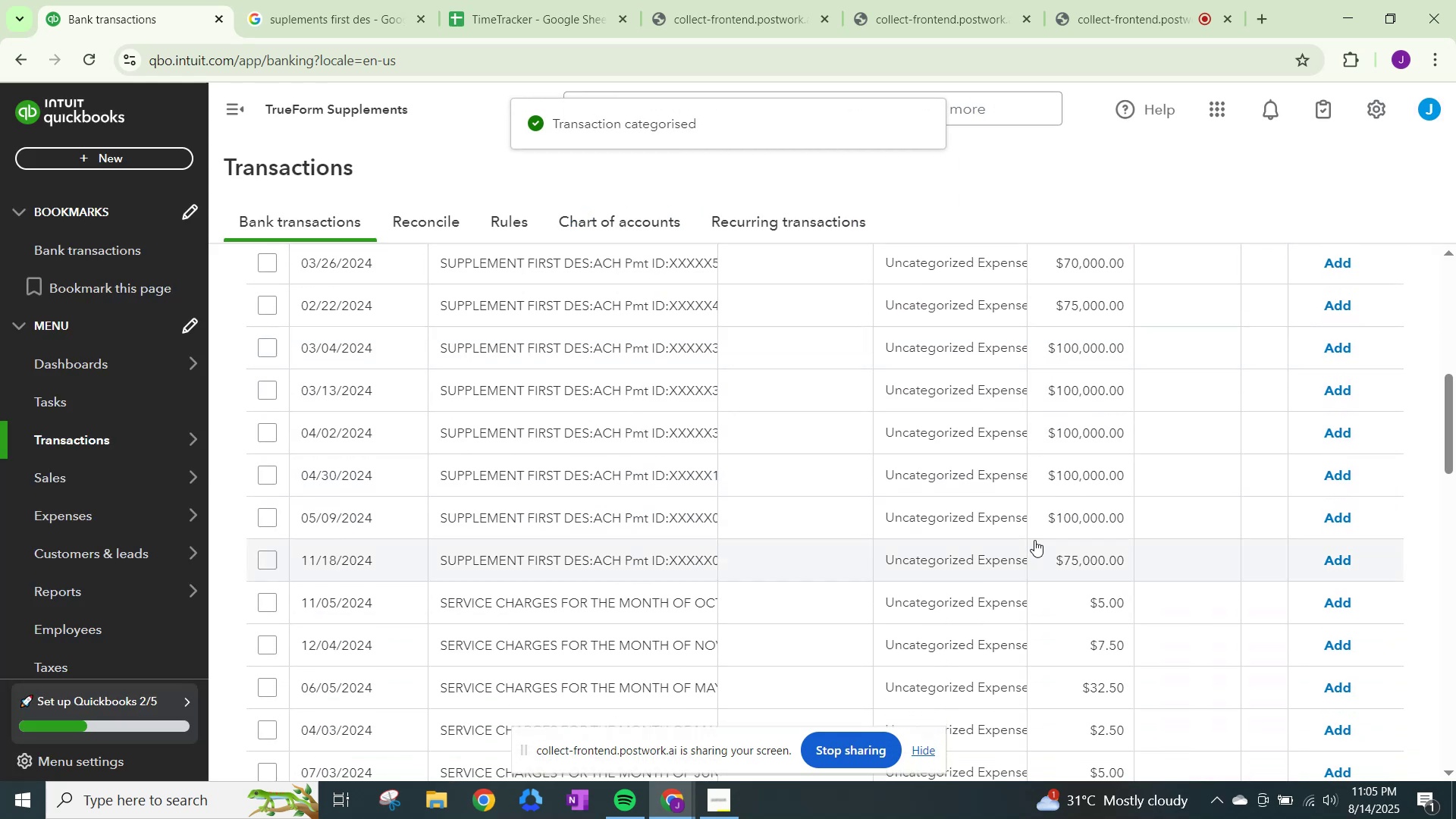 
scroll: coordinate [1034, 540], scroll_direction: up, amount: 3.0
 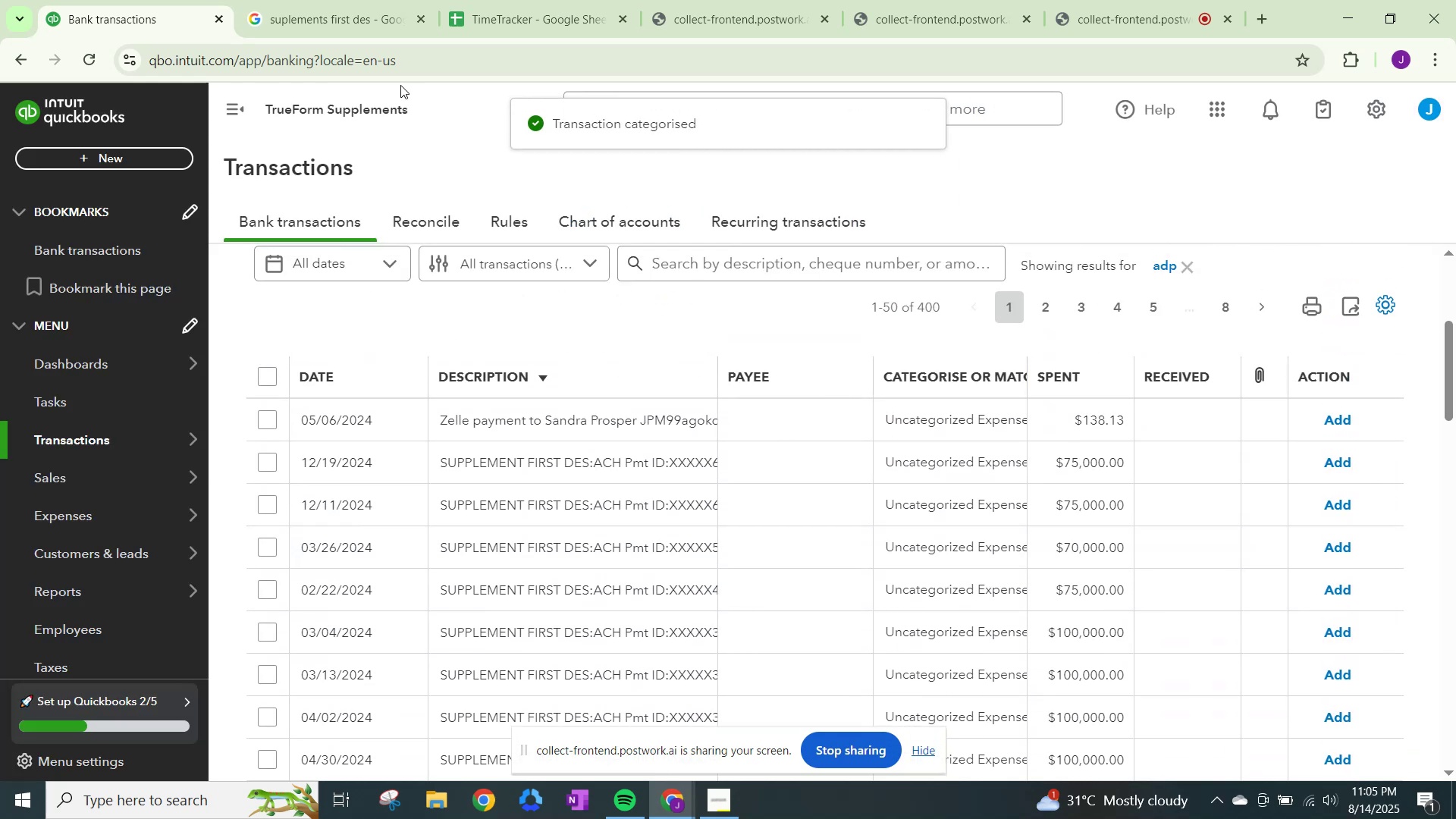 
left_click([395, 69])
 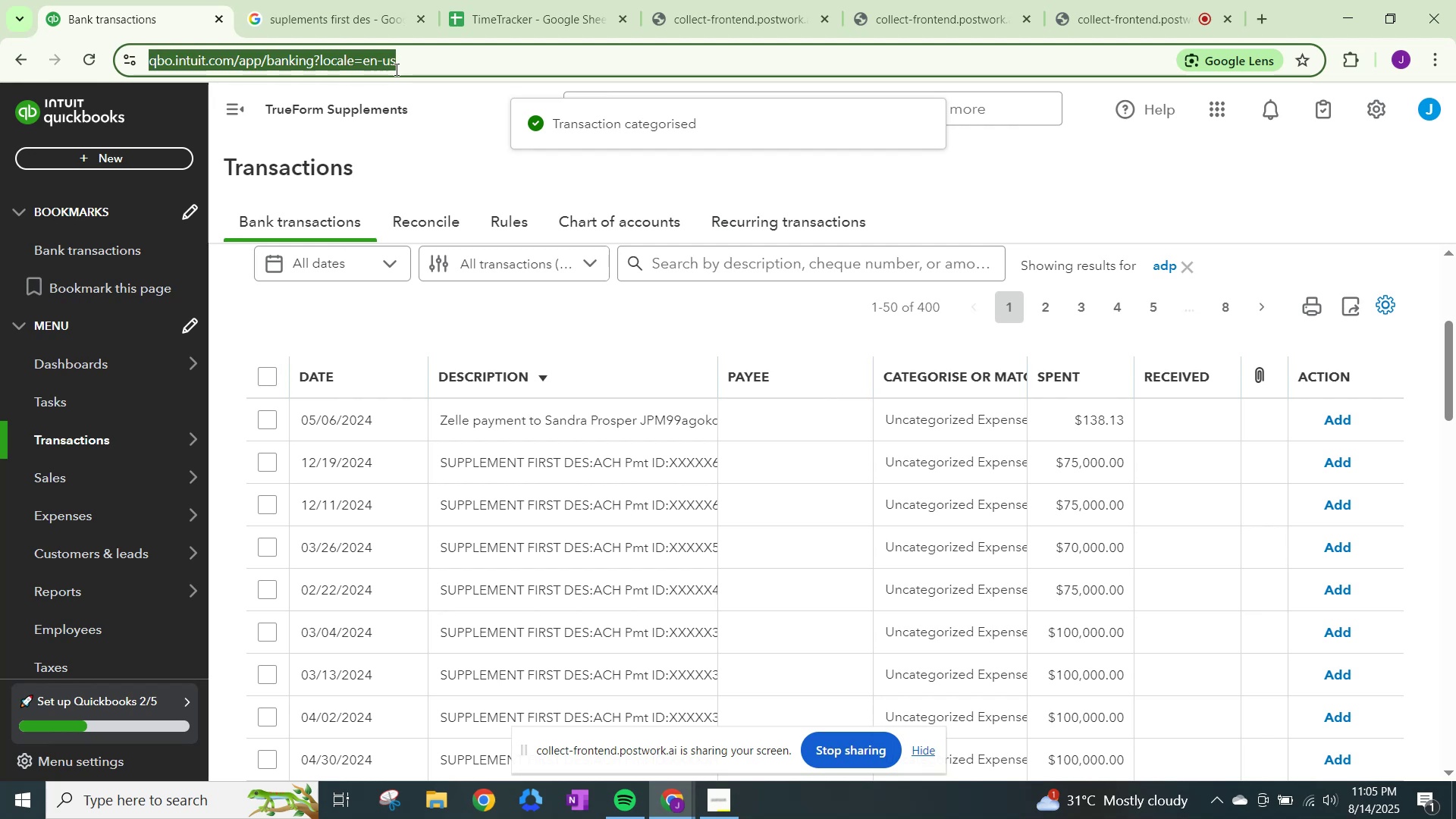 
key(NumpadEnter)
 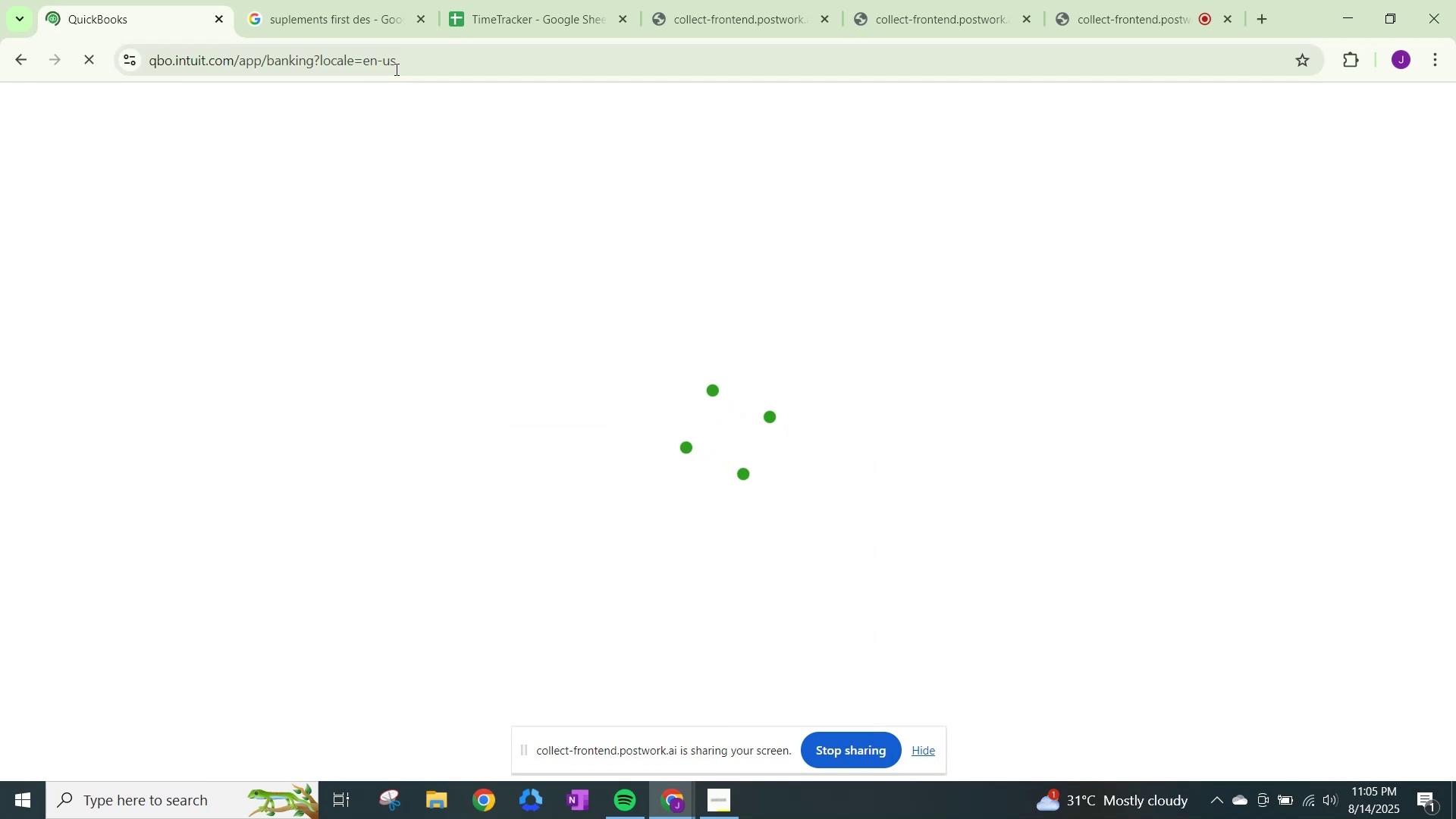 
mouse_move([707, 265])
 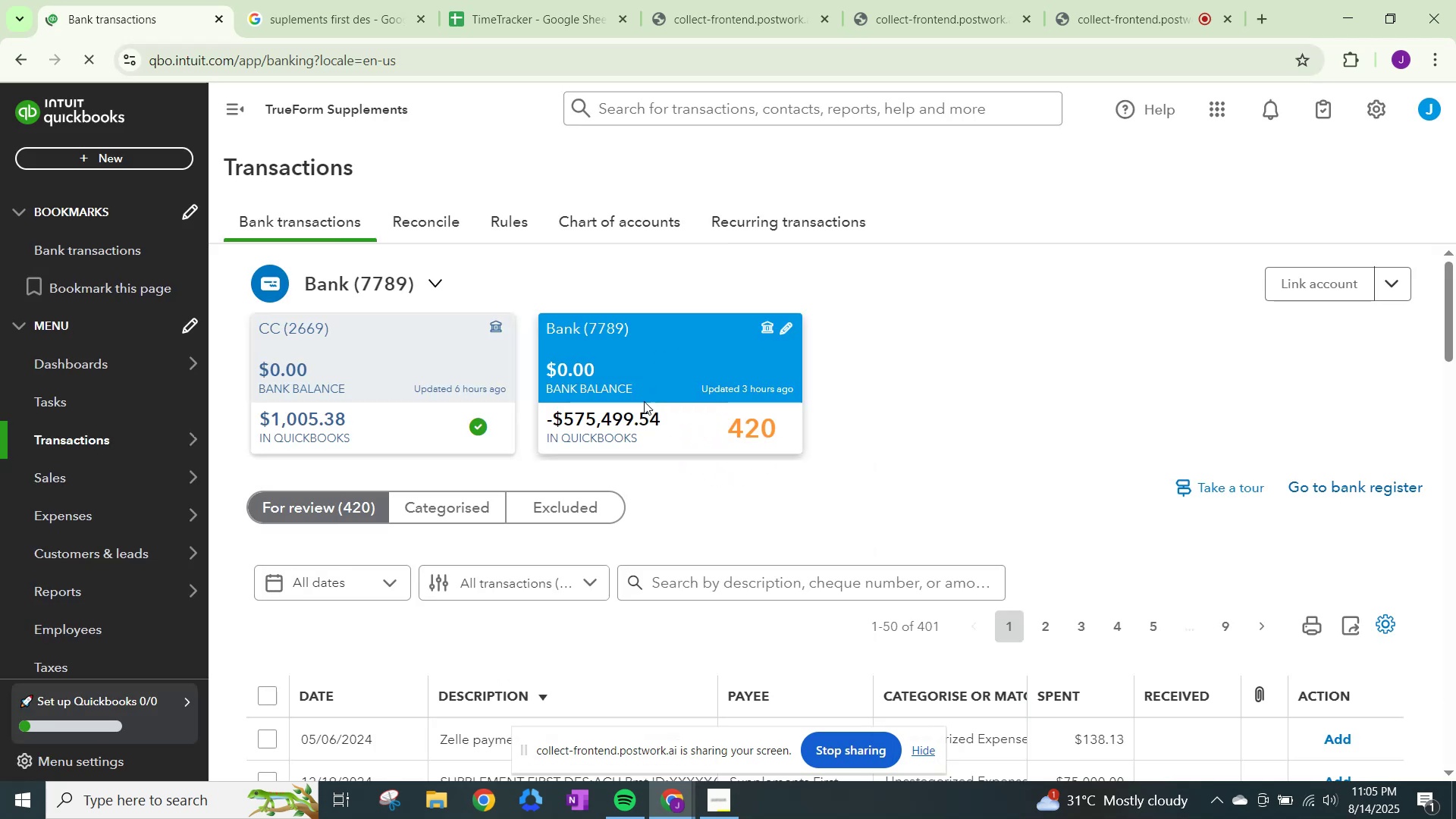 
scroll: coordinate [642, 409], scroll_direction: down, amount: 5.0
 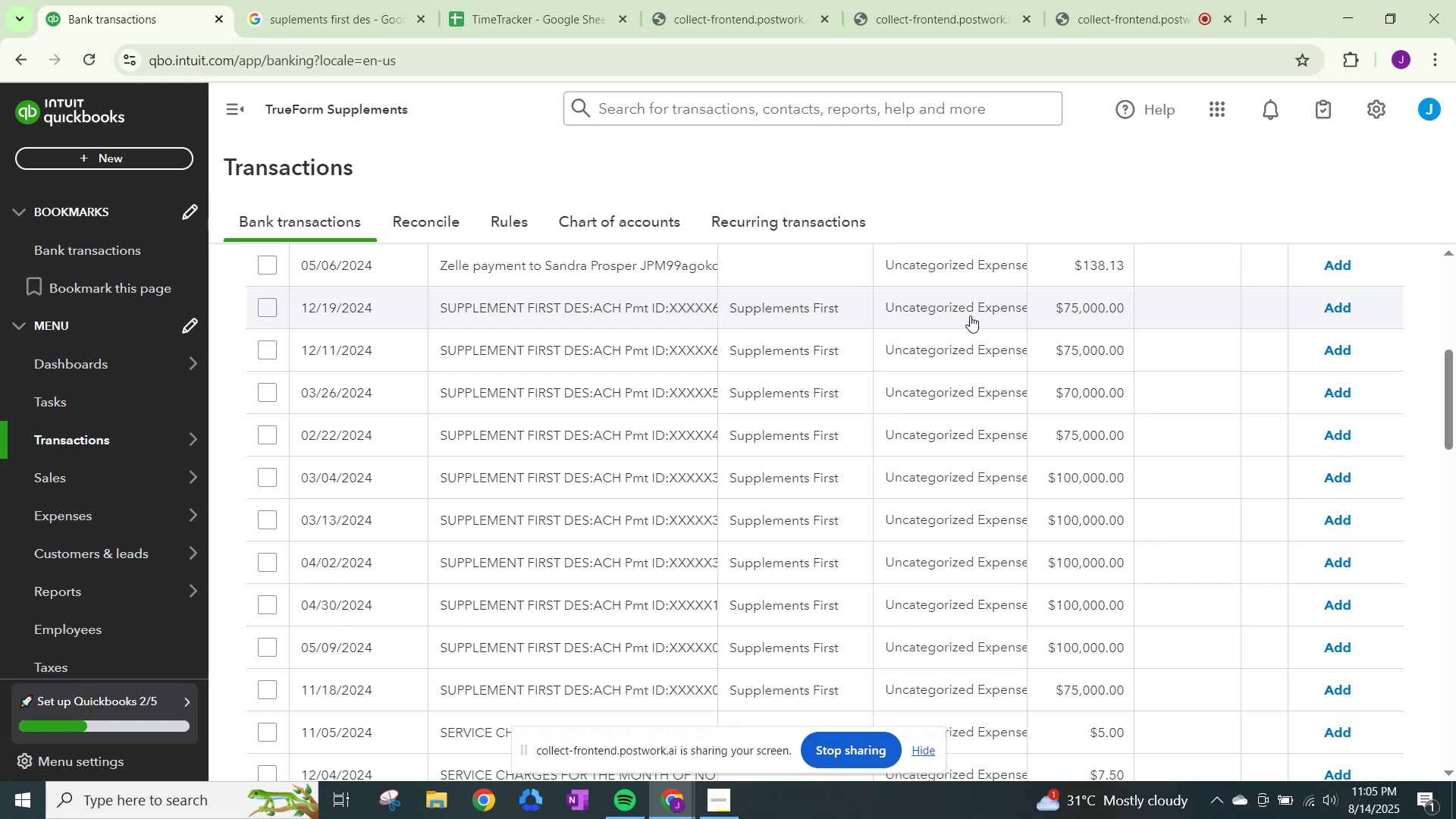 
left_click([970, 315])
 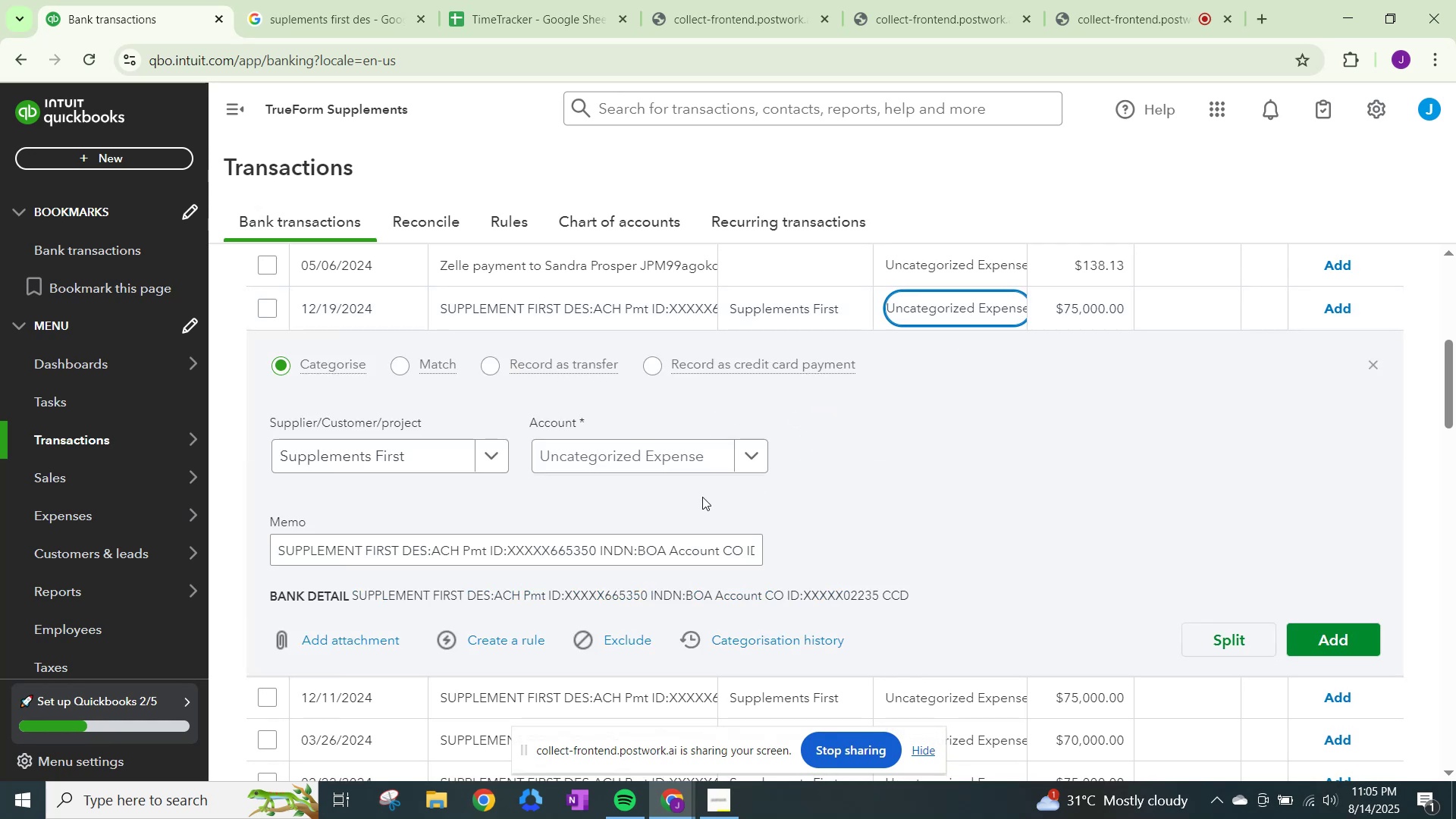 
left_click([698, 457])
 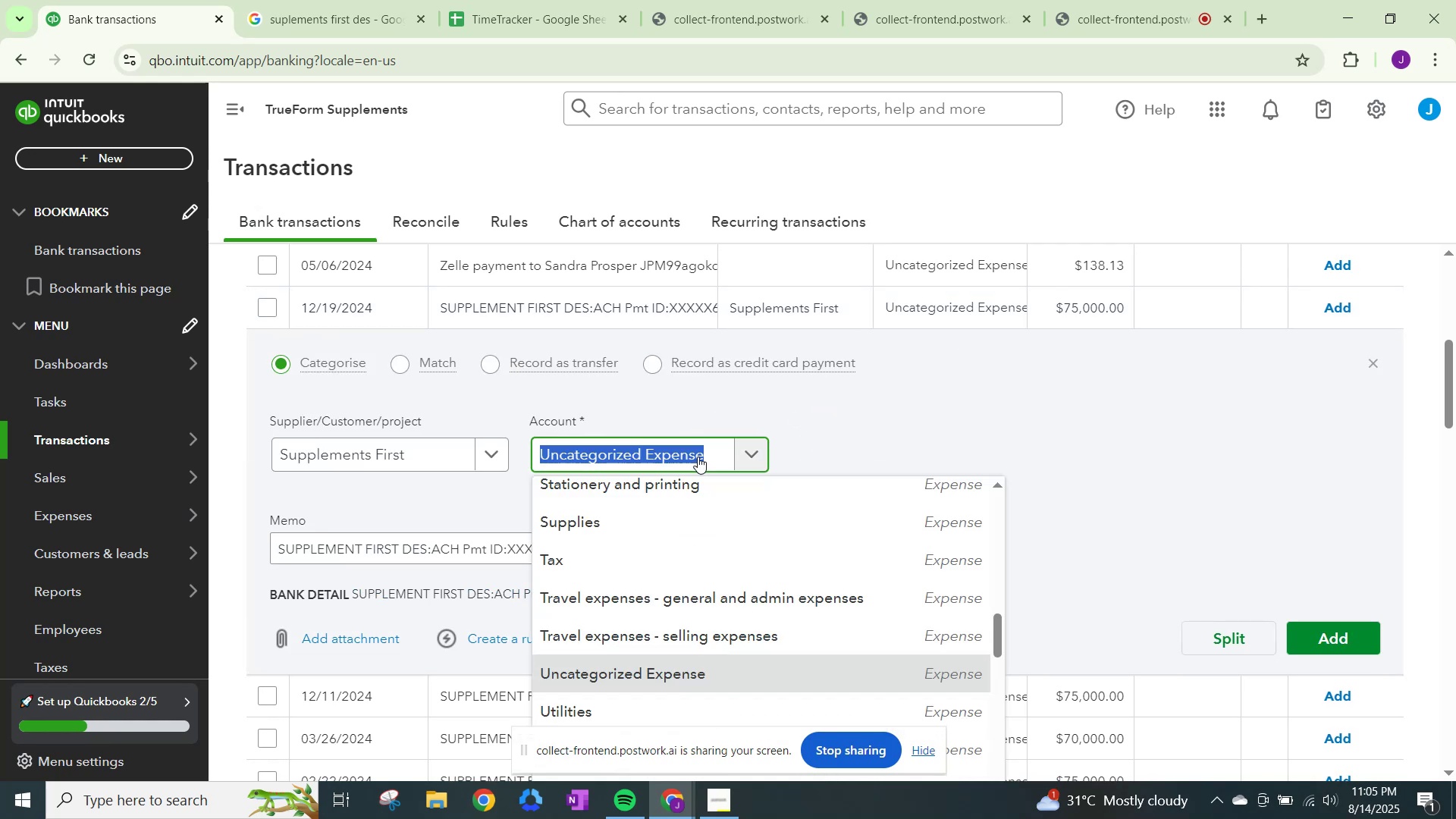 
type(suppies)
key(Backspace)
key(Backspace)
key(Backspace)
 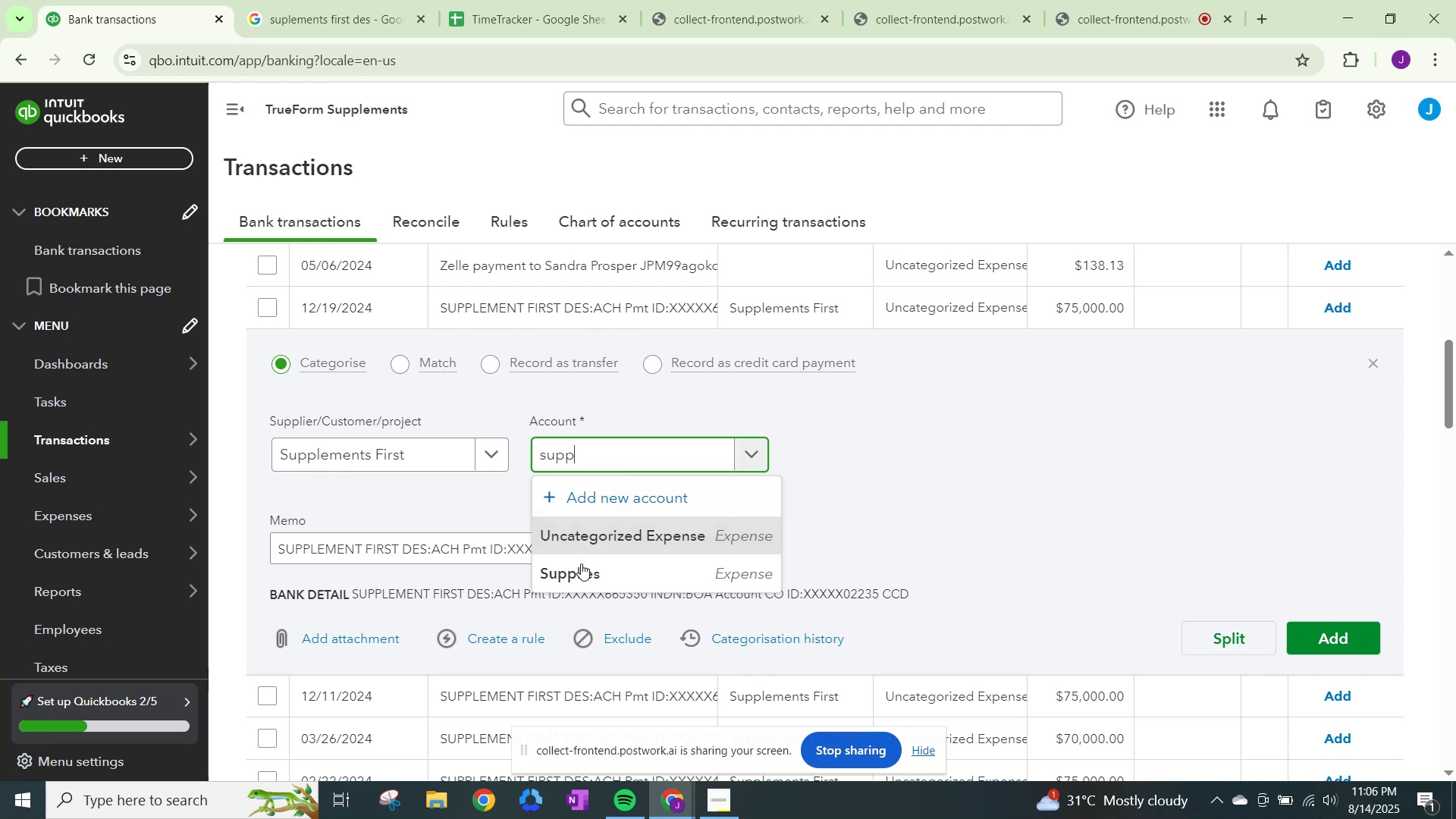 
left_click([580, 571])
 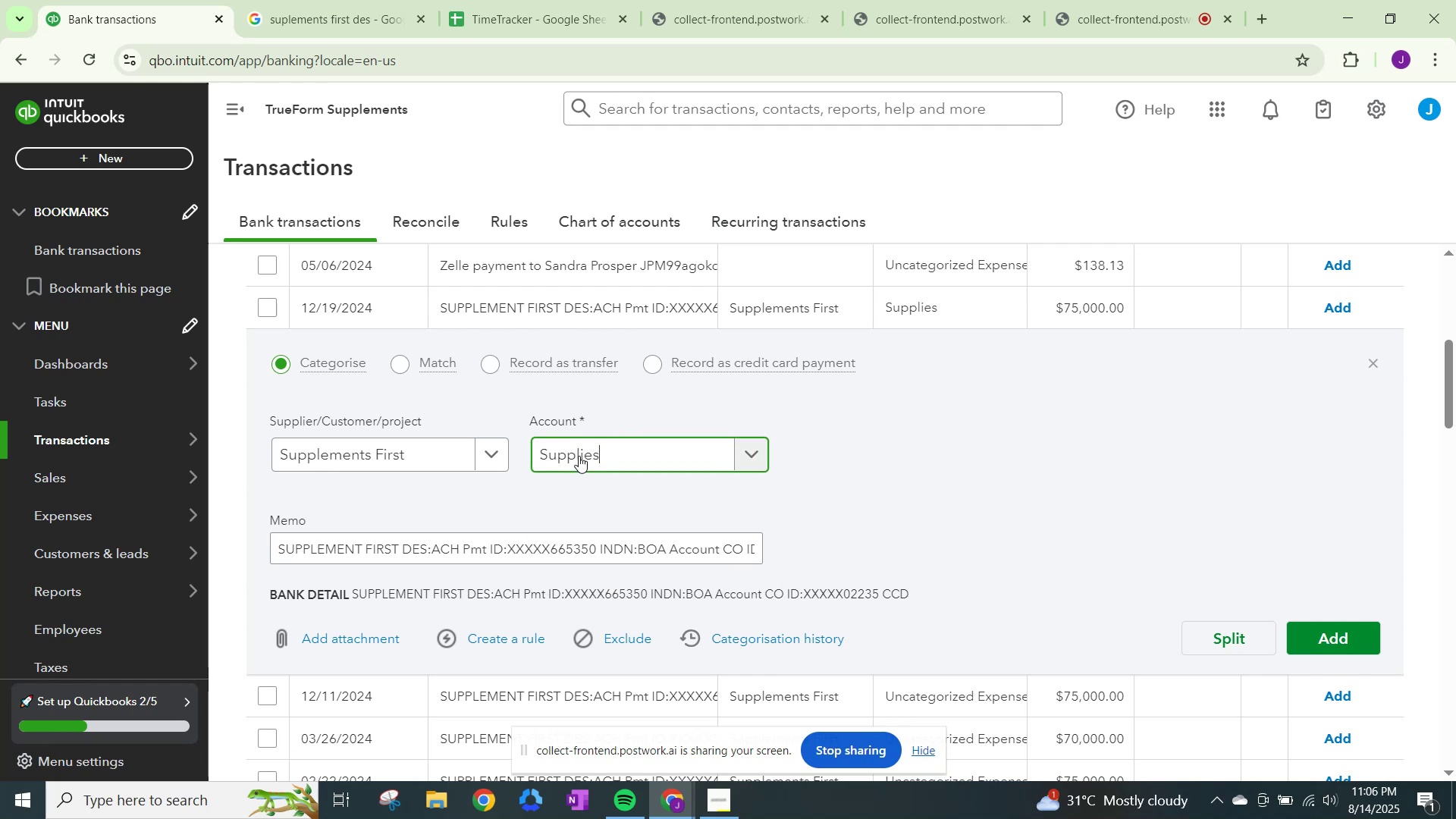 
left_click([581, 453])
 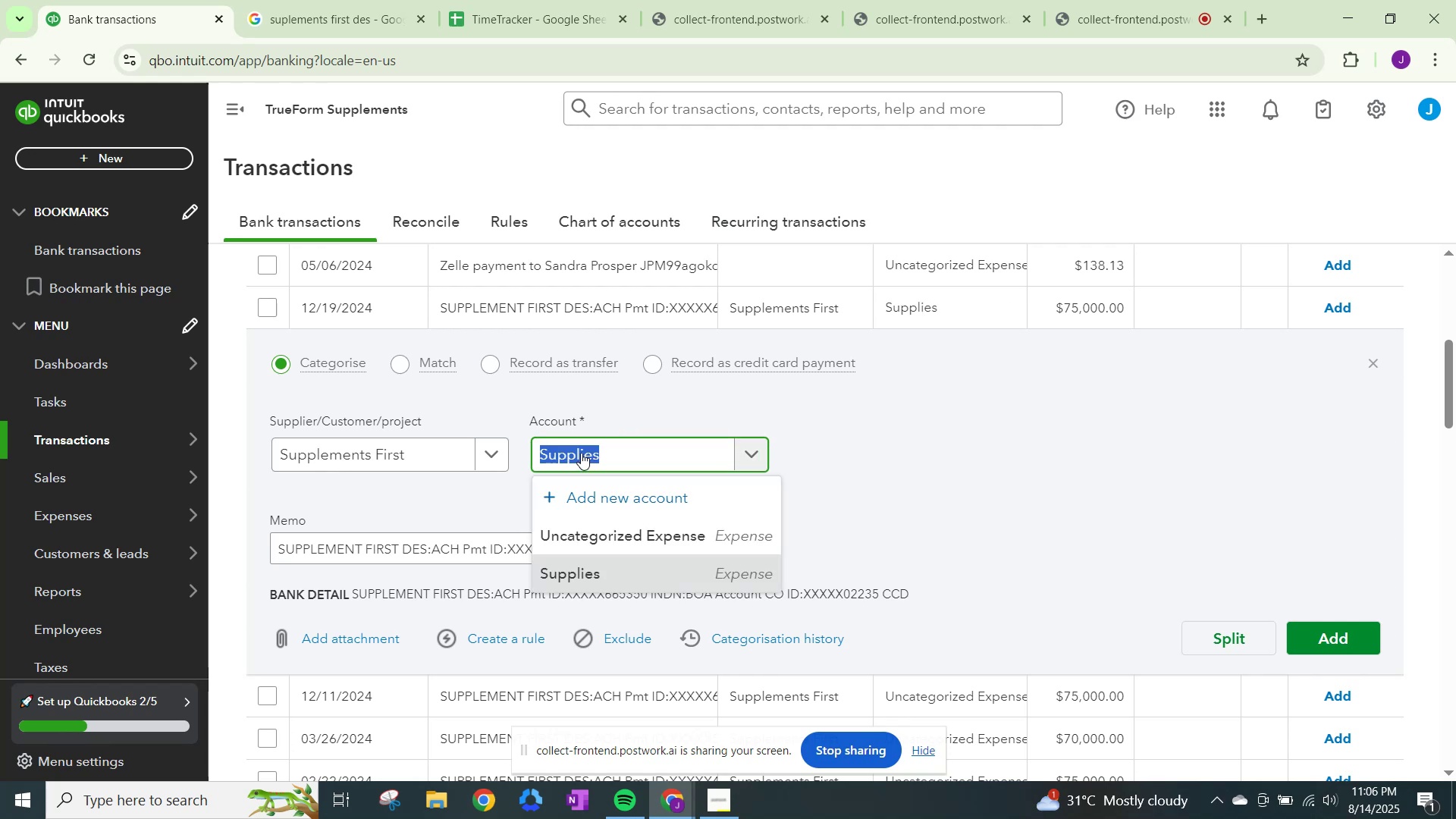 
key(Control+C)
 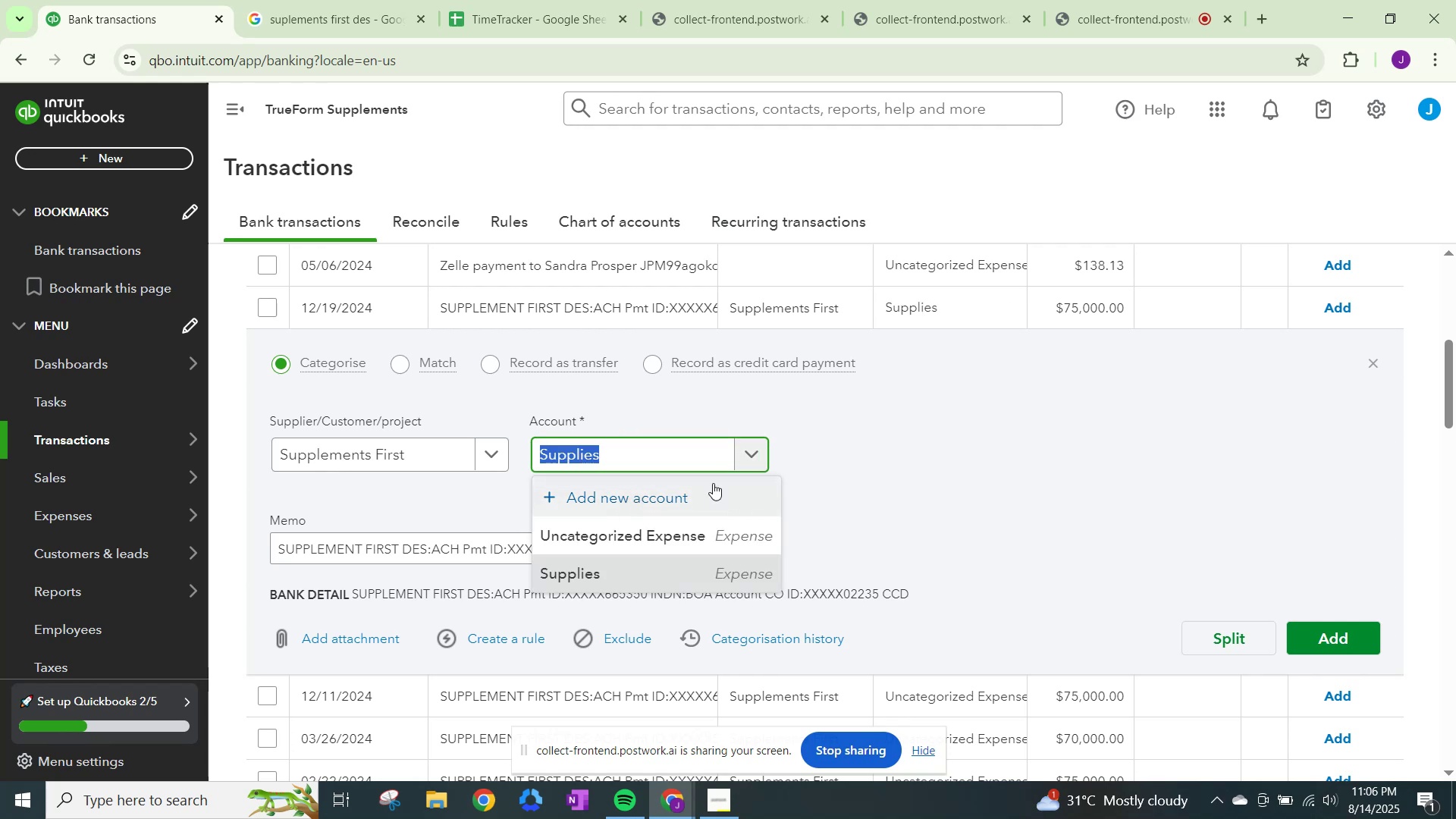 
left_click([990, 475])
 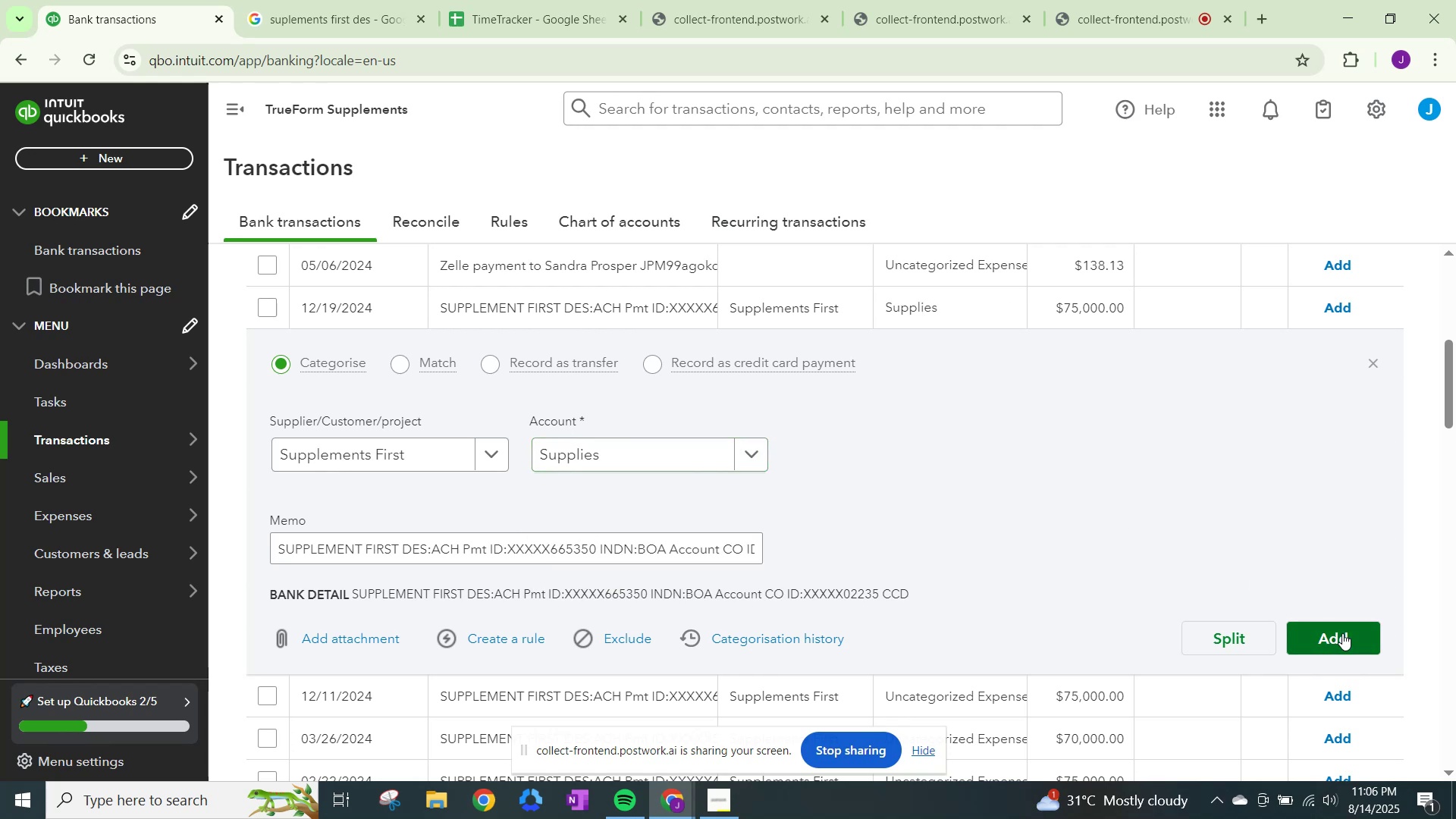 
left_click([1342, 634])
 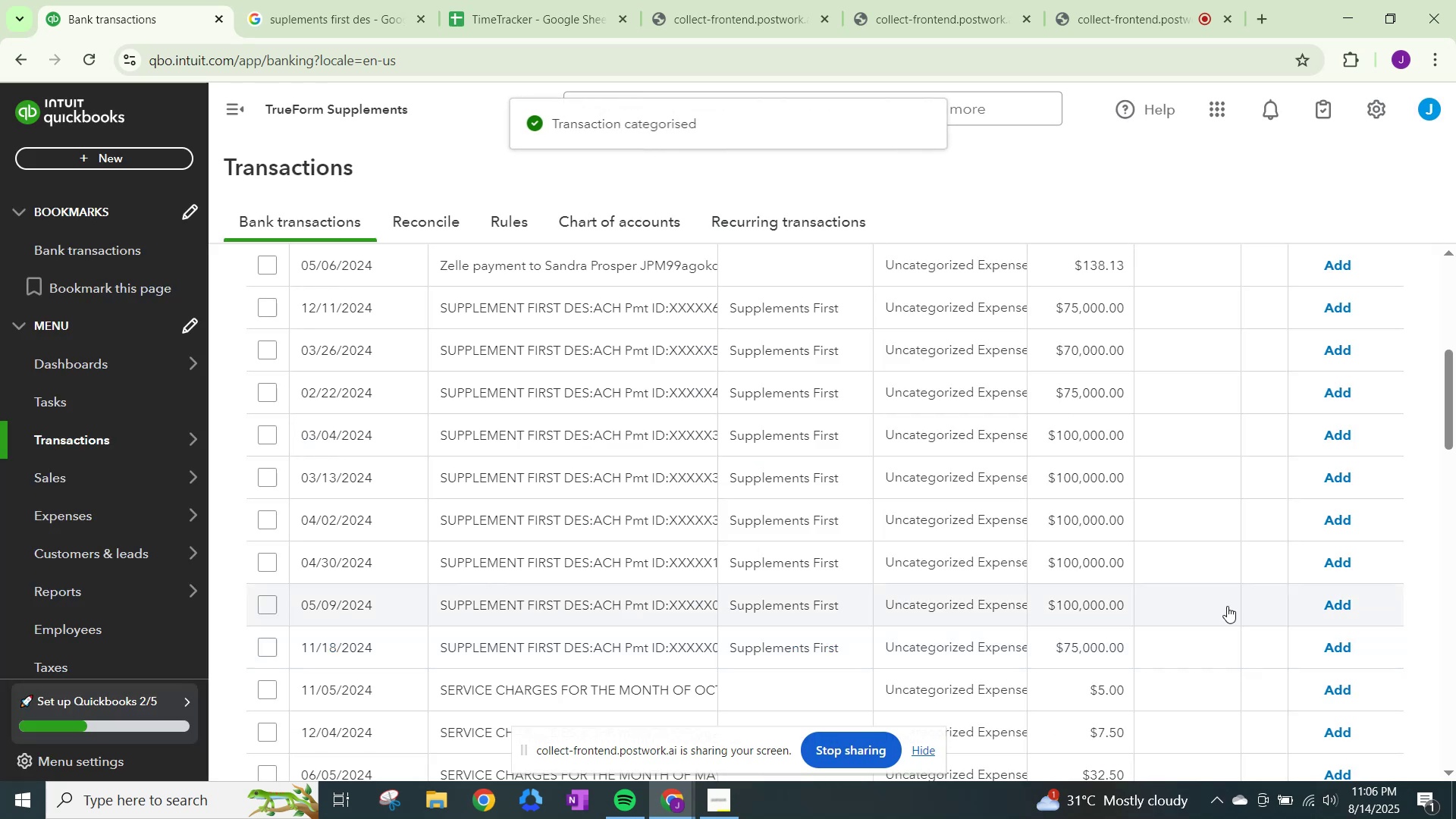 
left_click([955, 308])
 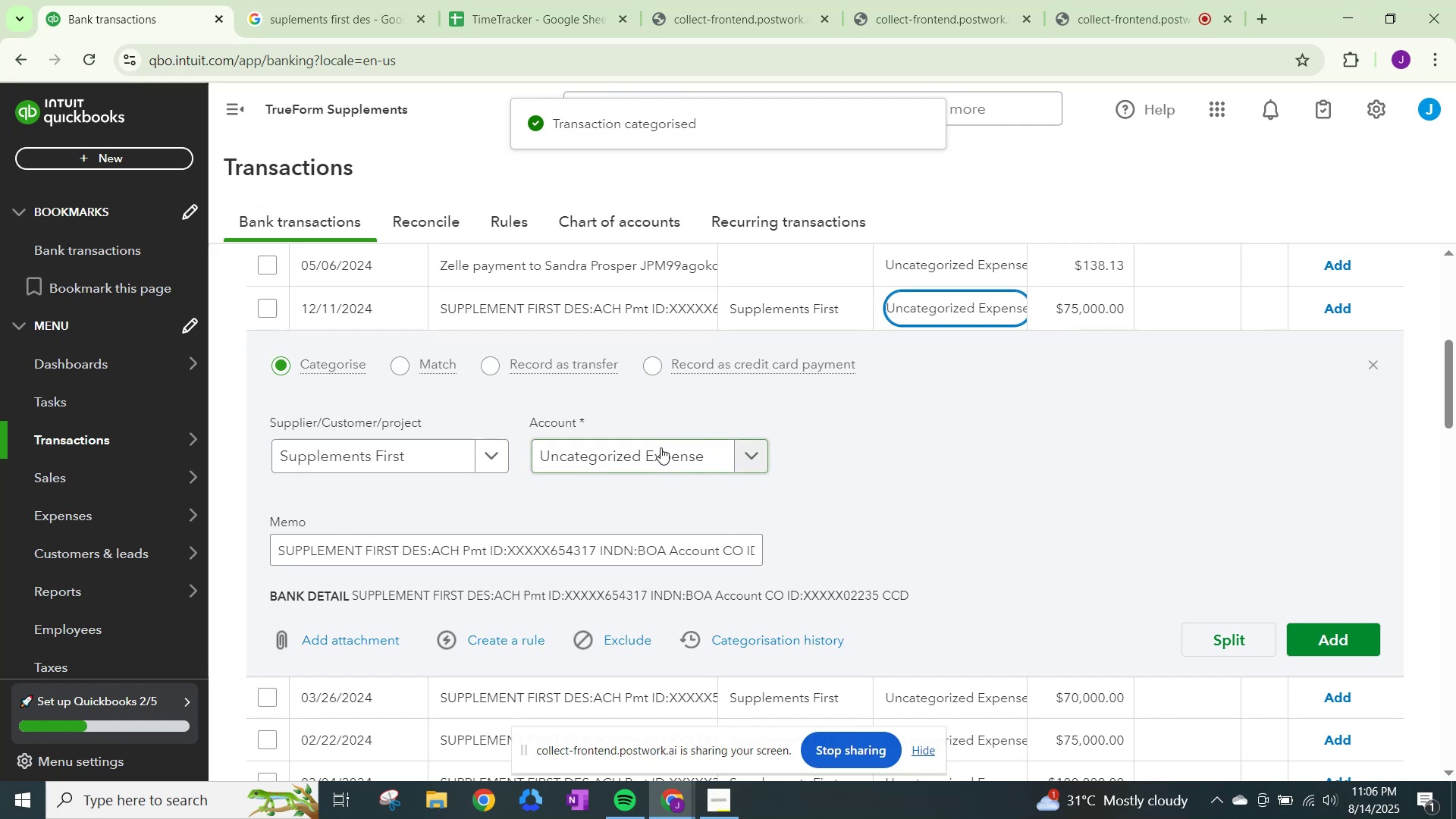 
left_click([661, 448])
 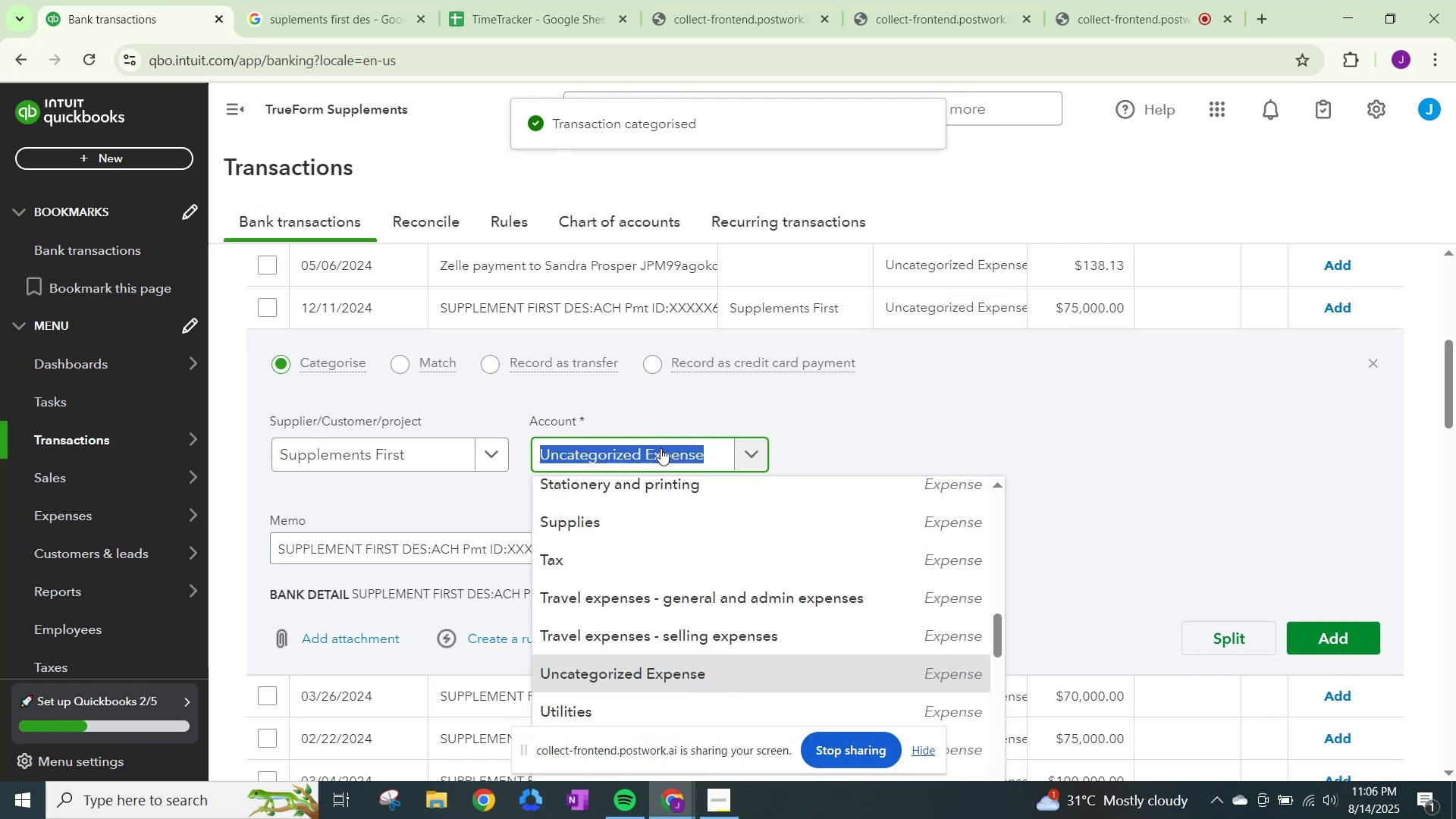 
key(Control+ControlLeft)
 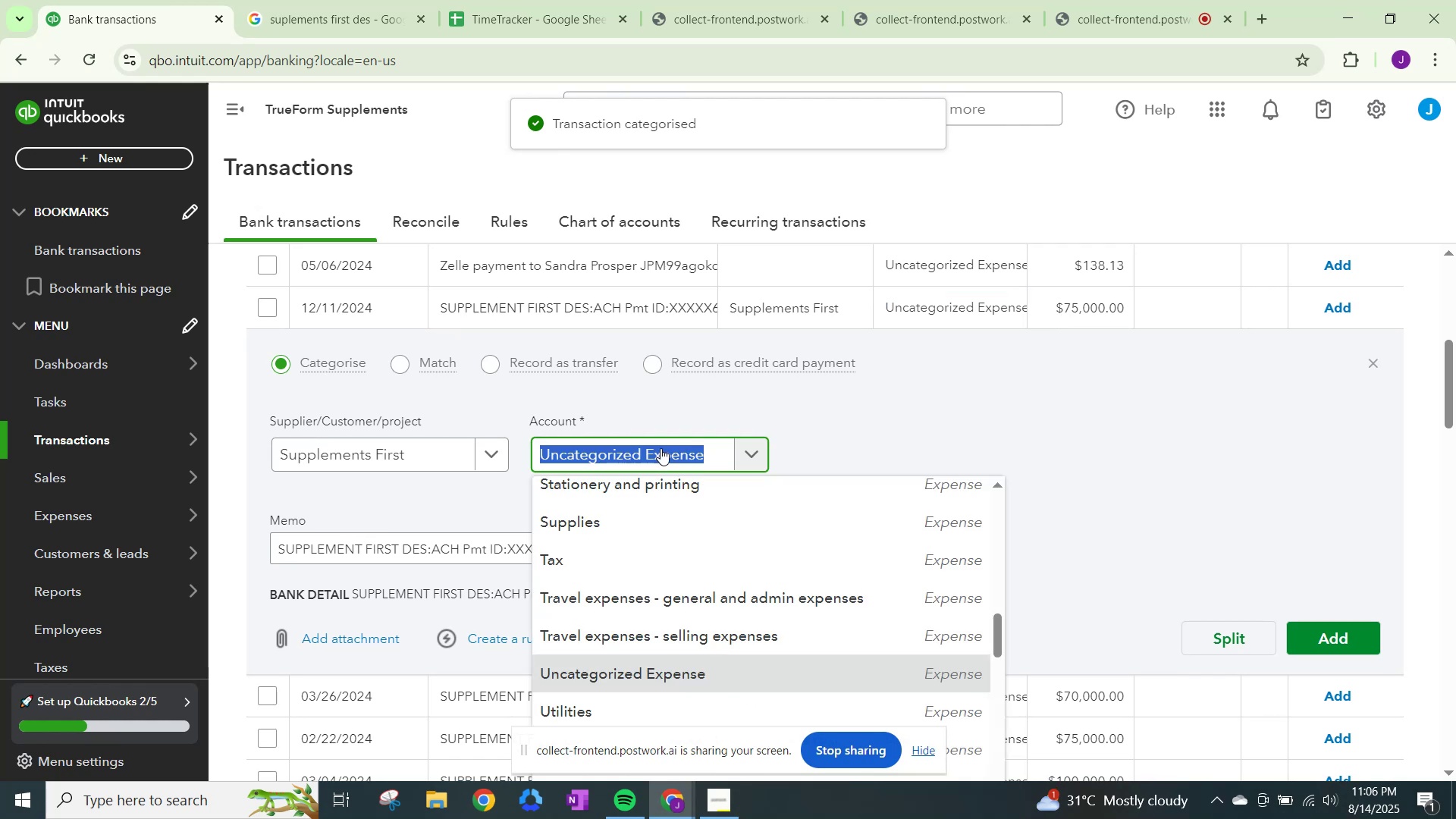 
key(Control+V)
 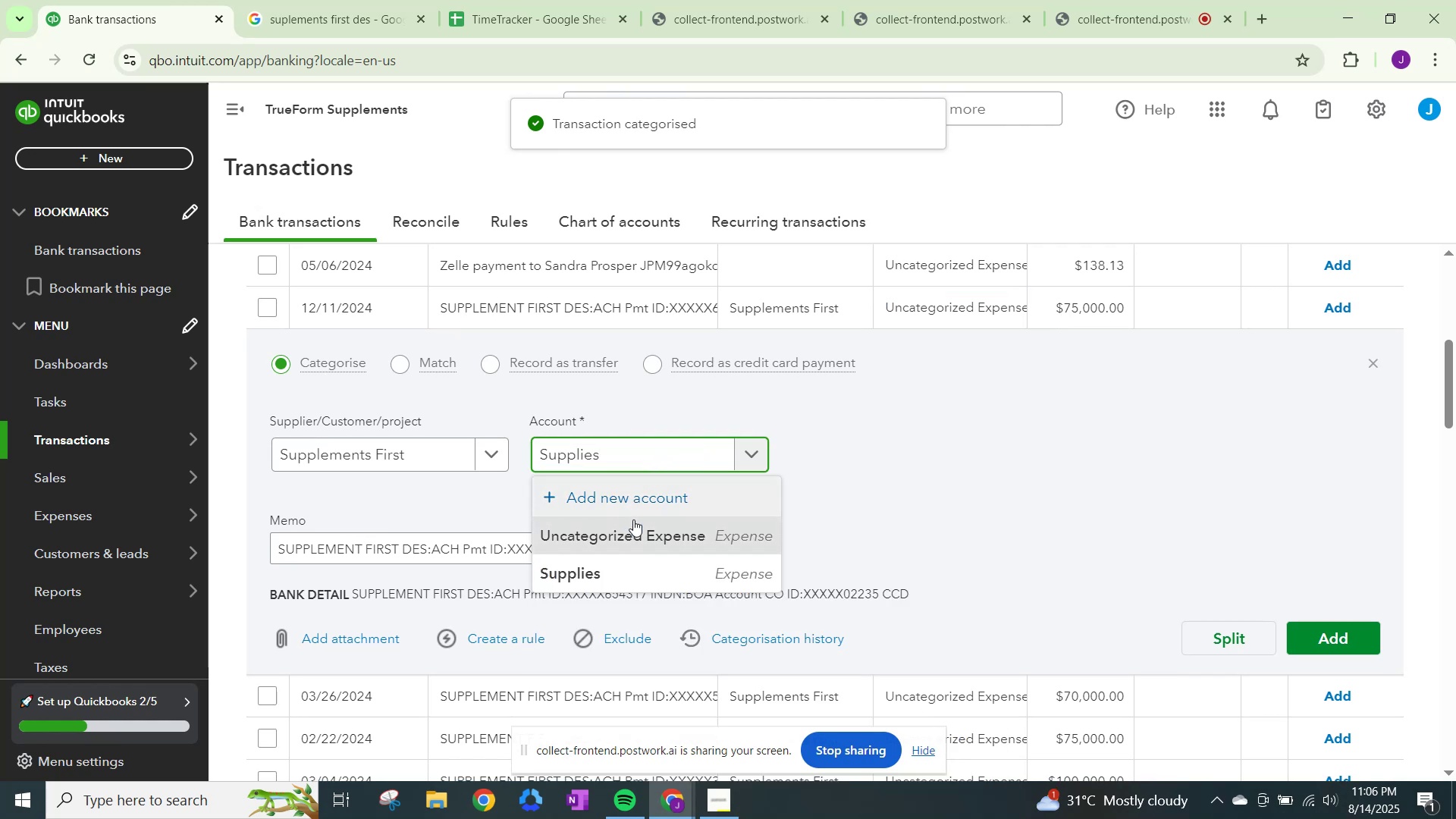 
left_click([641, 573])
 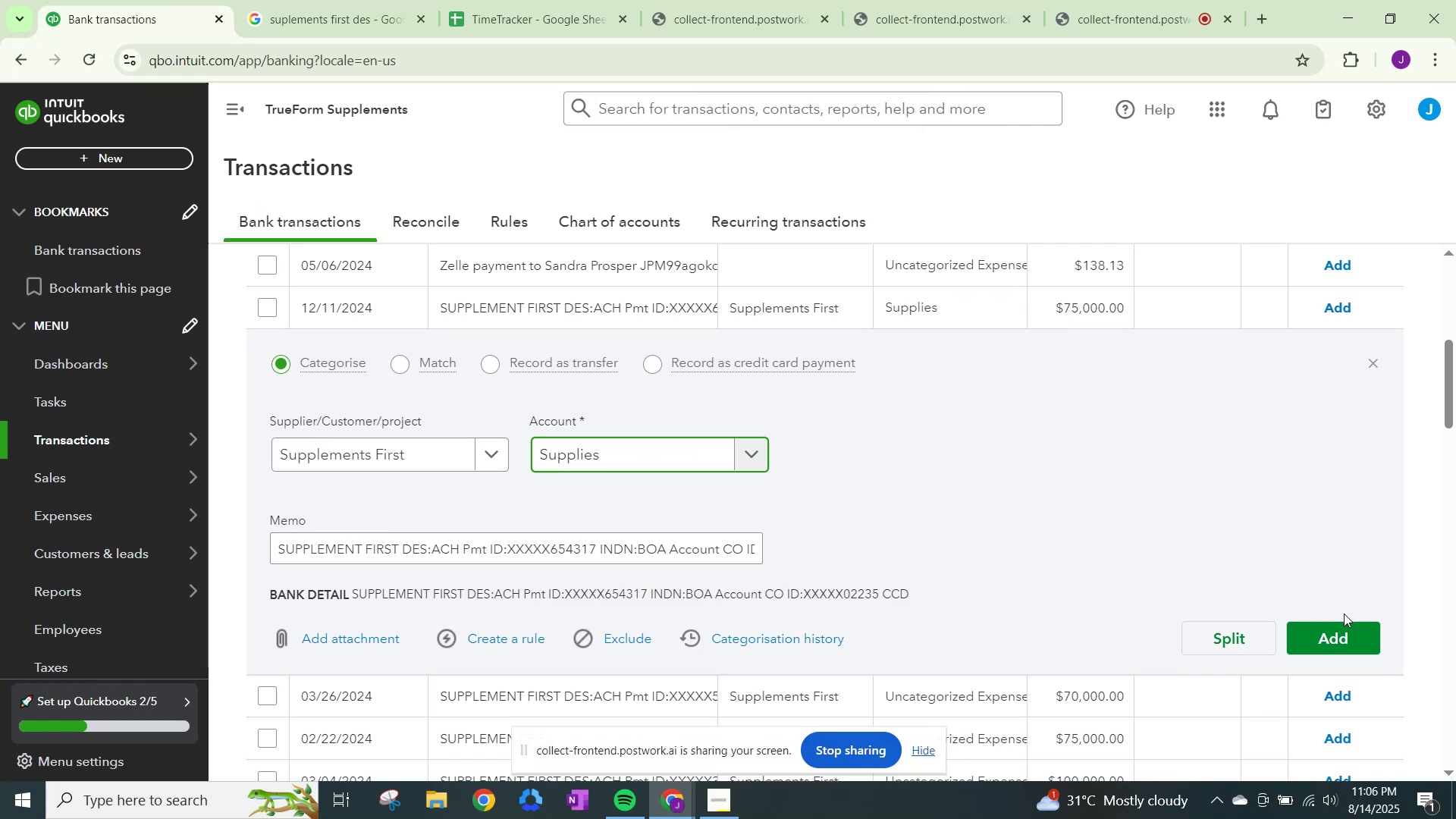 
left_click([1346, 635])
 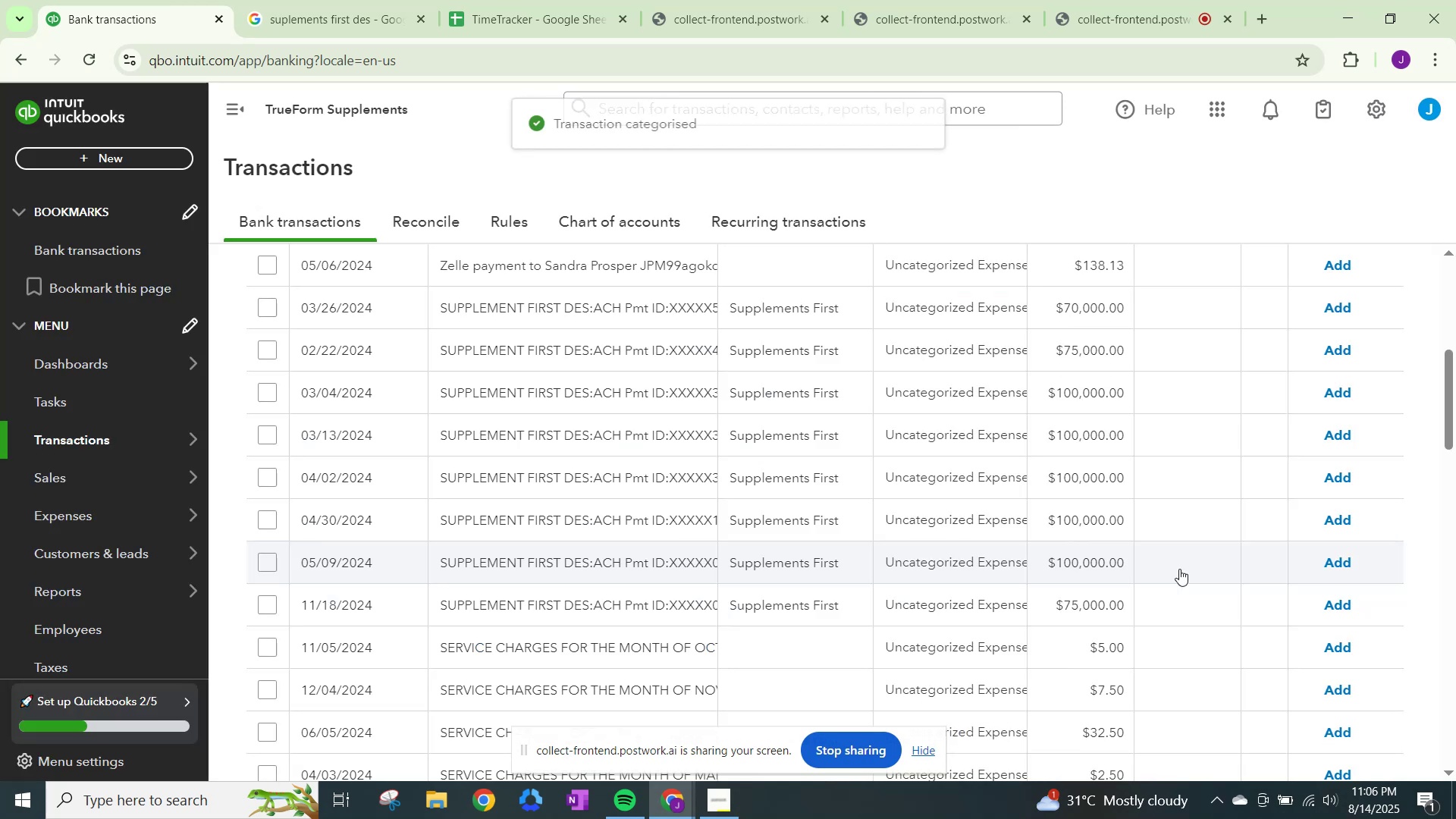 
left_click([941, 314])
 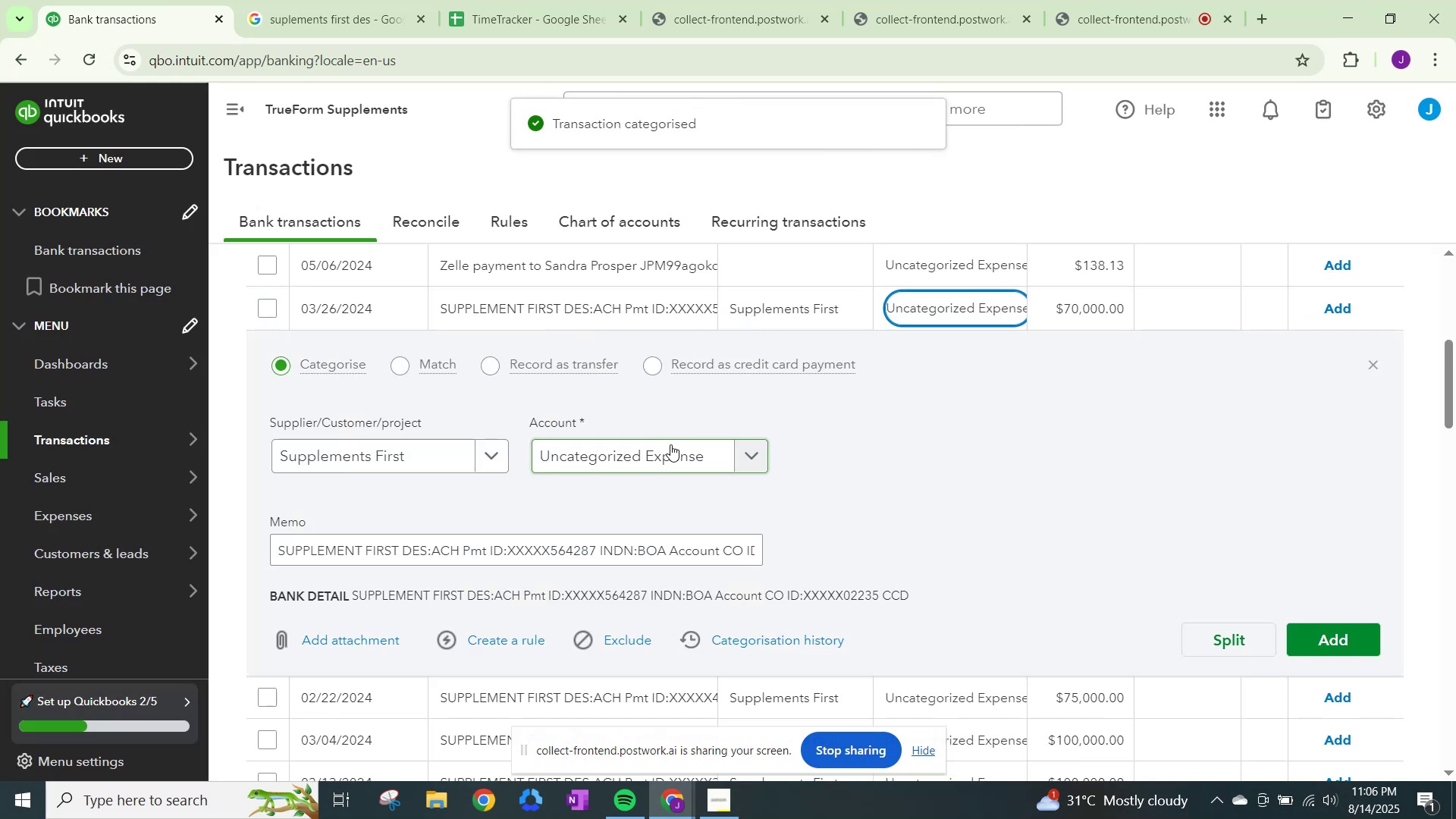 
left_click([667, 452])
 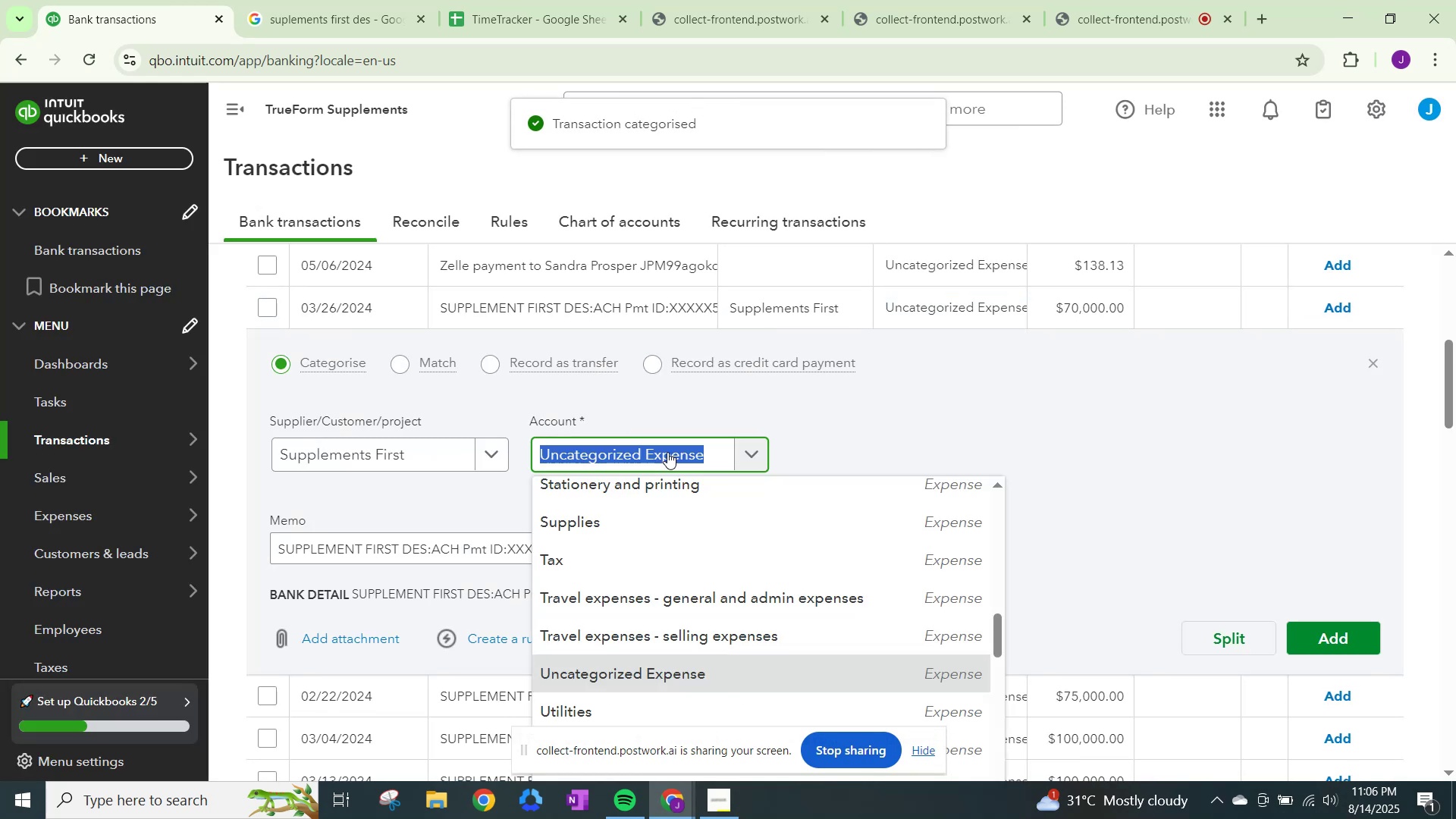 
key(Control+V)
 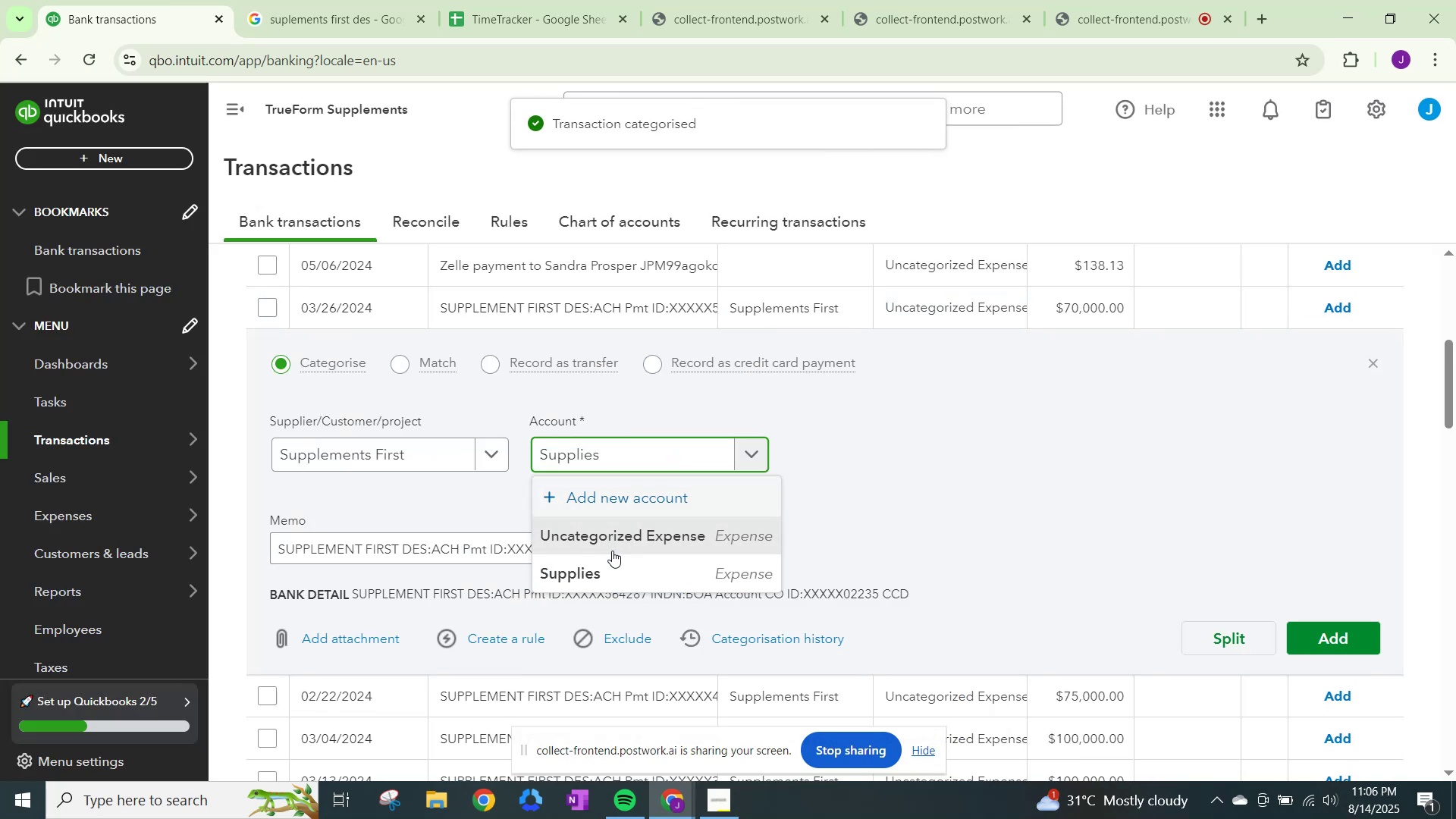 
left_click([617, 561])
 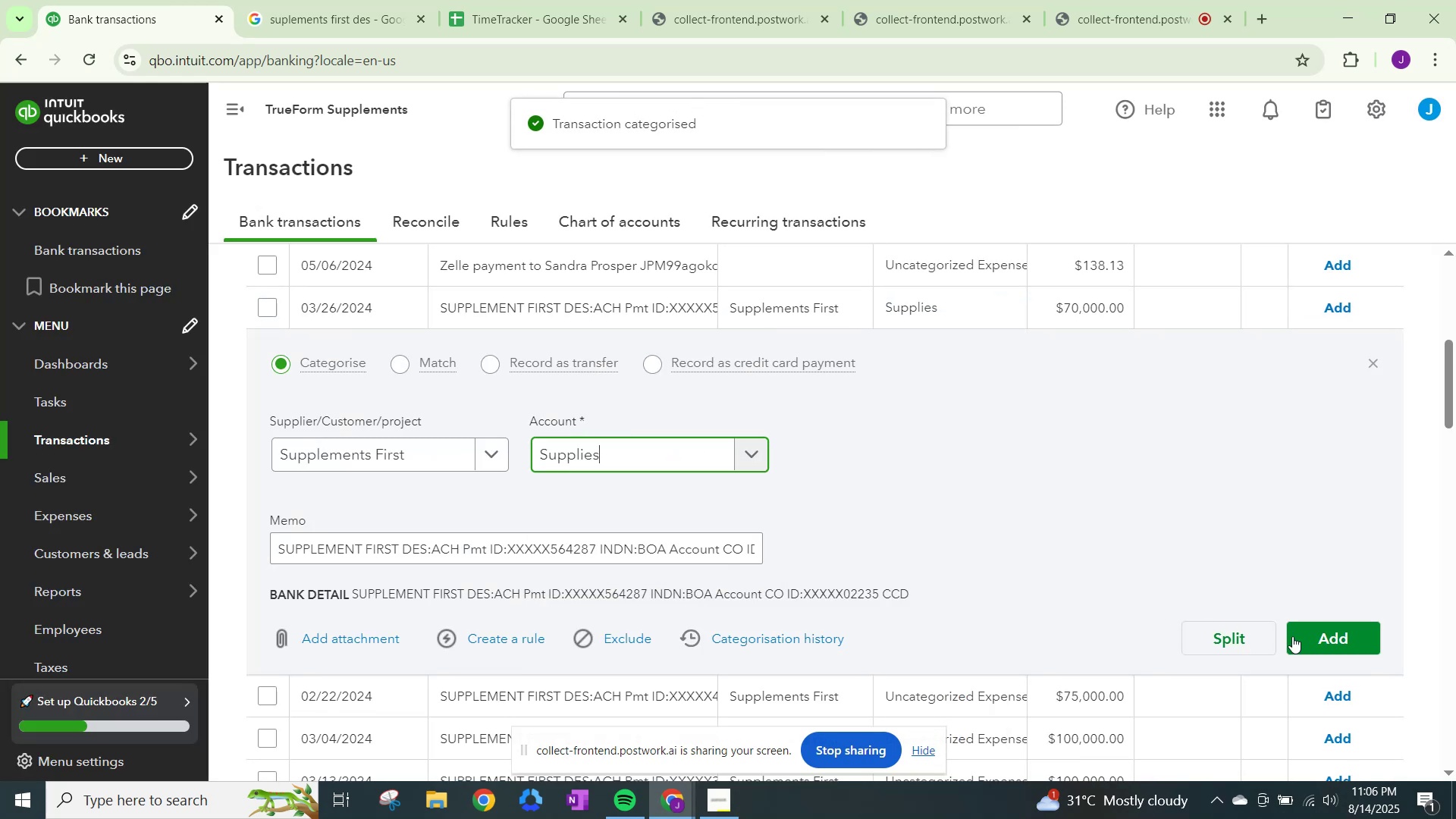 
left_click([1313, 639])
 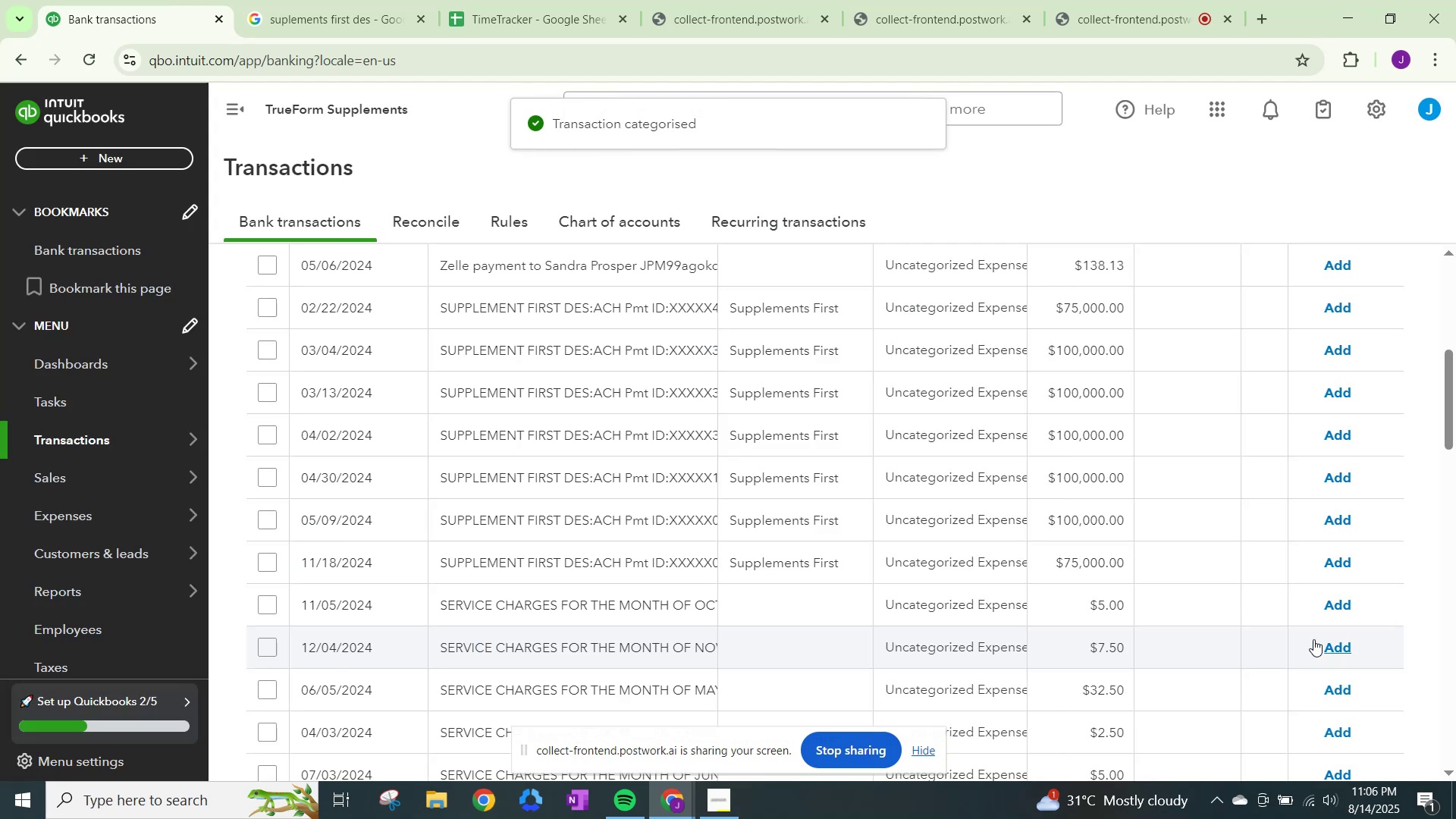 
wait(9.79)
 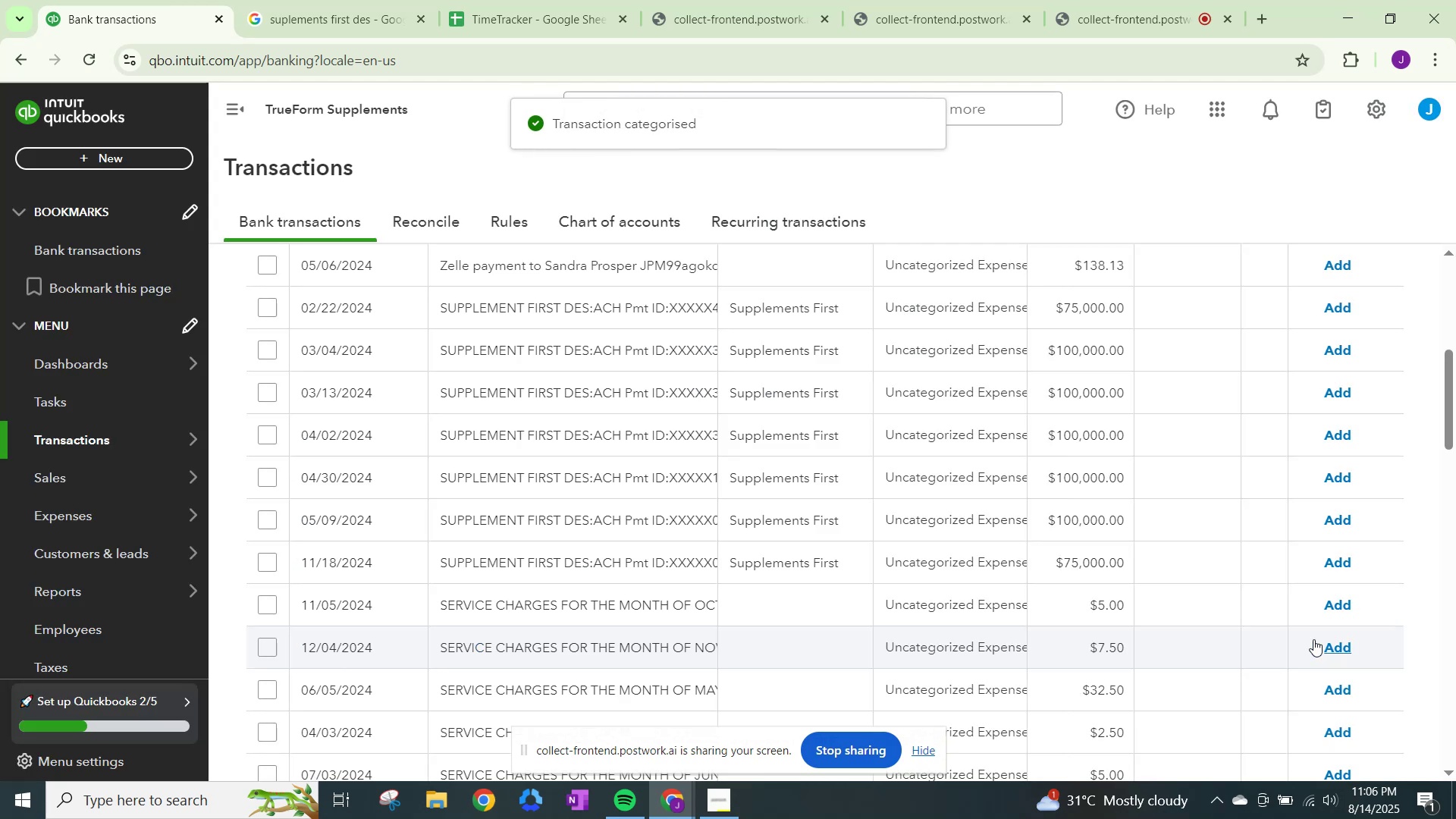 
left_click([941, 303])
 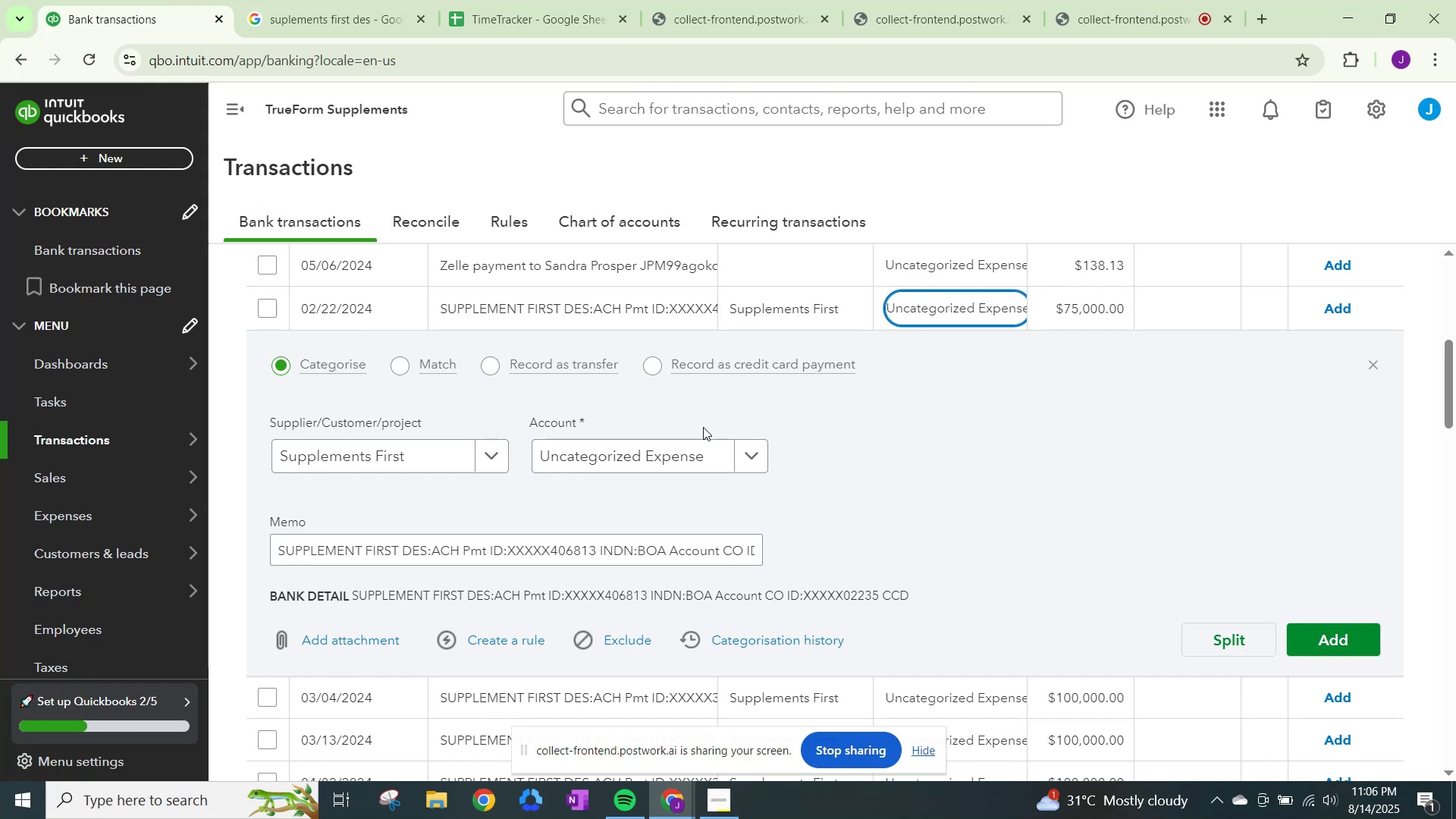 
left_click_drag(start_coordinate=[692, 454], to_coordinate=[692, 462])
 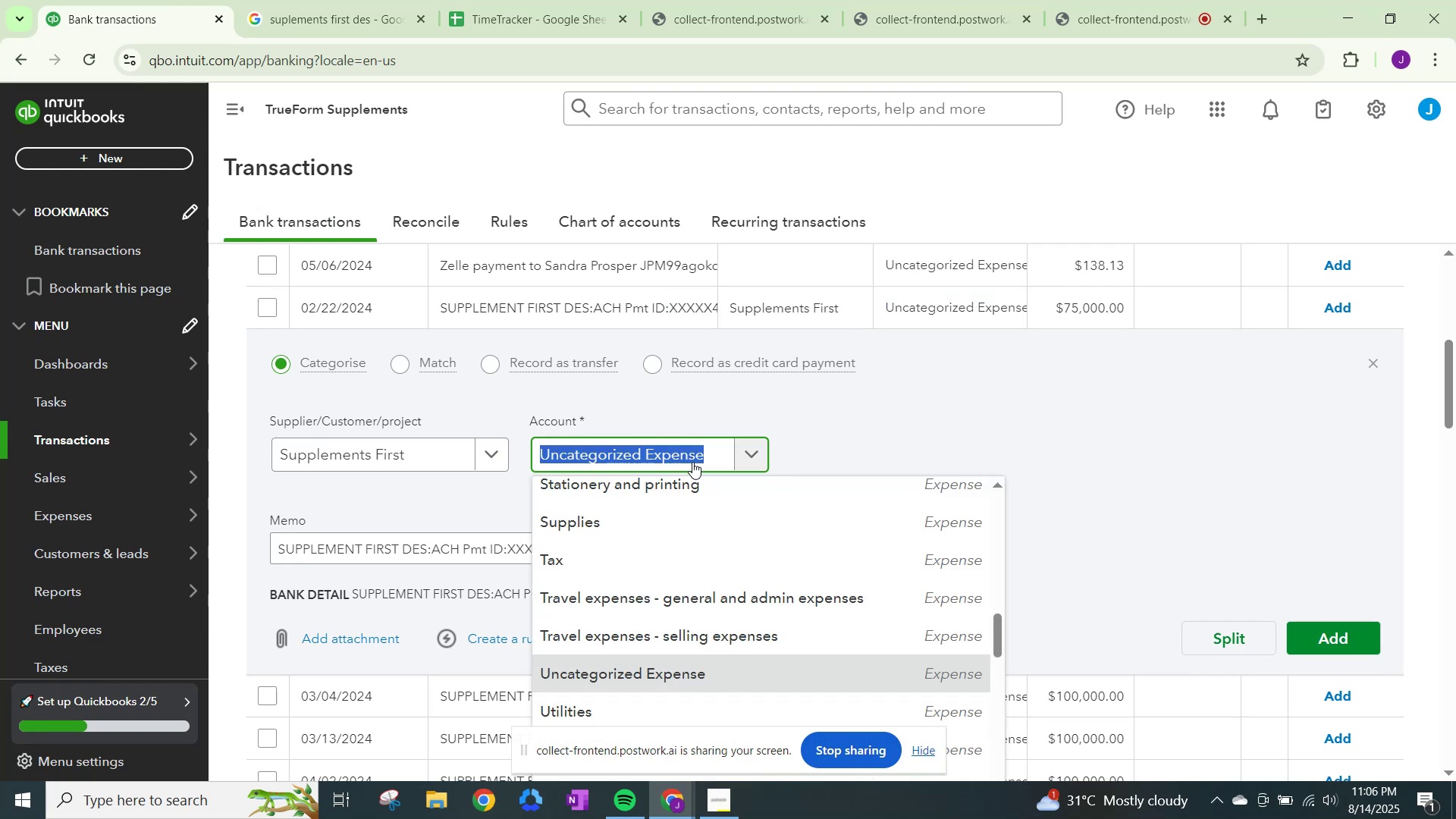 
key(Control+V)
 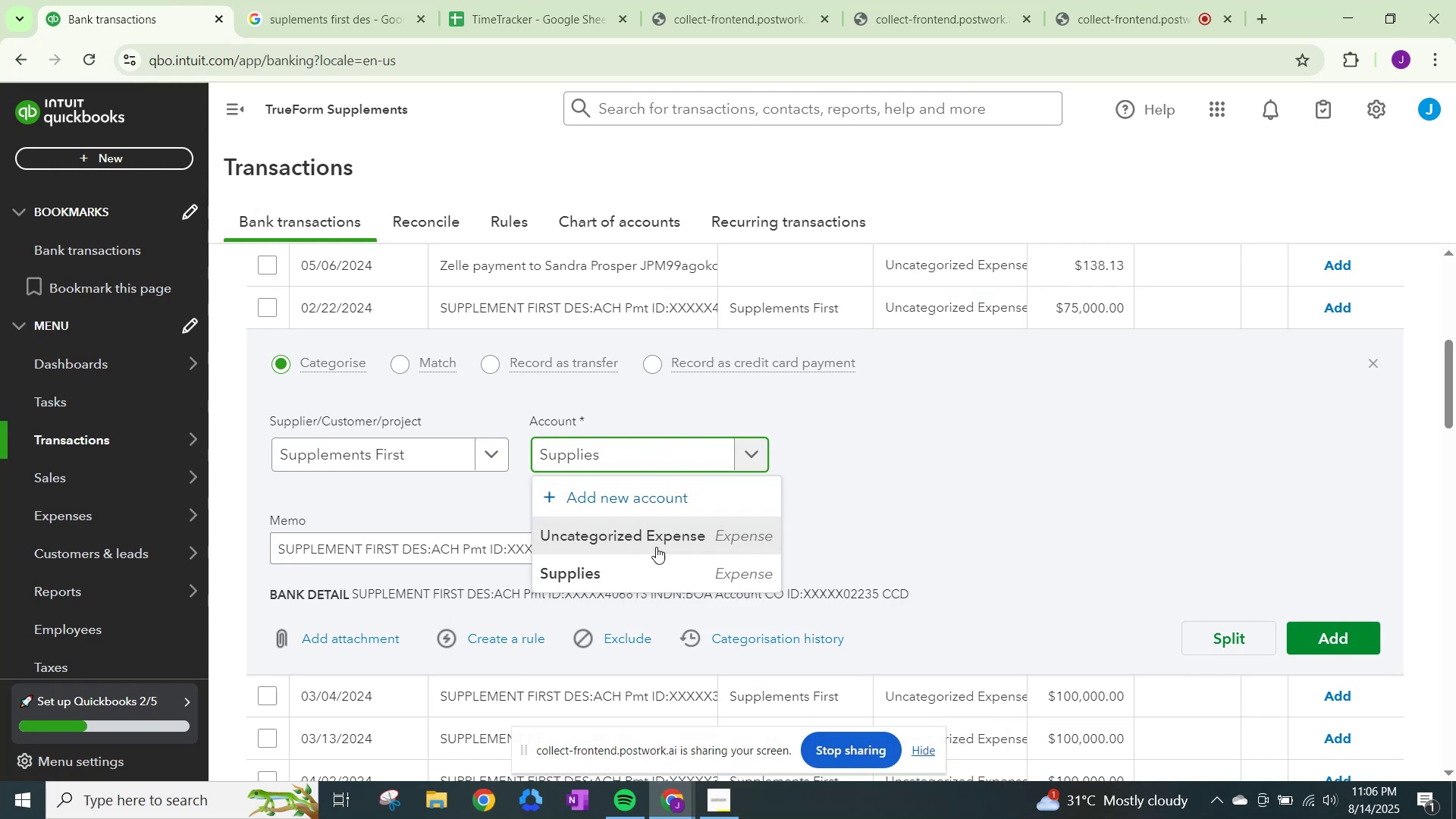 
left_click([649, 573])
 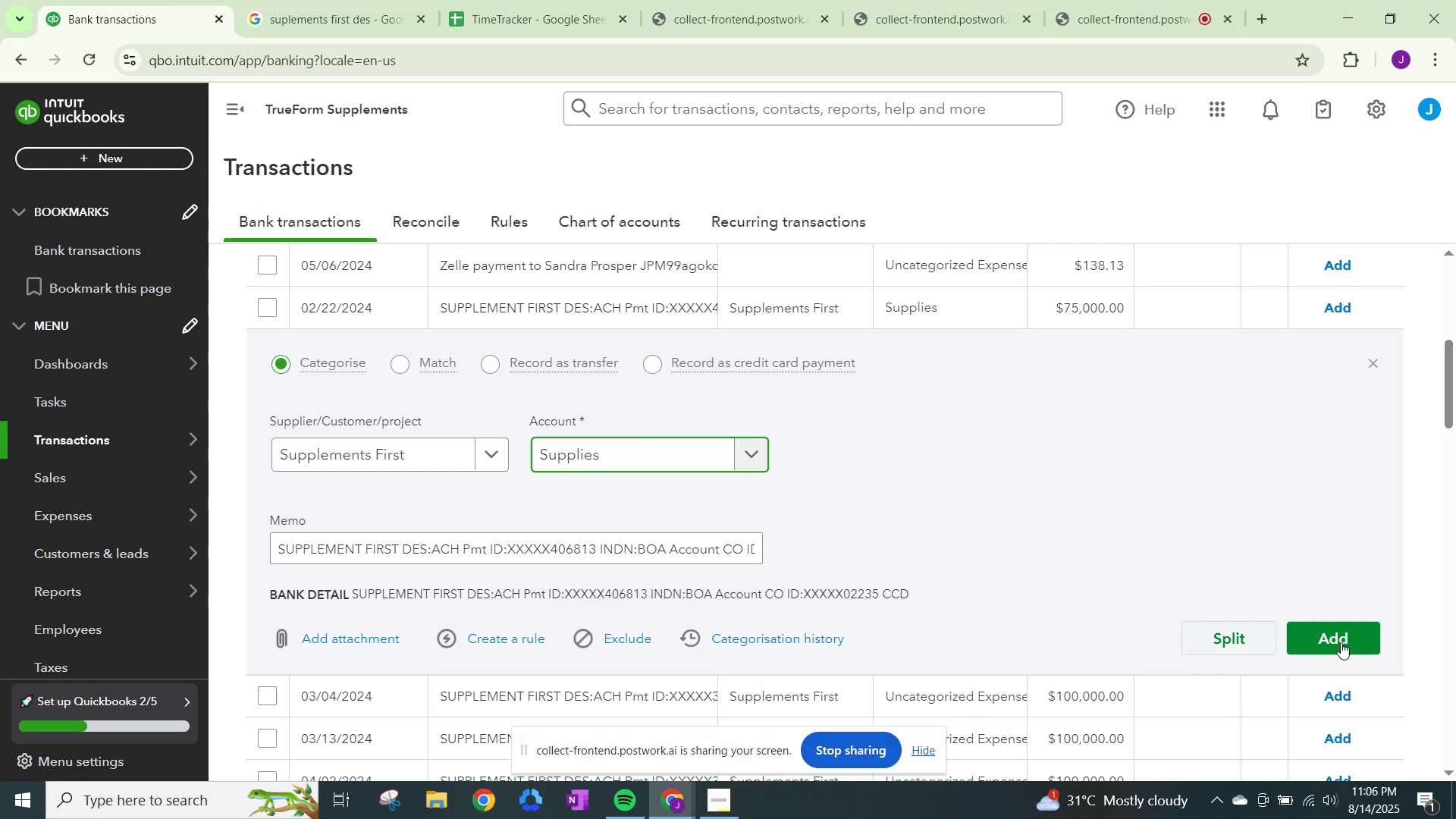 
left_click([1351, 644])
 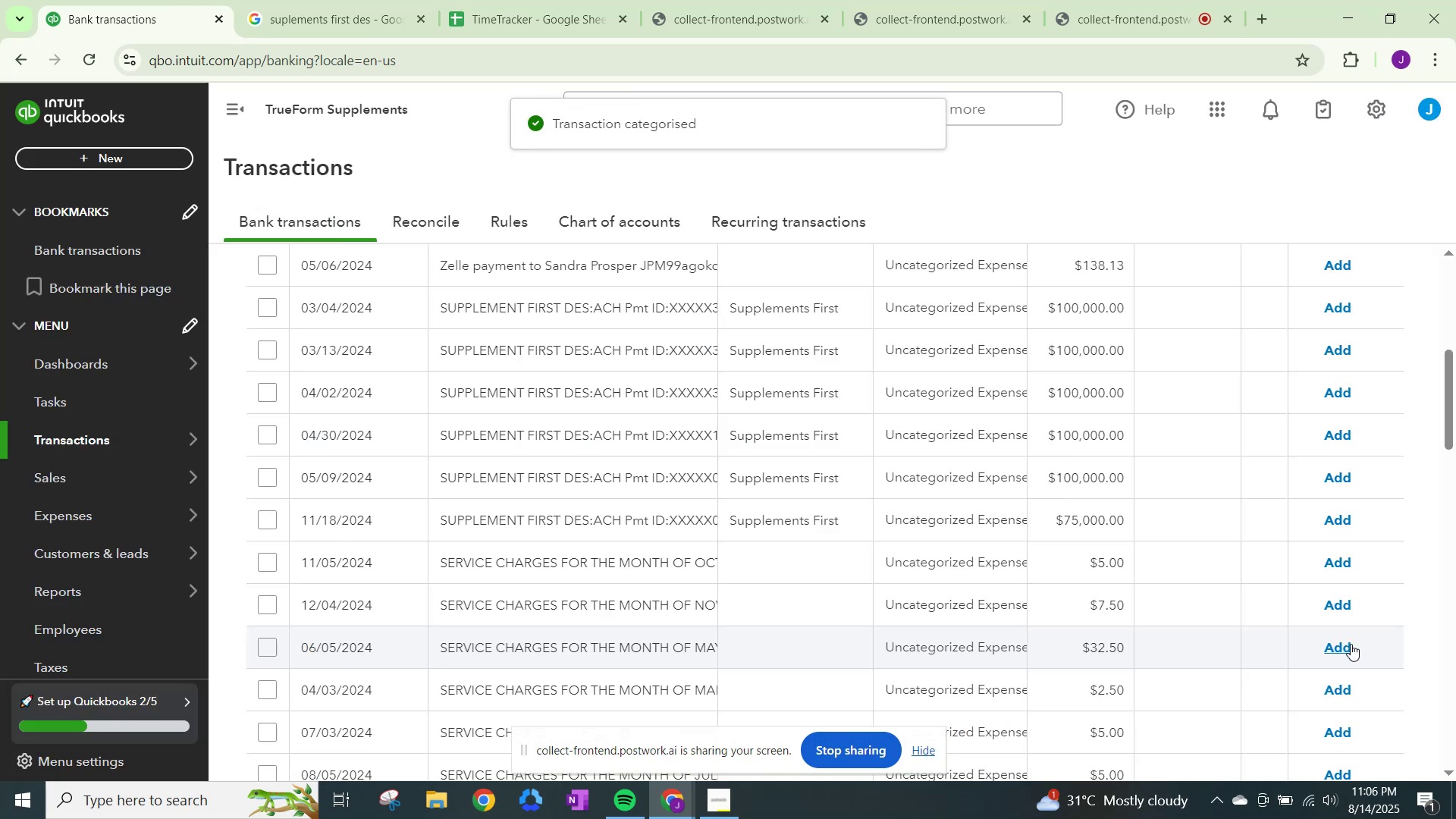 
wait(10.14)
 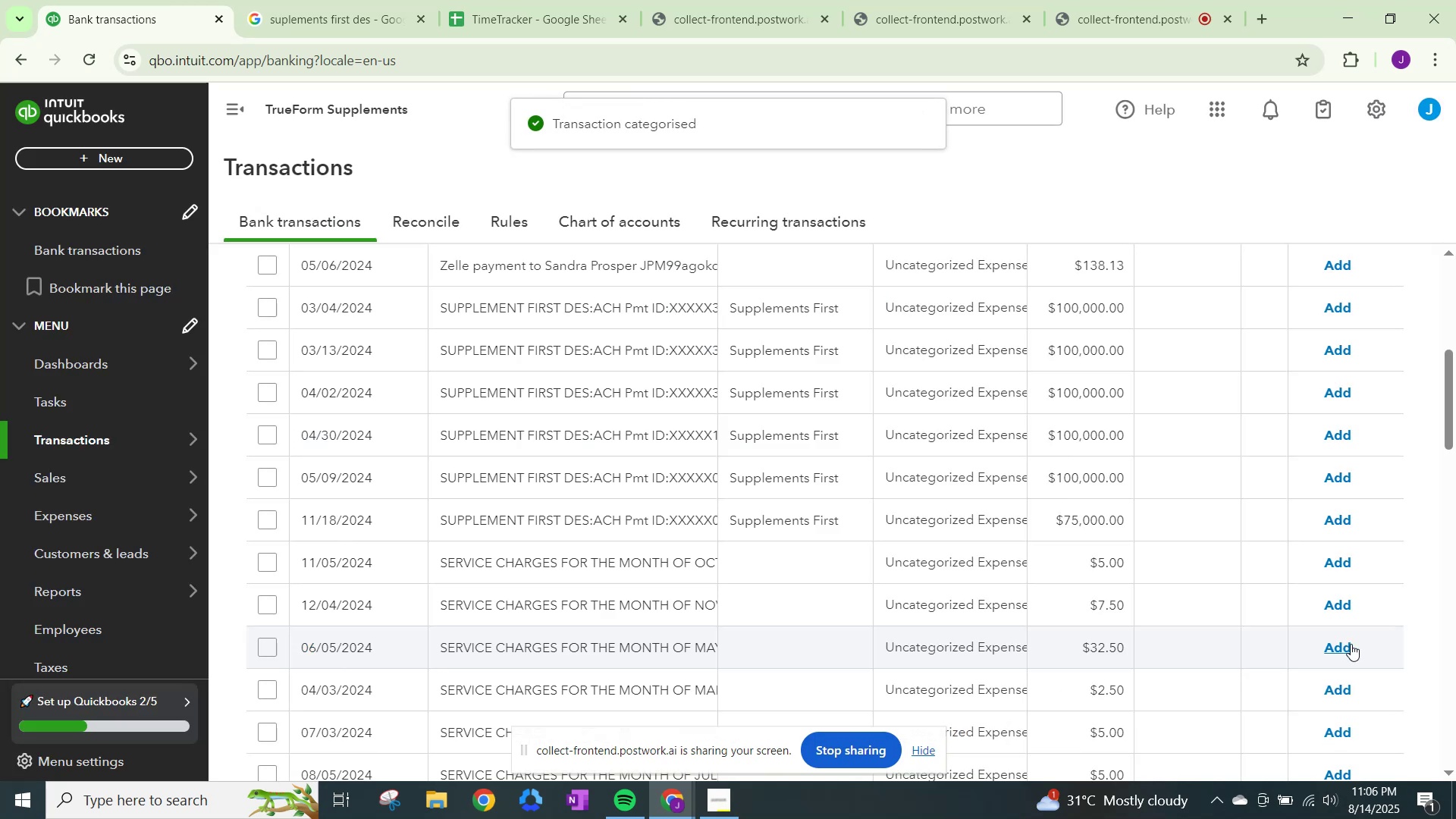 
left_click([958, 304])
 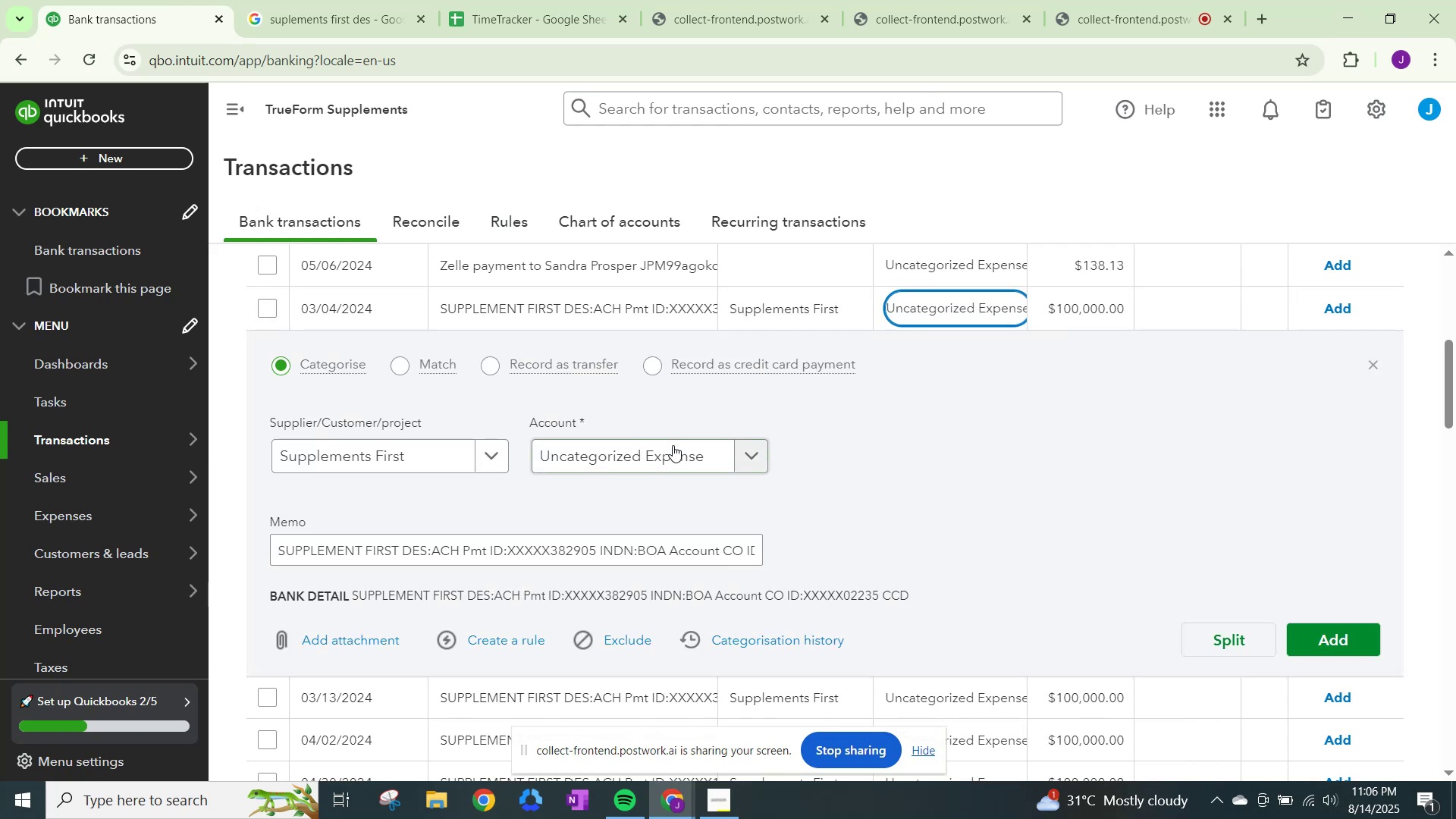 
left_click([670, 461])
 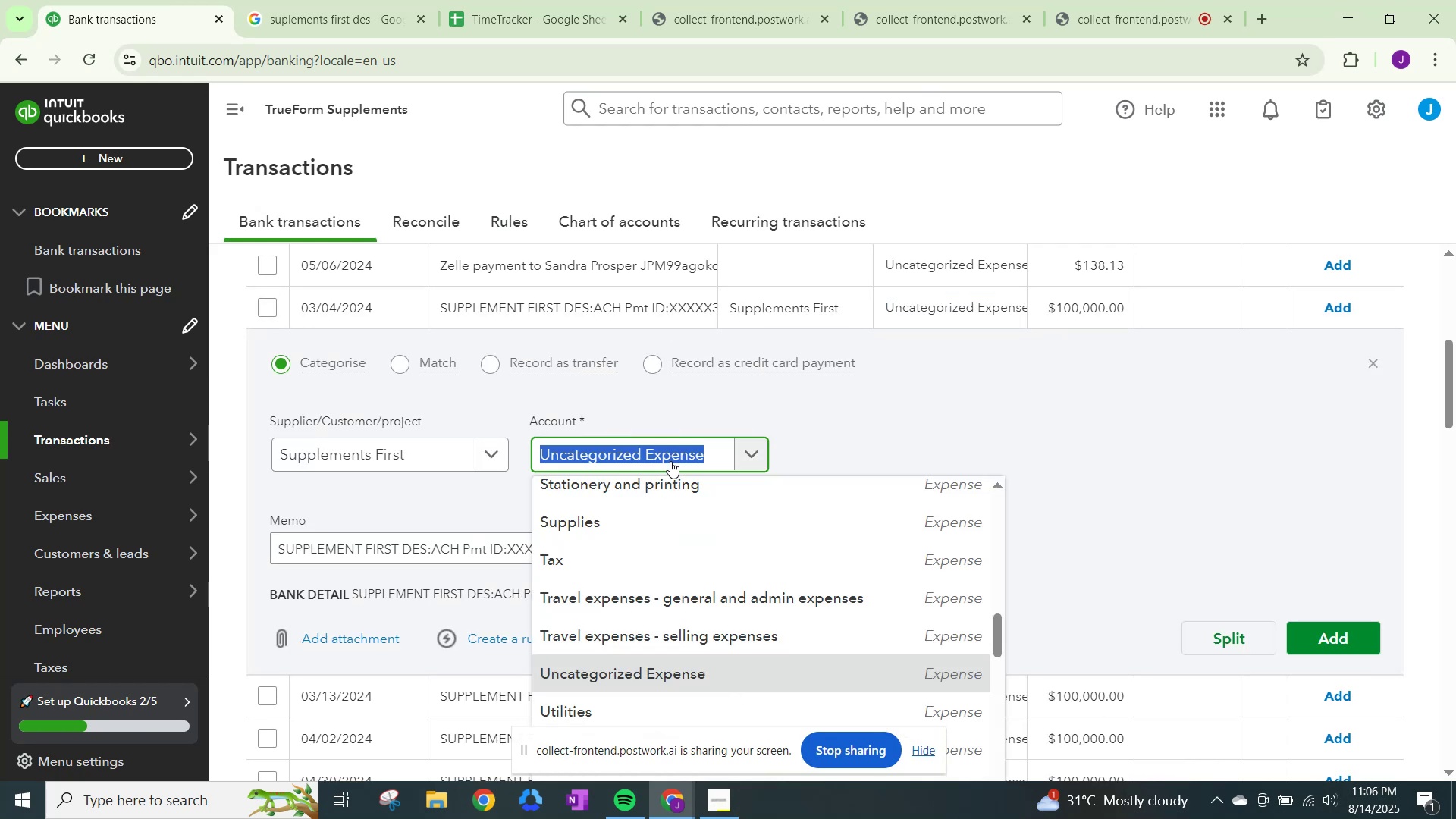 
key(Control+ControlLeft)
 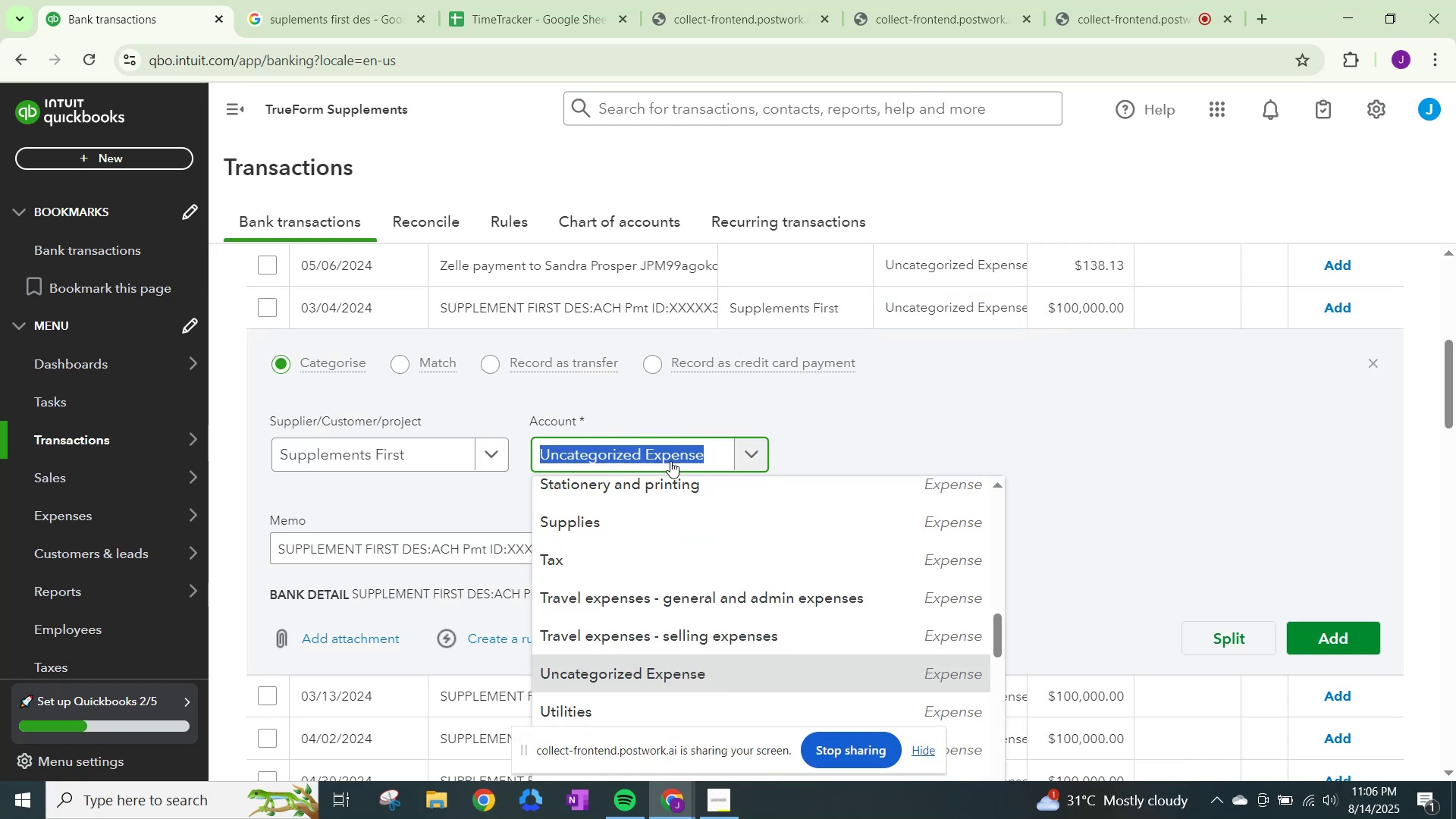 
key(Control+V)
 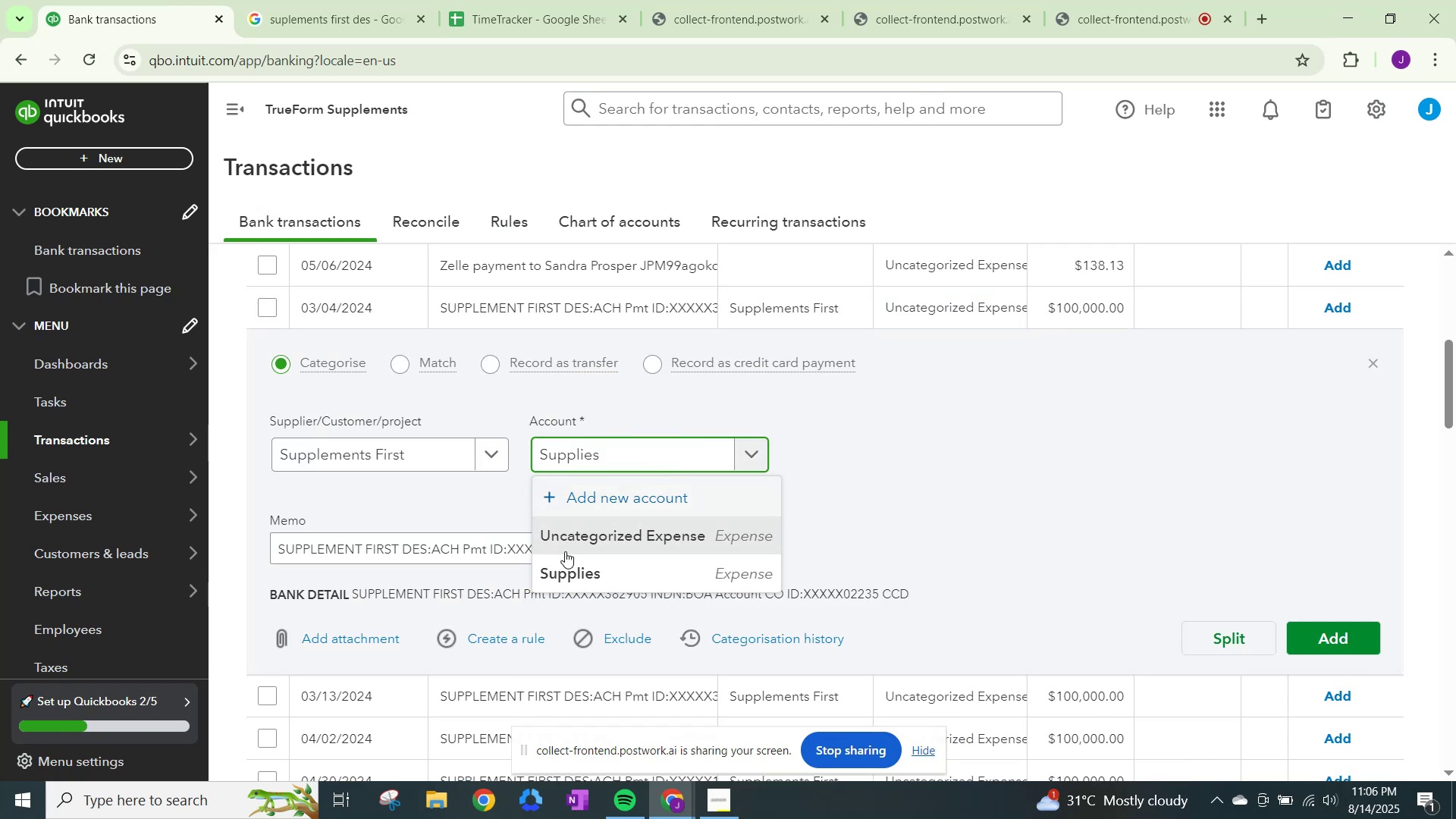 
left_click([570, 569])
 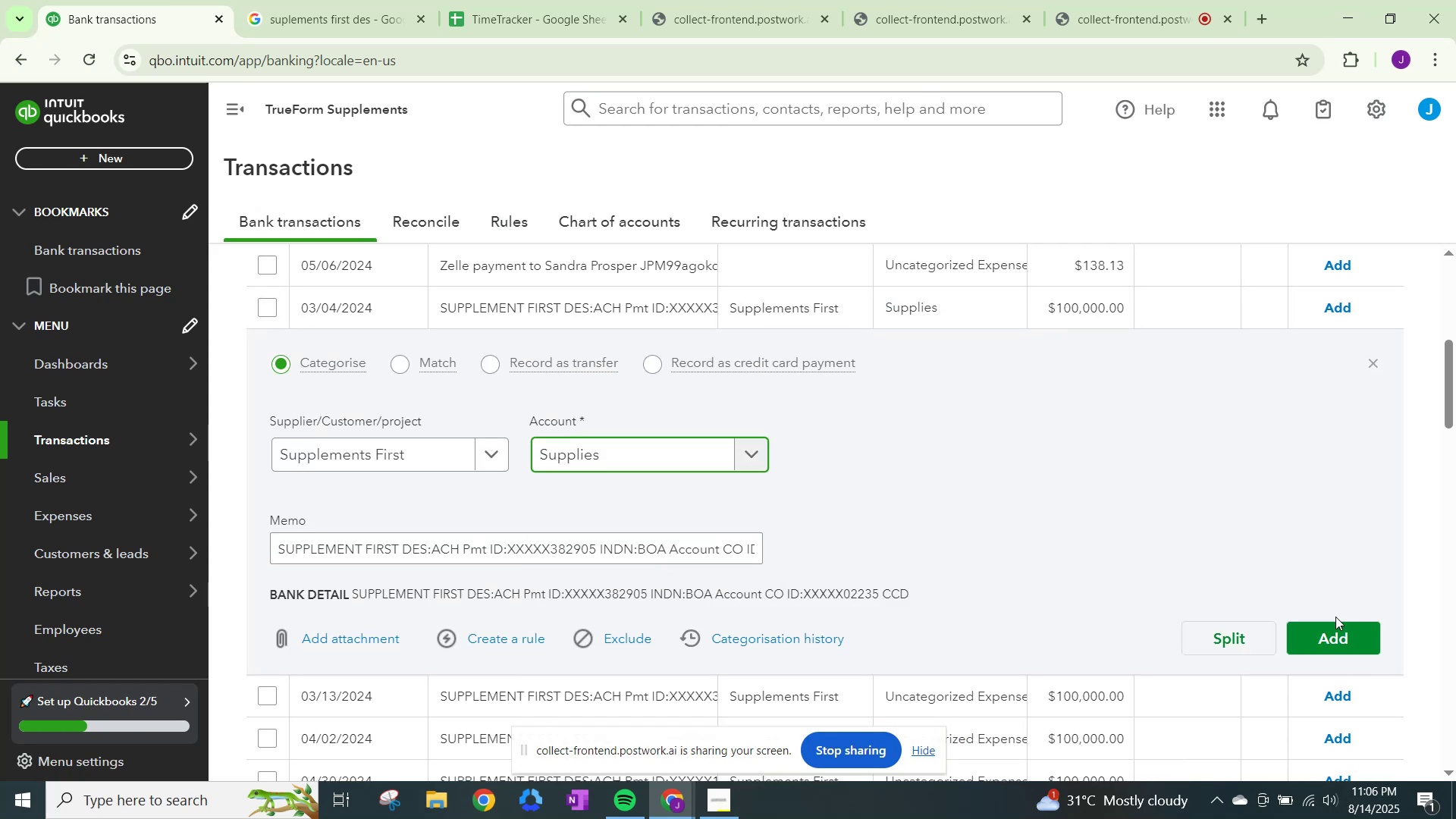 
left_click([1338, 642])
 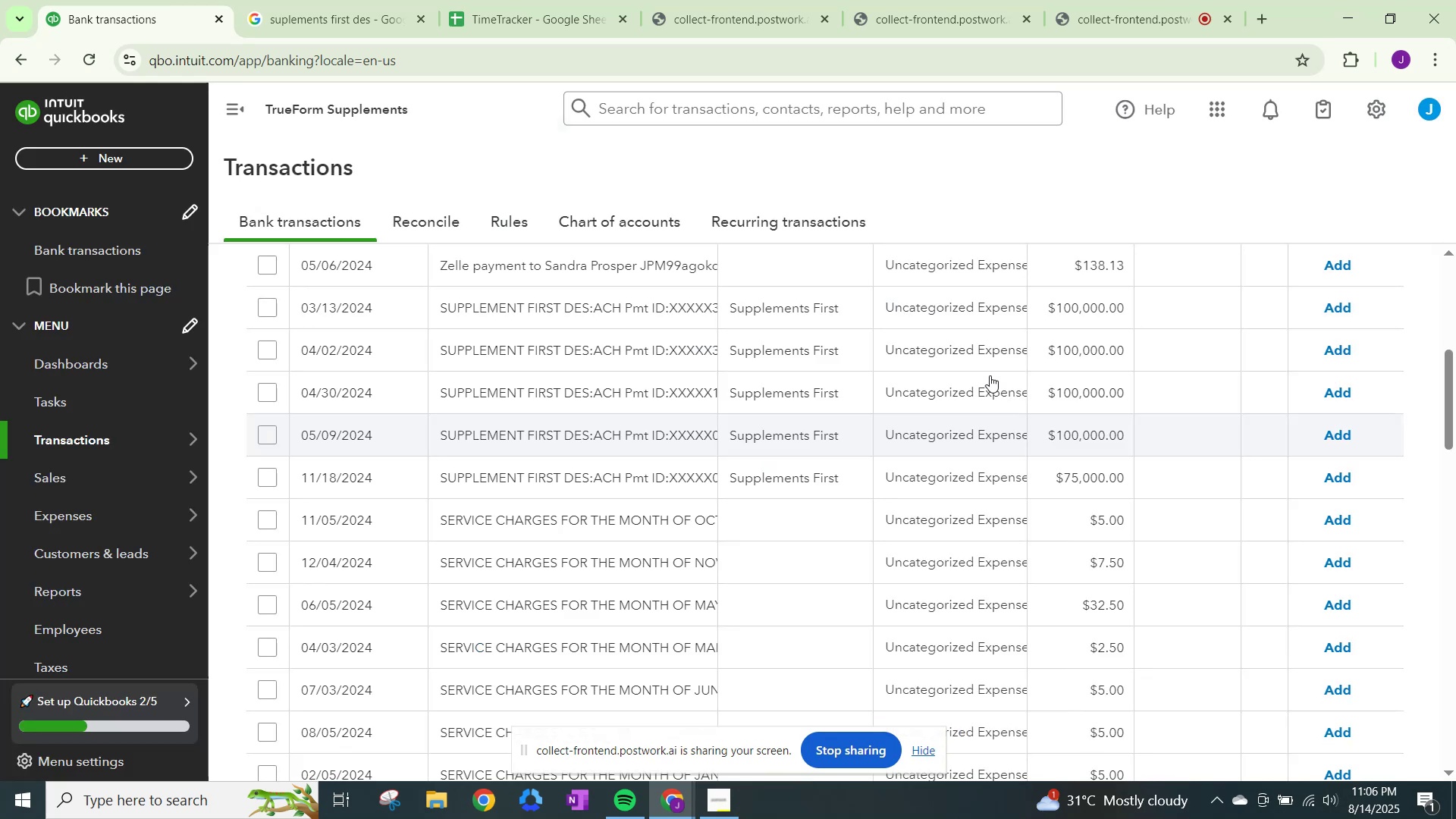 
left_click([956, 311])
 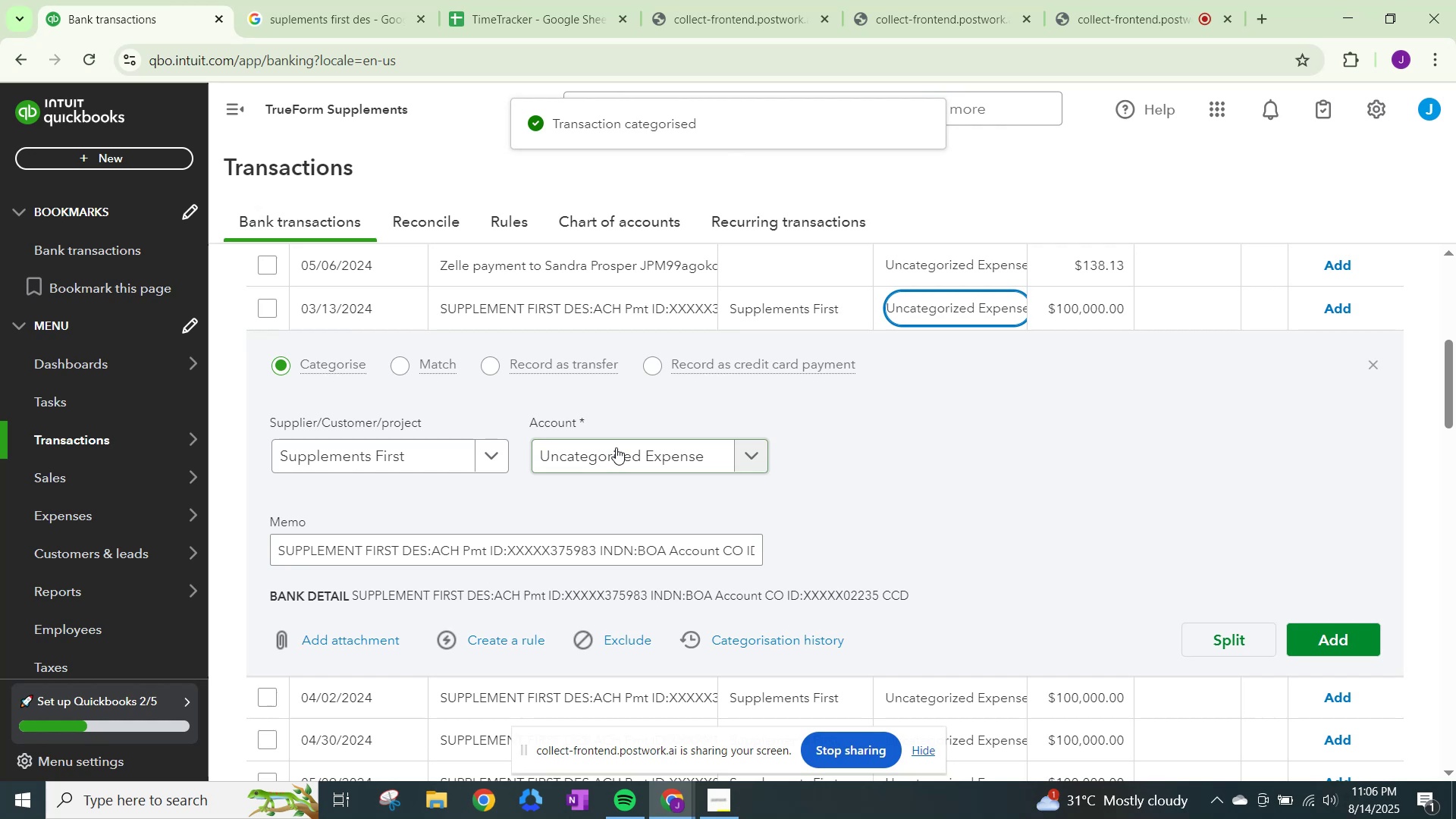 
key(Control+ControlLeft)
 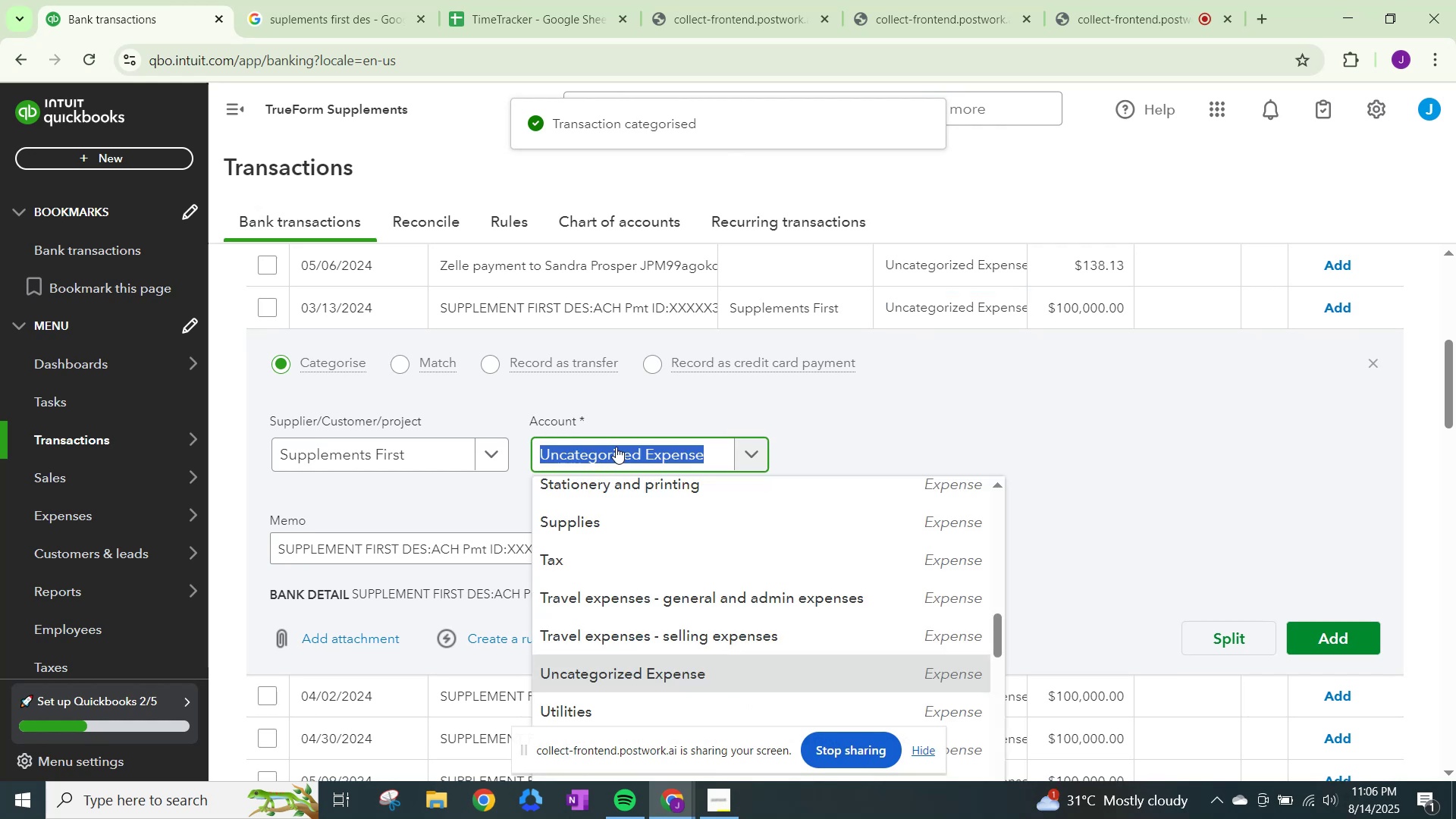 
key(Control+V)
 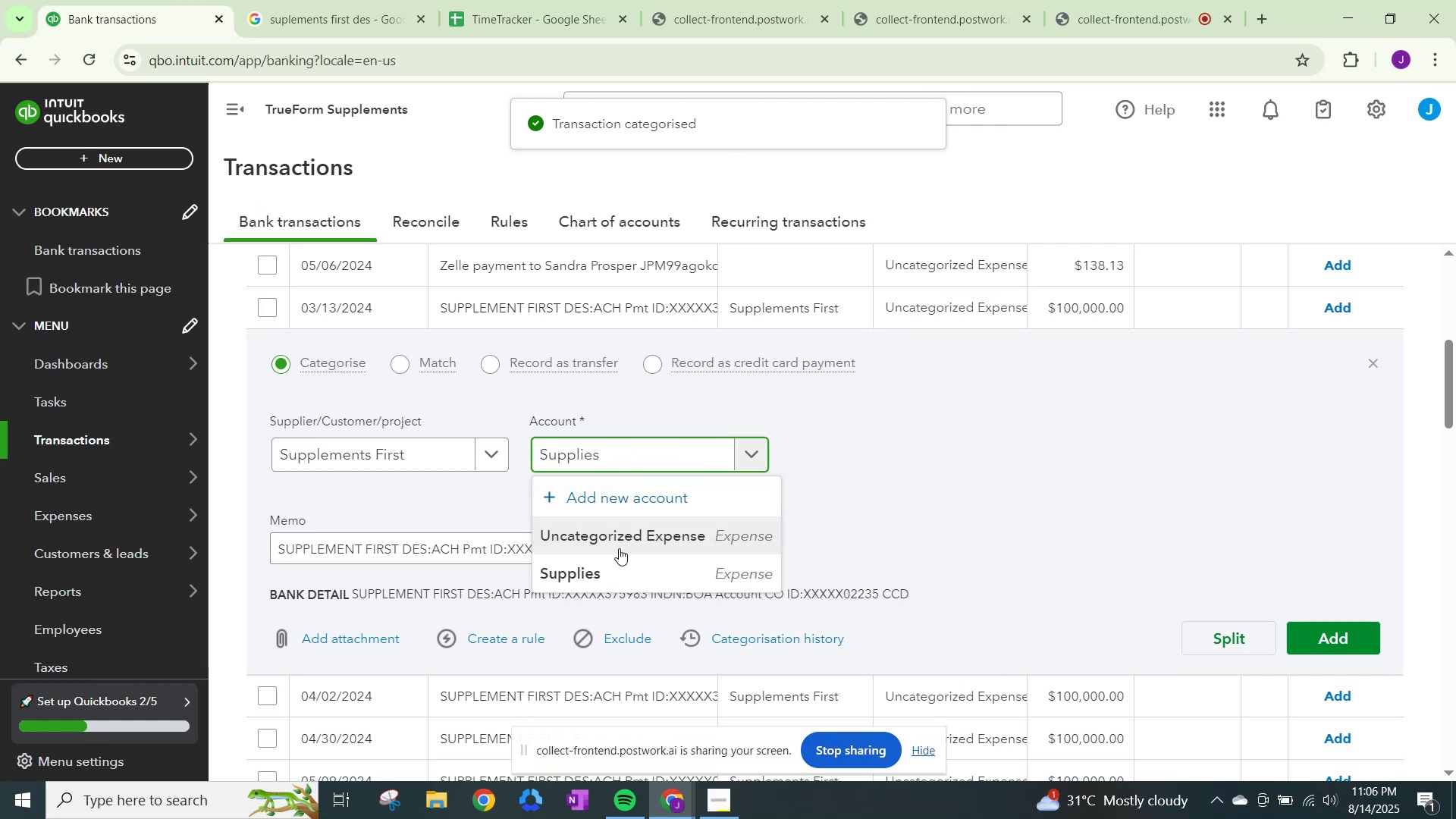 
left_click([622, 570])
 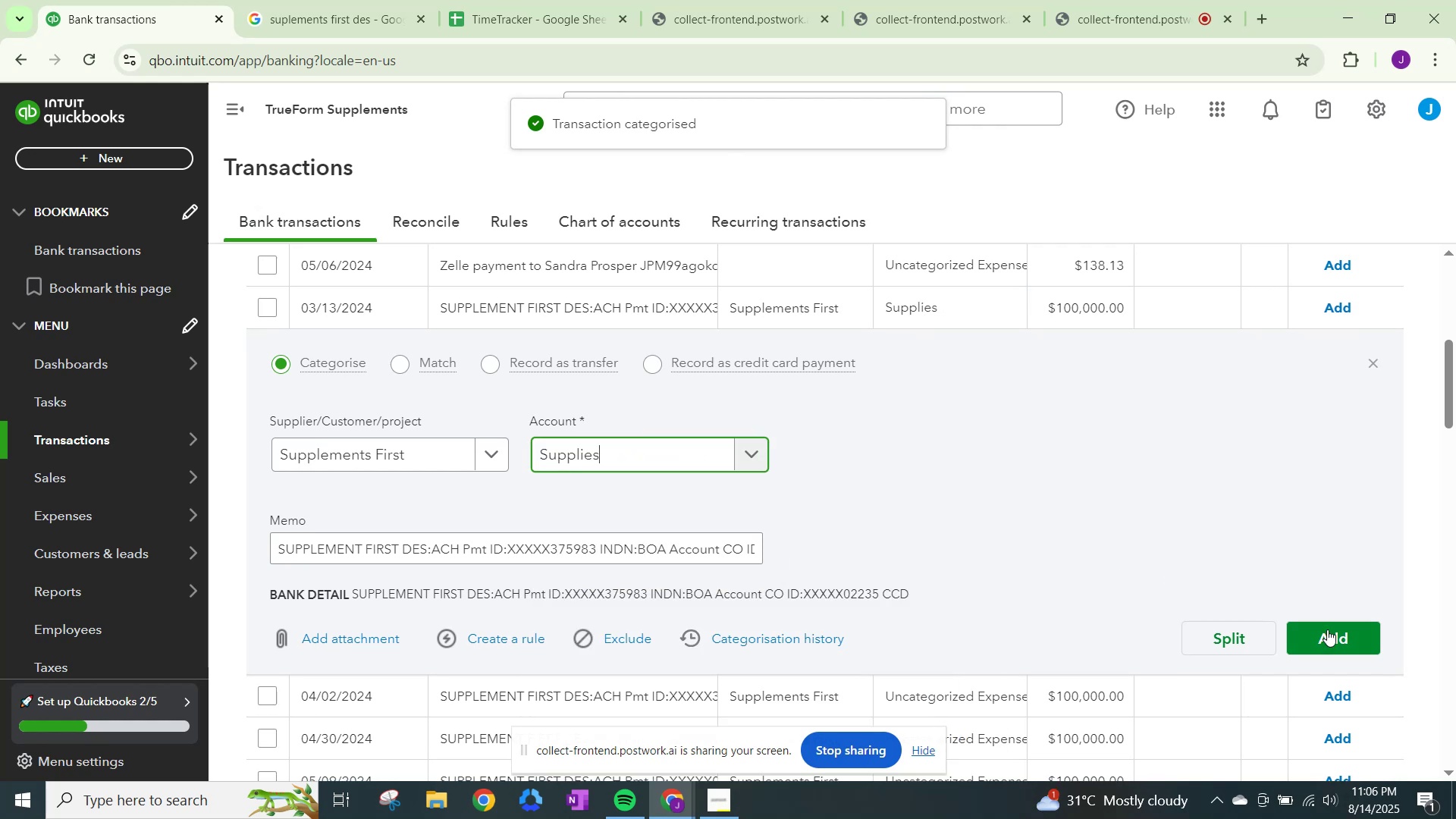 
left_click([1344, 636])
 